 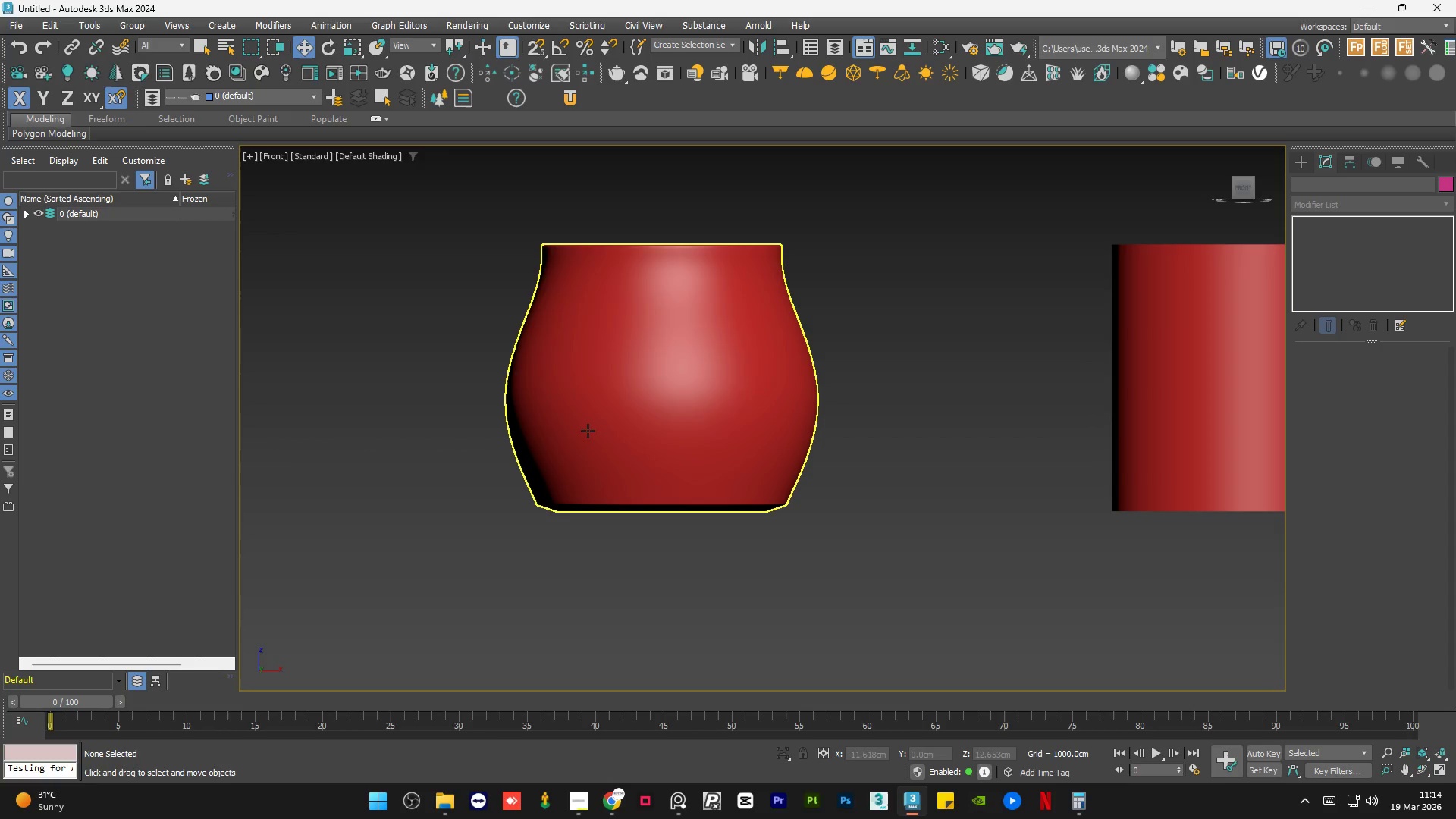 
left_click([397, 473])
 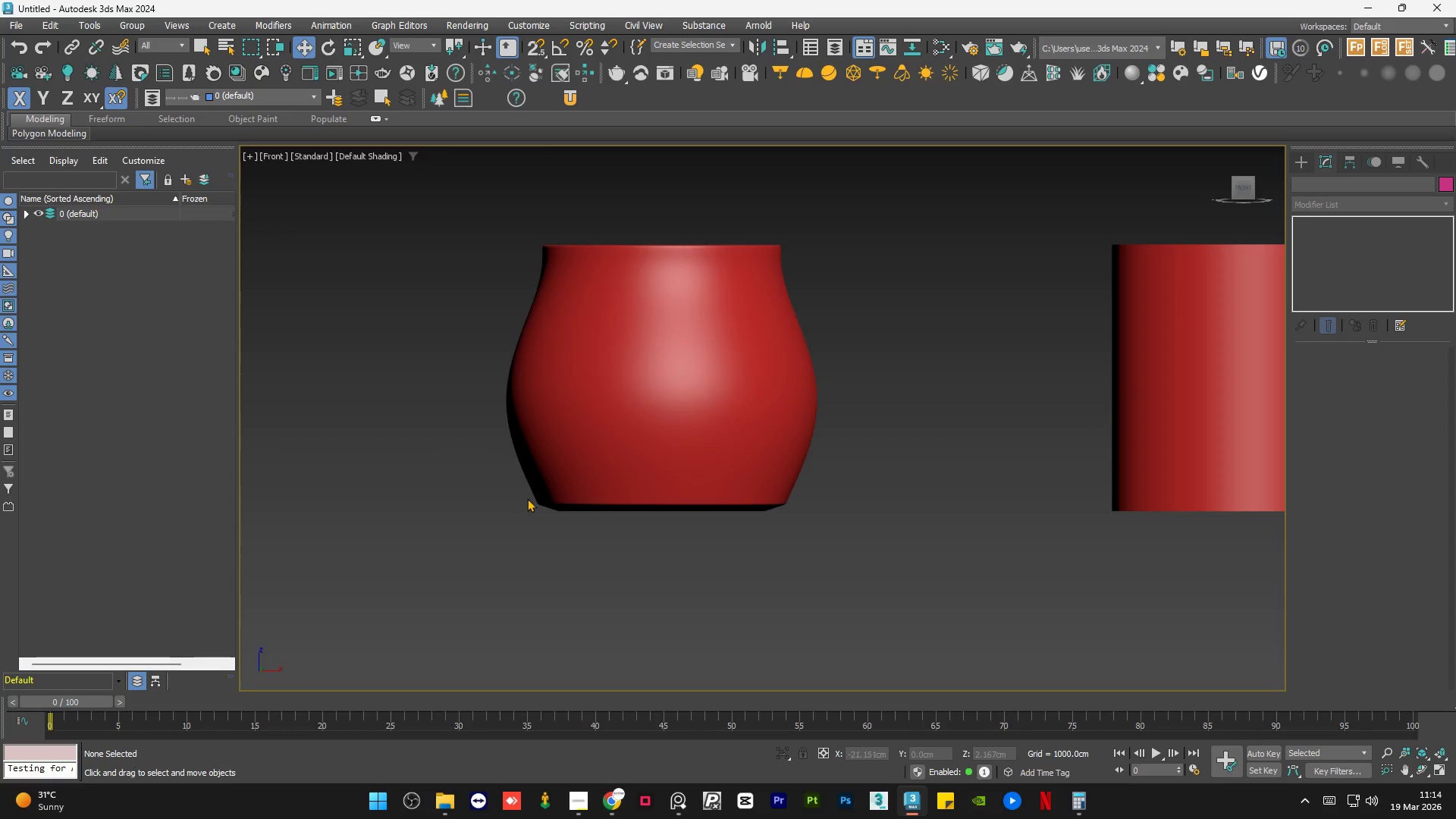 
left_click([606, 497])
 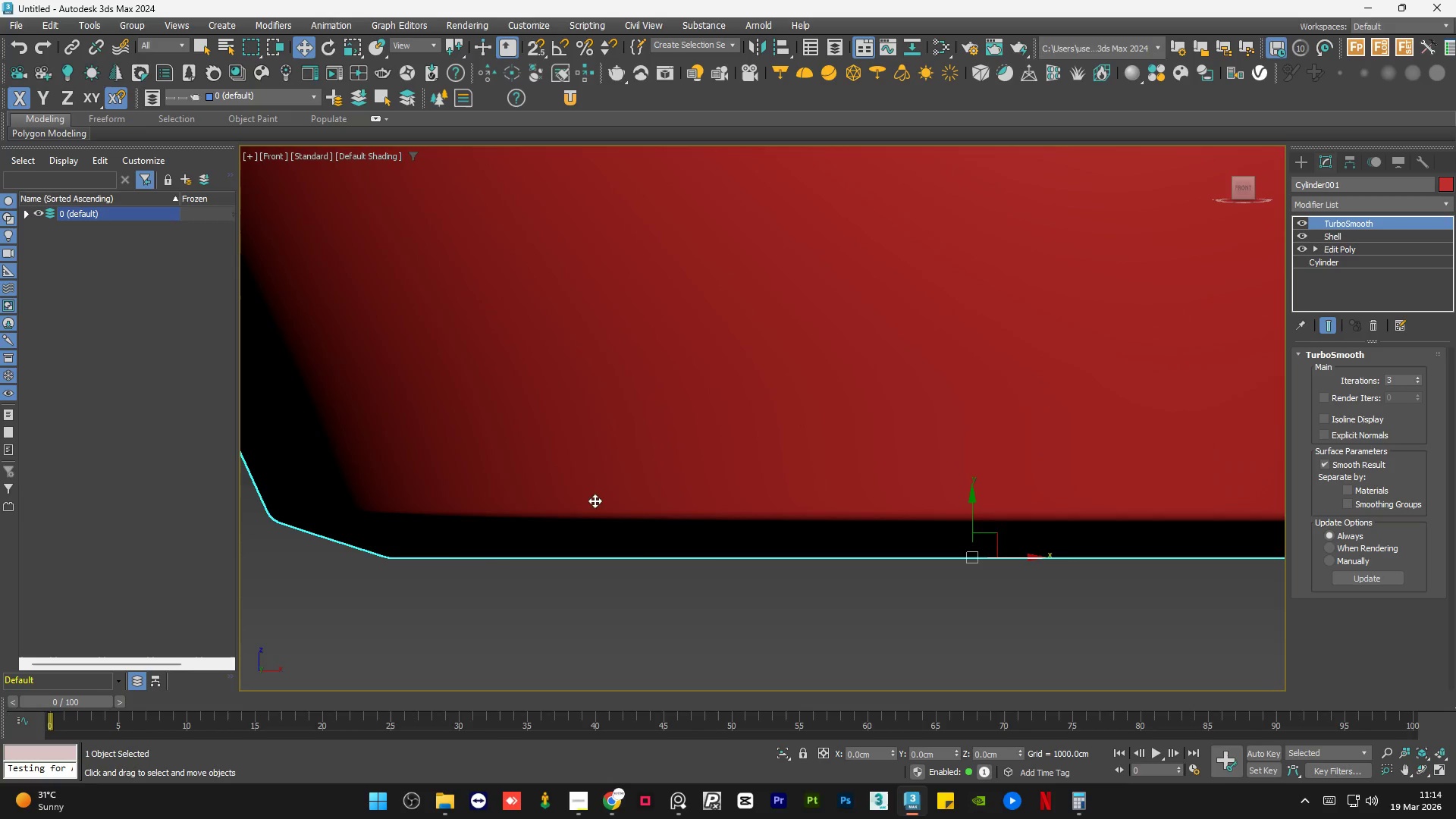 
scroll: coordinate [606, 497], scroll_direction: up, amount: 5.0
 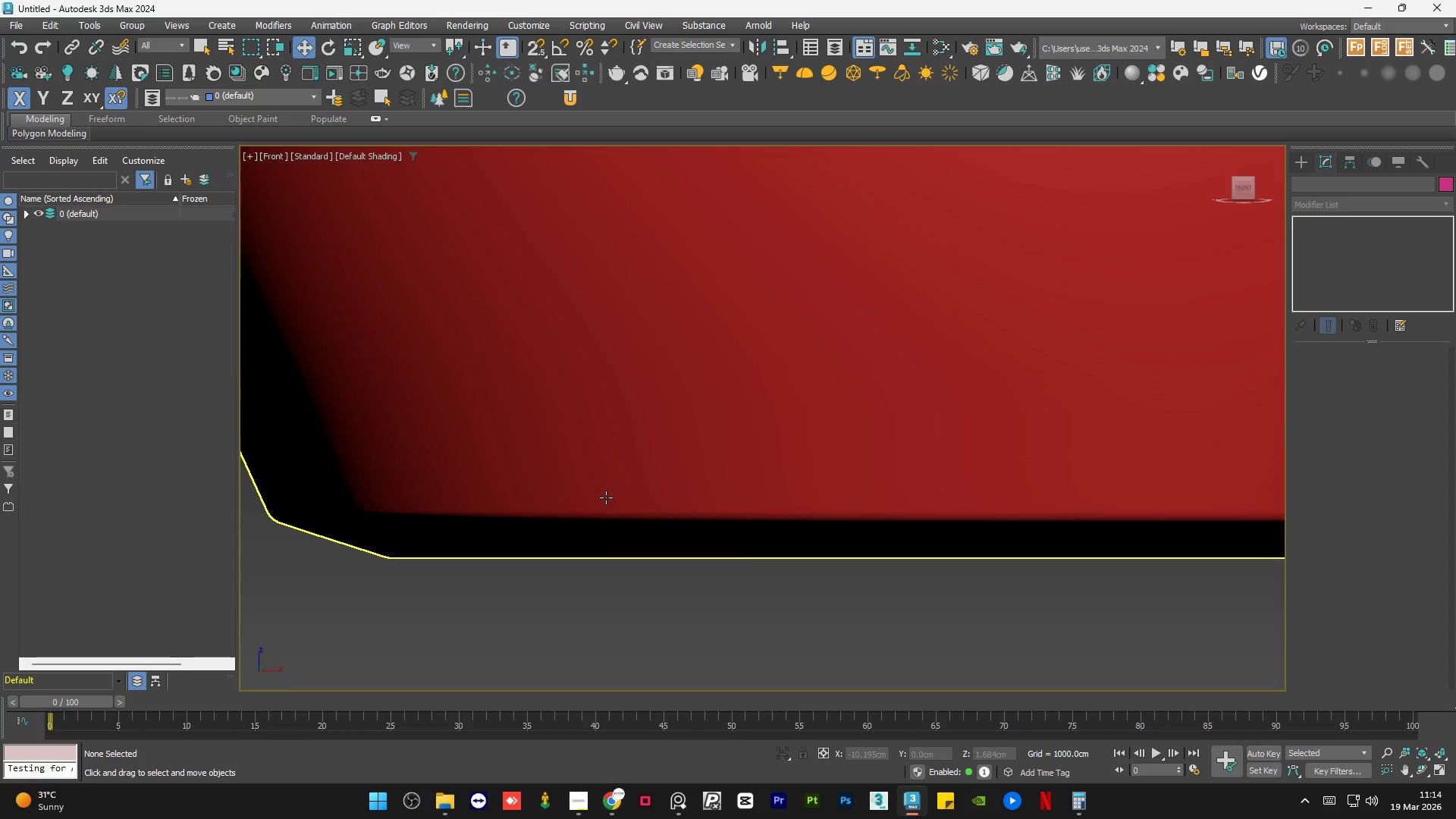 
hold_key(key=AltLeft, duration=0.62)
 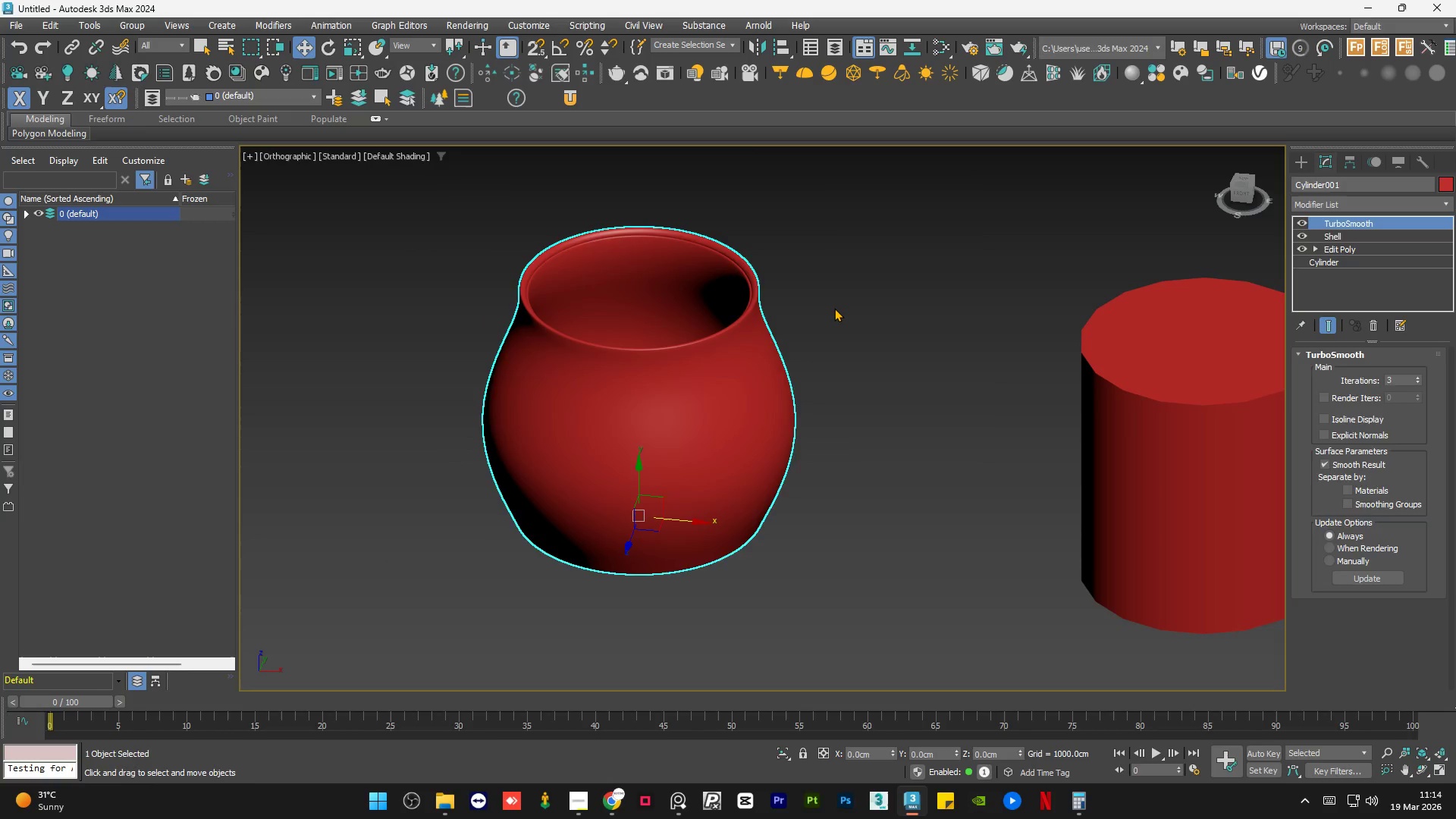 
scroll: coordinate [568, 533], scroll_direction: down, amount: 5.0
 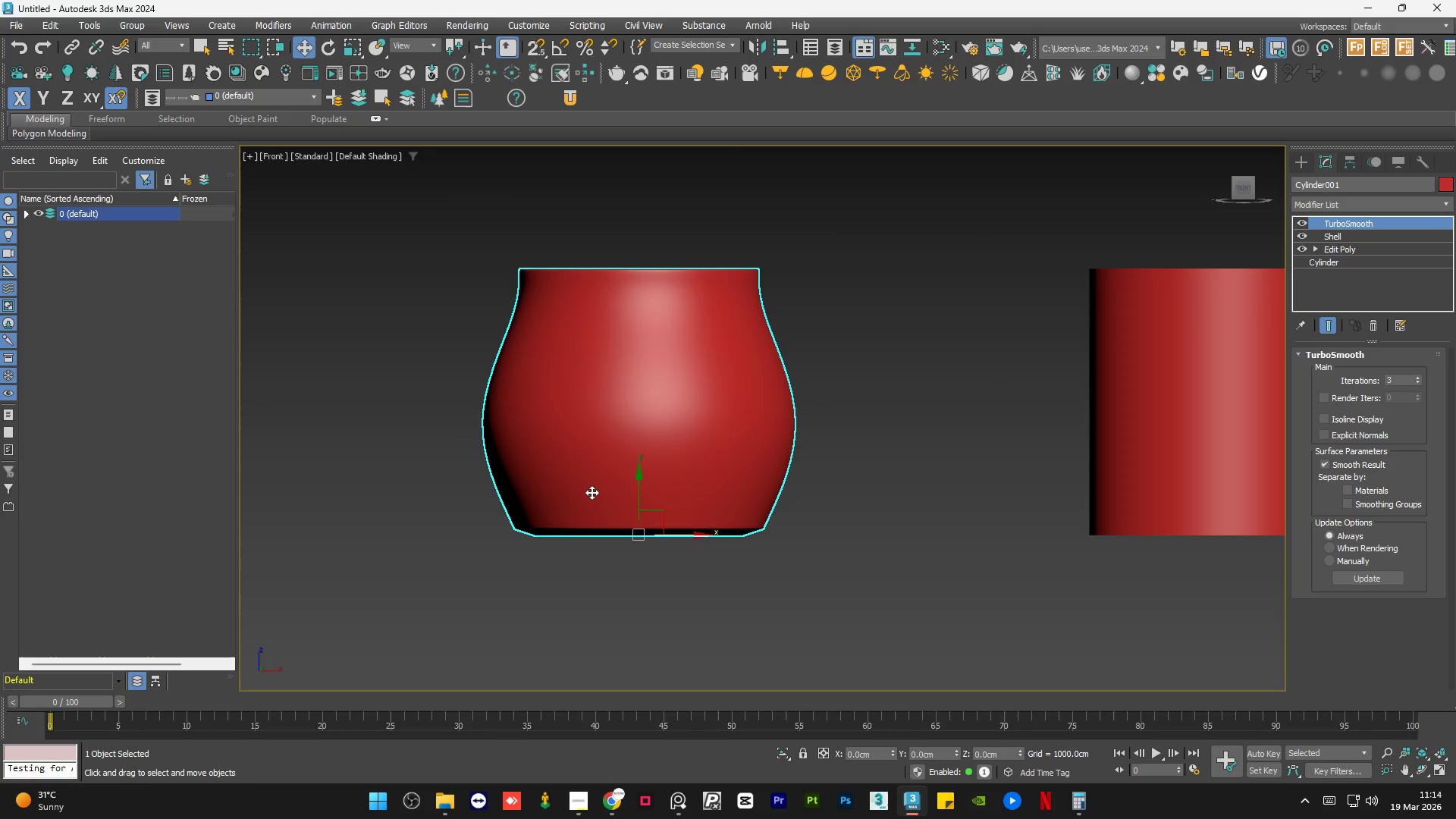 
double_click([834, 308])
 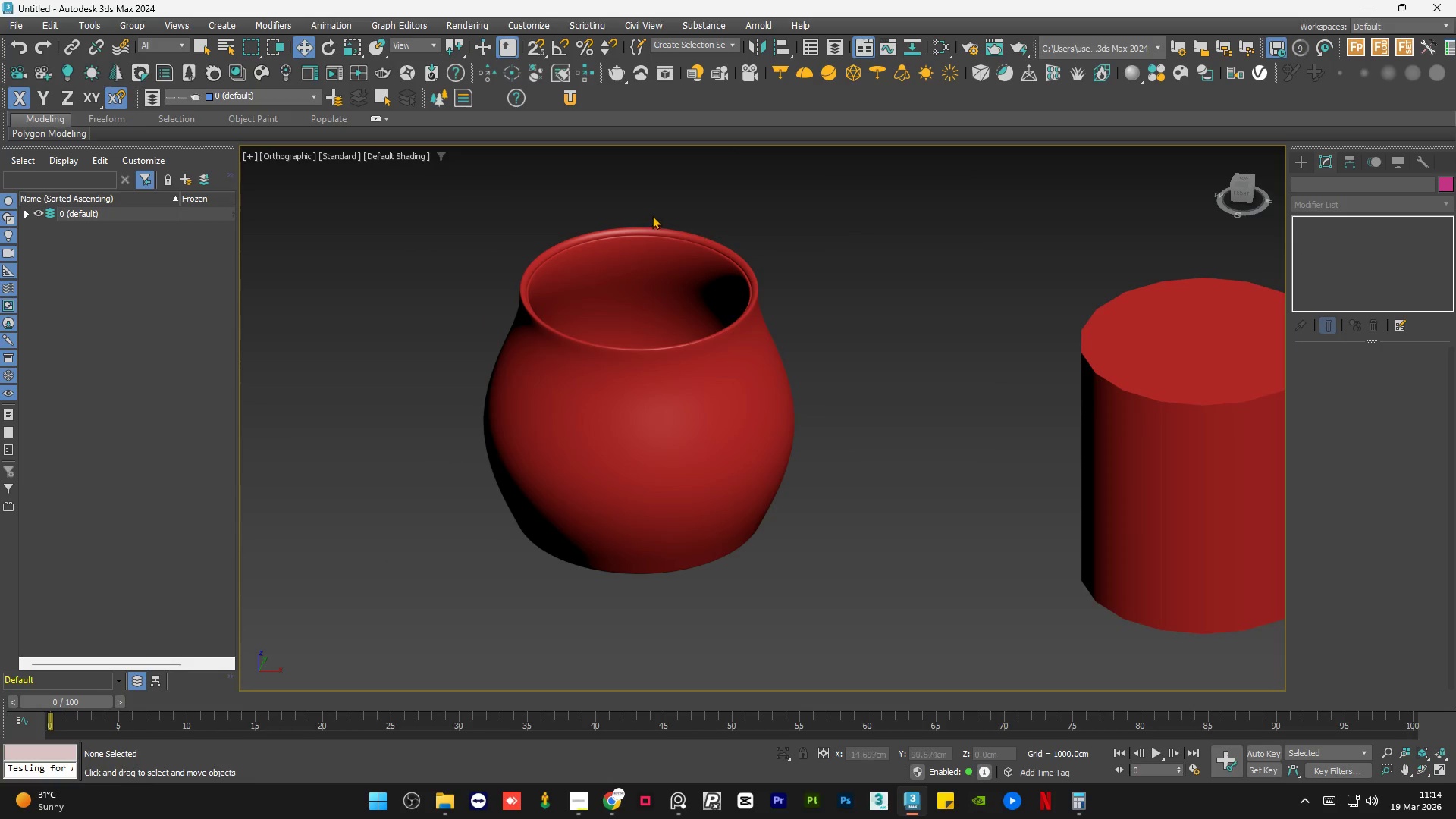 
scroll: coordinate [590, 268], scroll_direction: up, amount: 9.0
 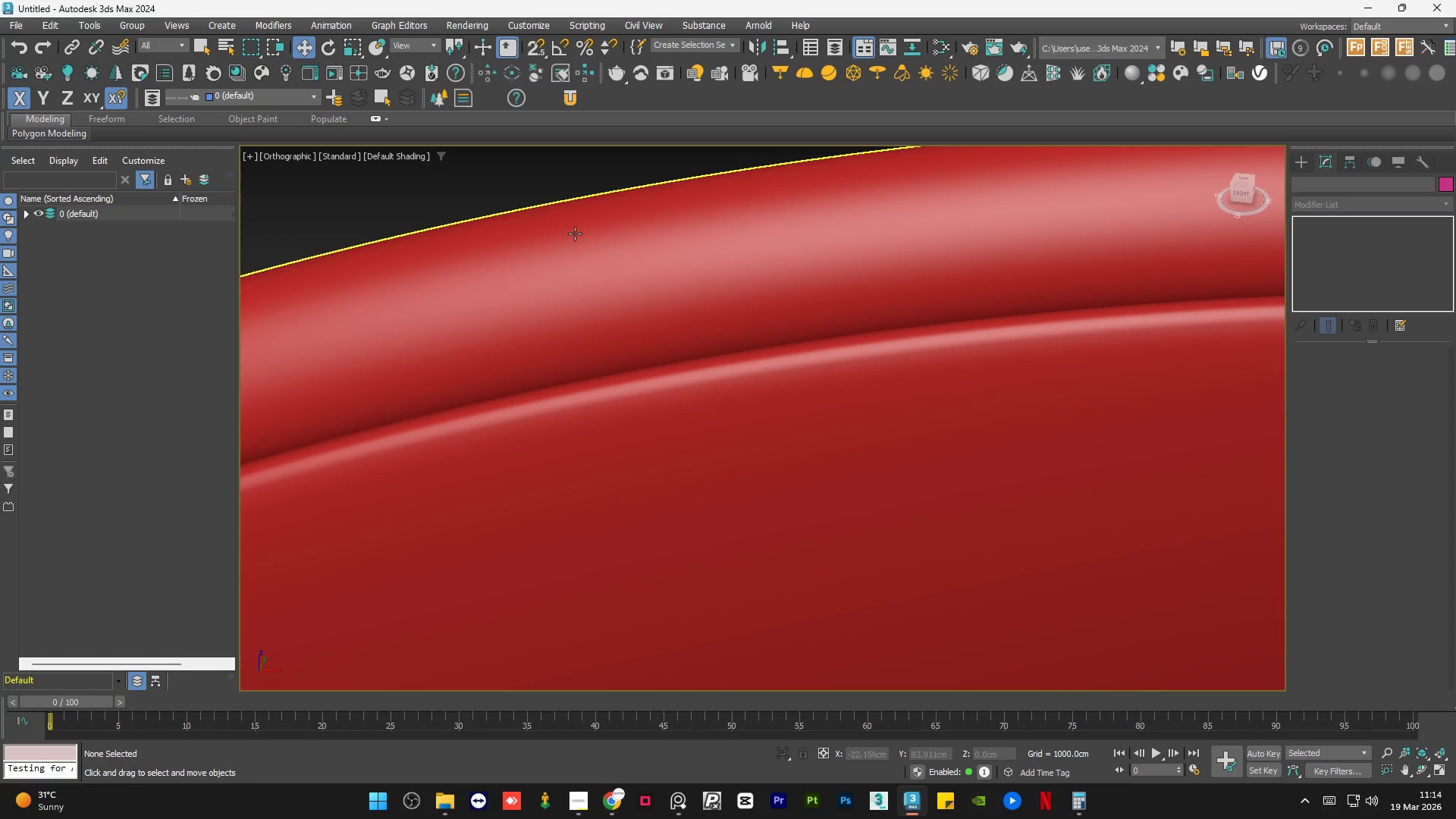 
hold_key(key=AltLeft, duration=1.5)
 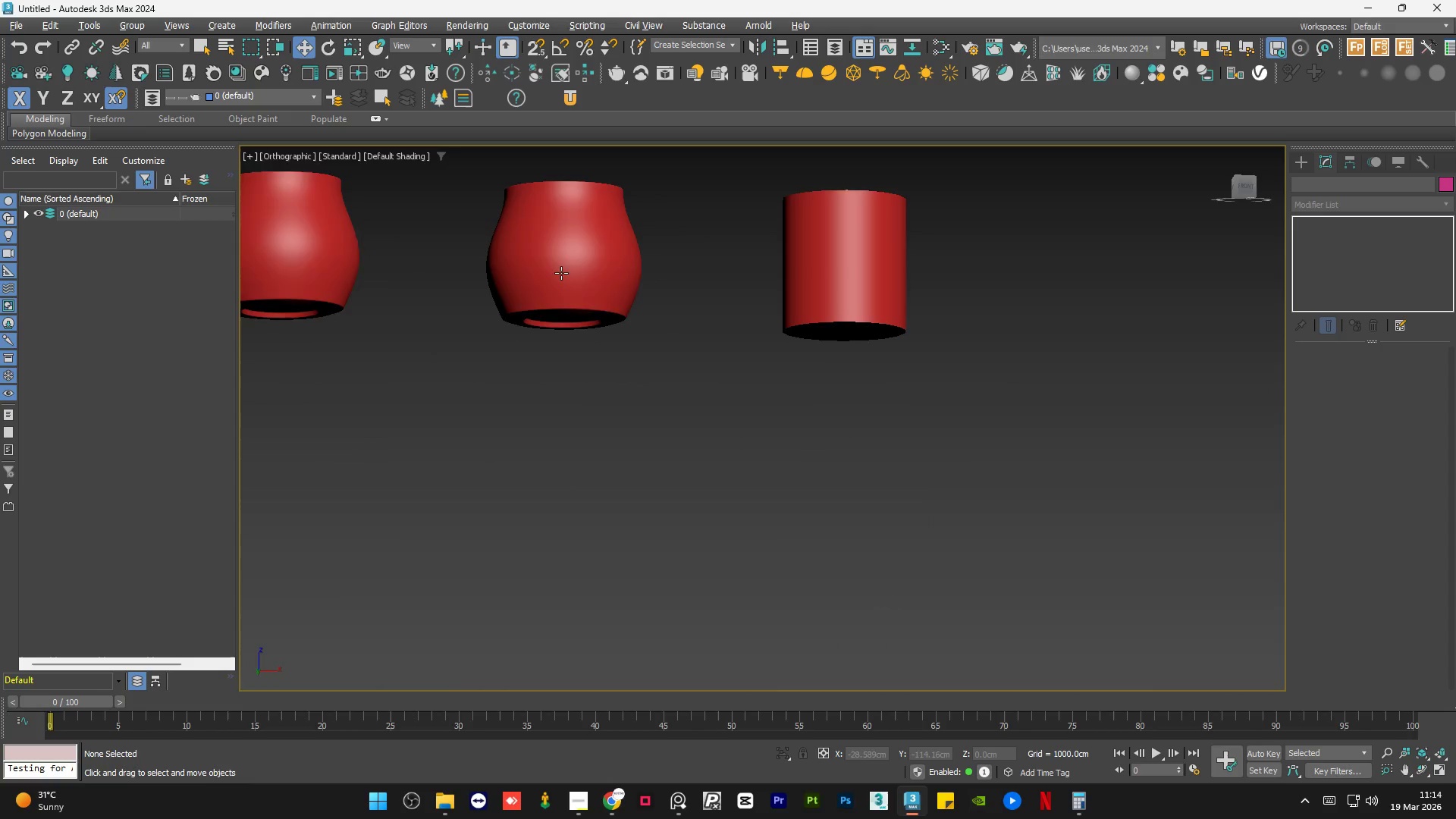 
scroll: coordinate [488, 262], scroll_direction: down, amount: 11.0
 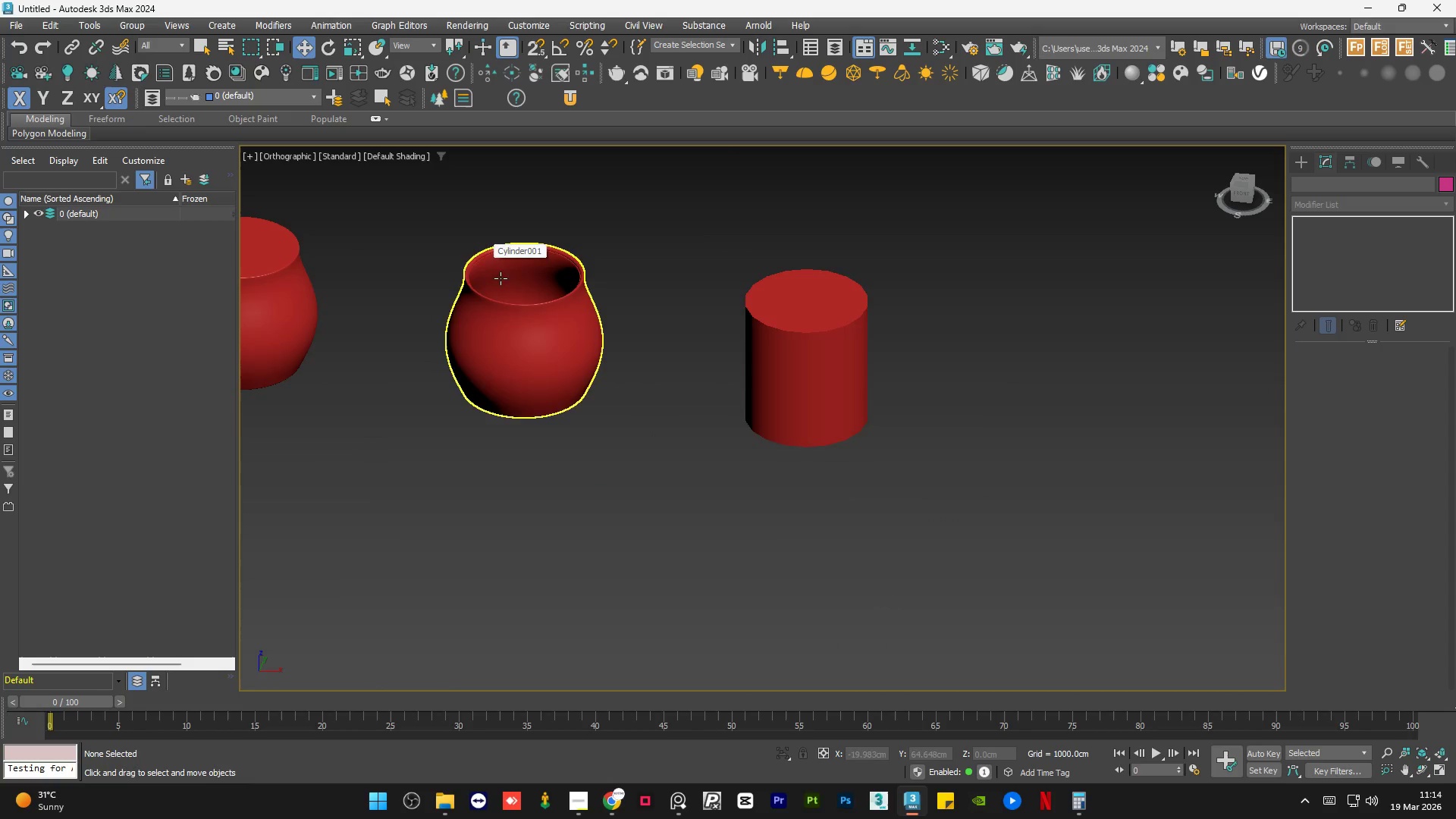 
hold_key(key=AltLeft, duration=1.5)
 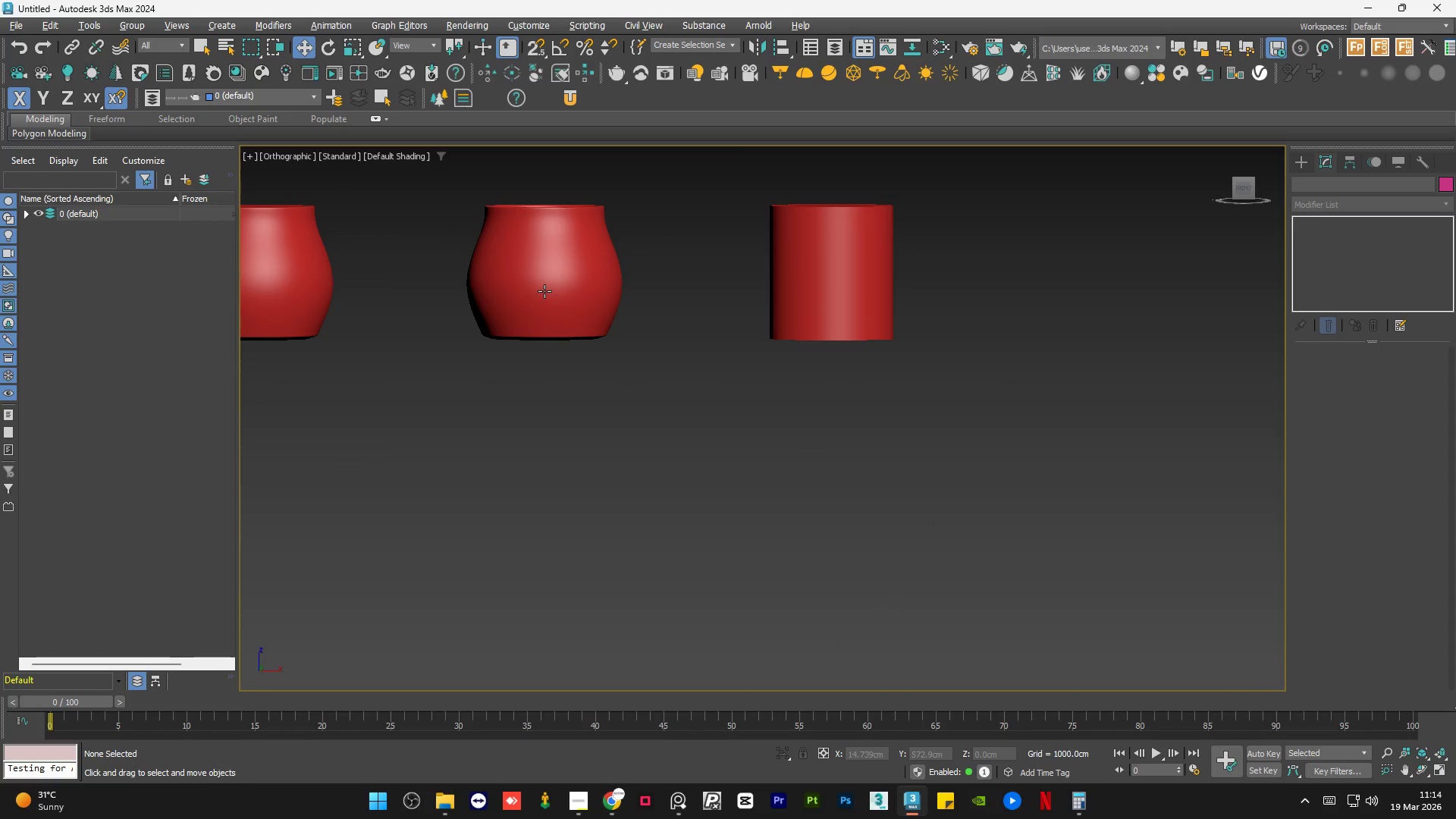 
key(Alt+AltLeft)
 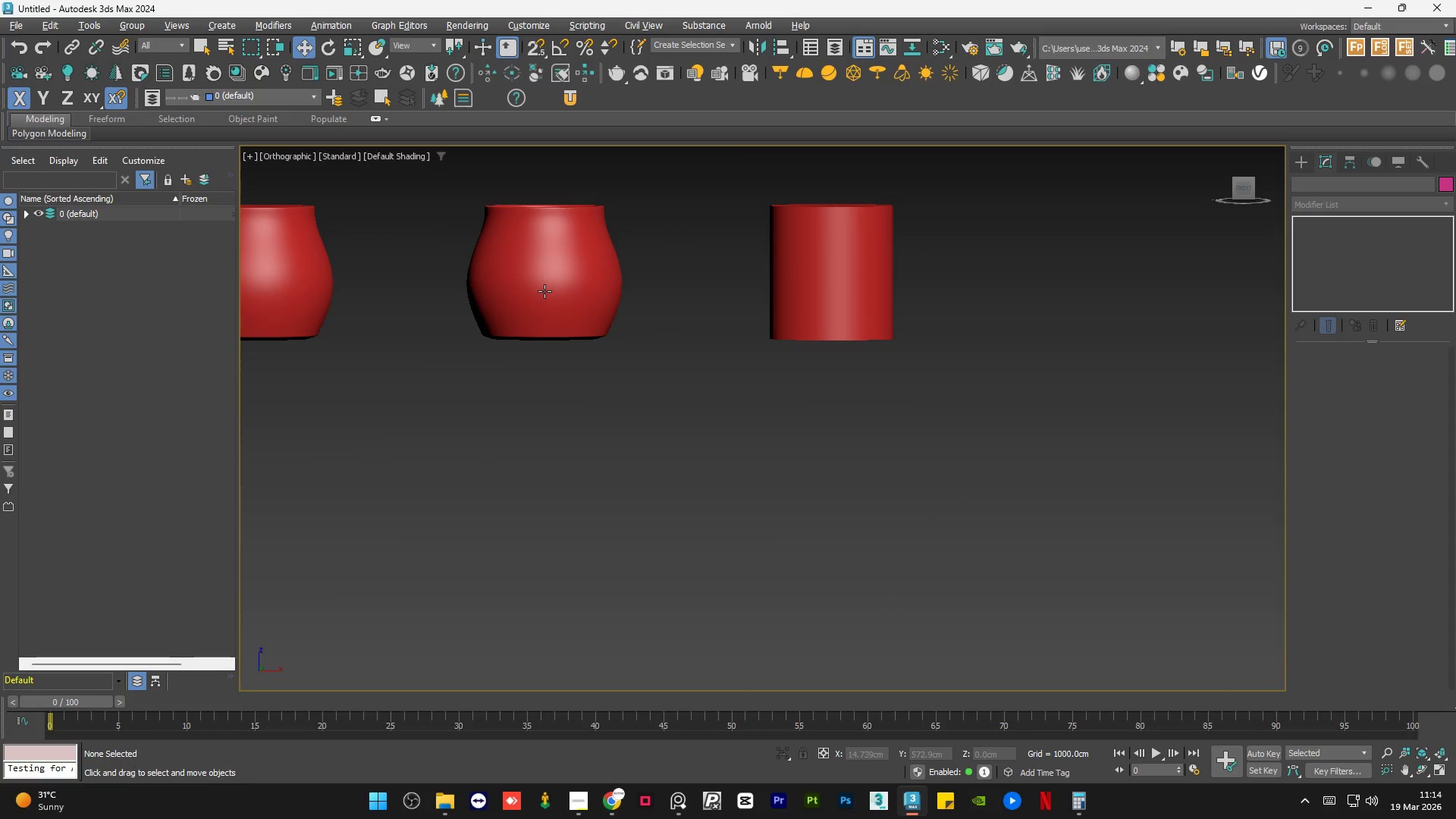 
key(Alt+AltLeft)
 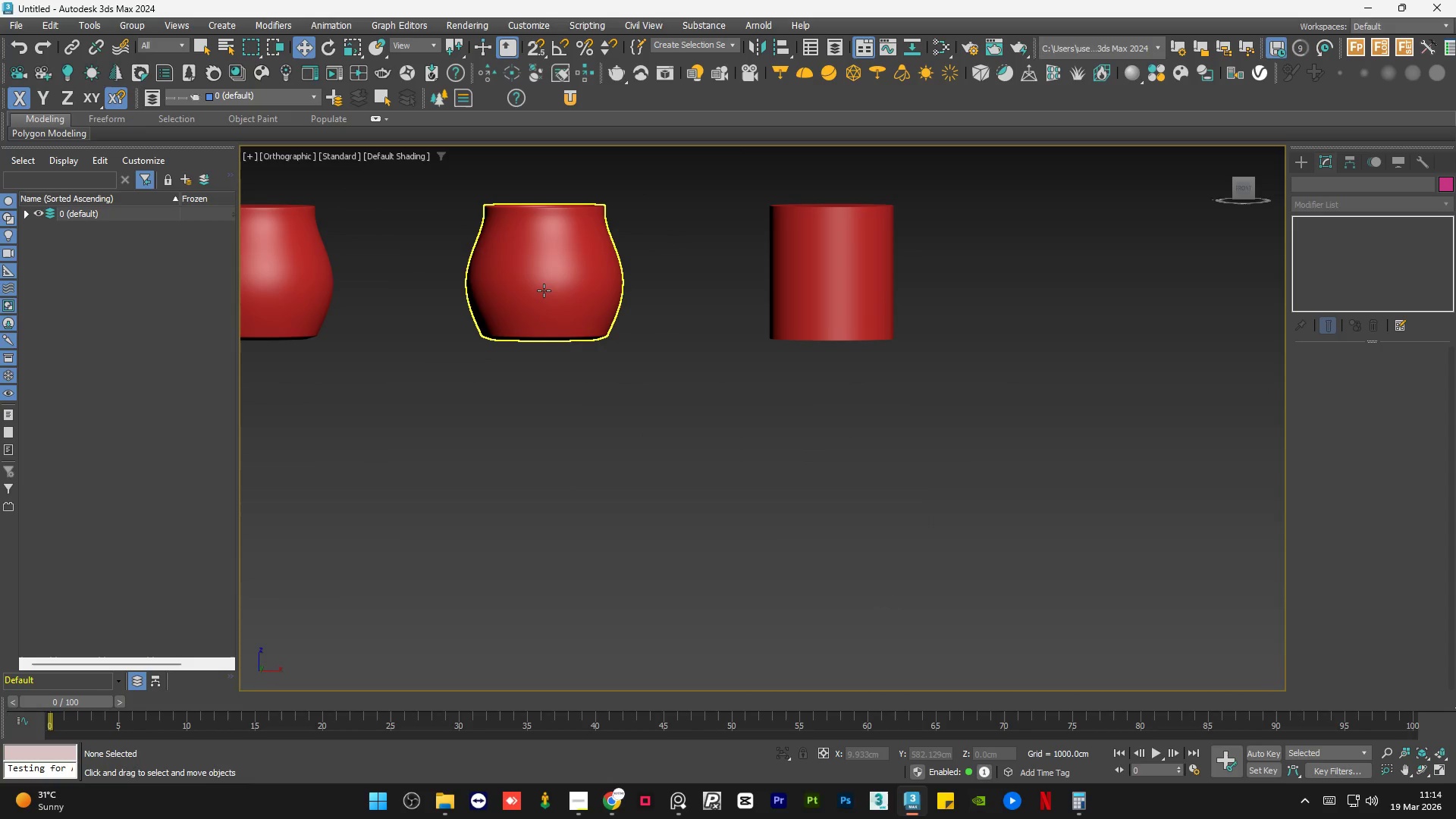 
hold_key(key=AltLeft, duration=0.5)
scroll: coordinate [535, 279], scroll_direction: none, amount: 0.0
 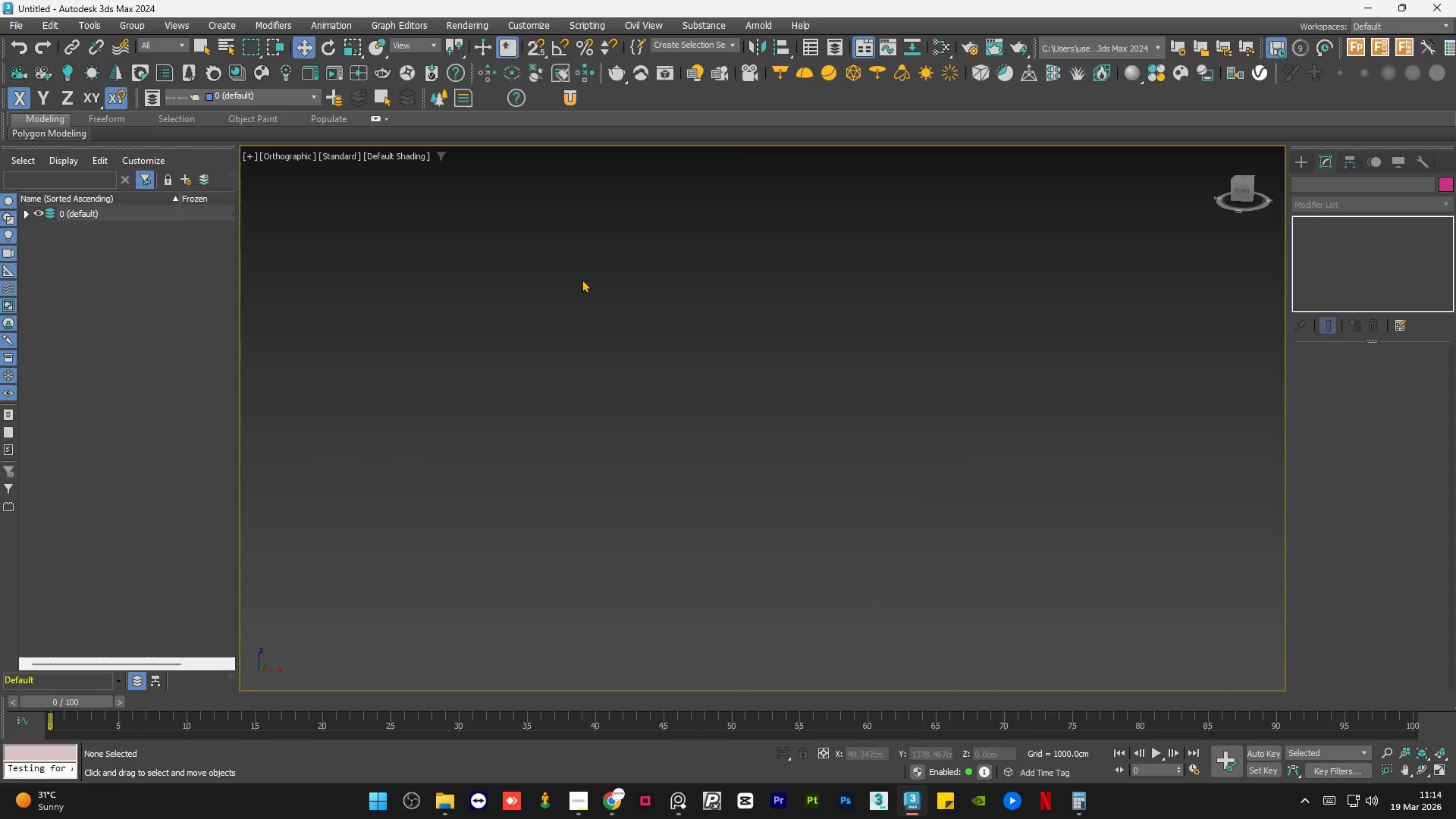 
key(Z)
 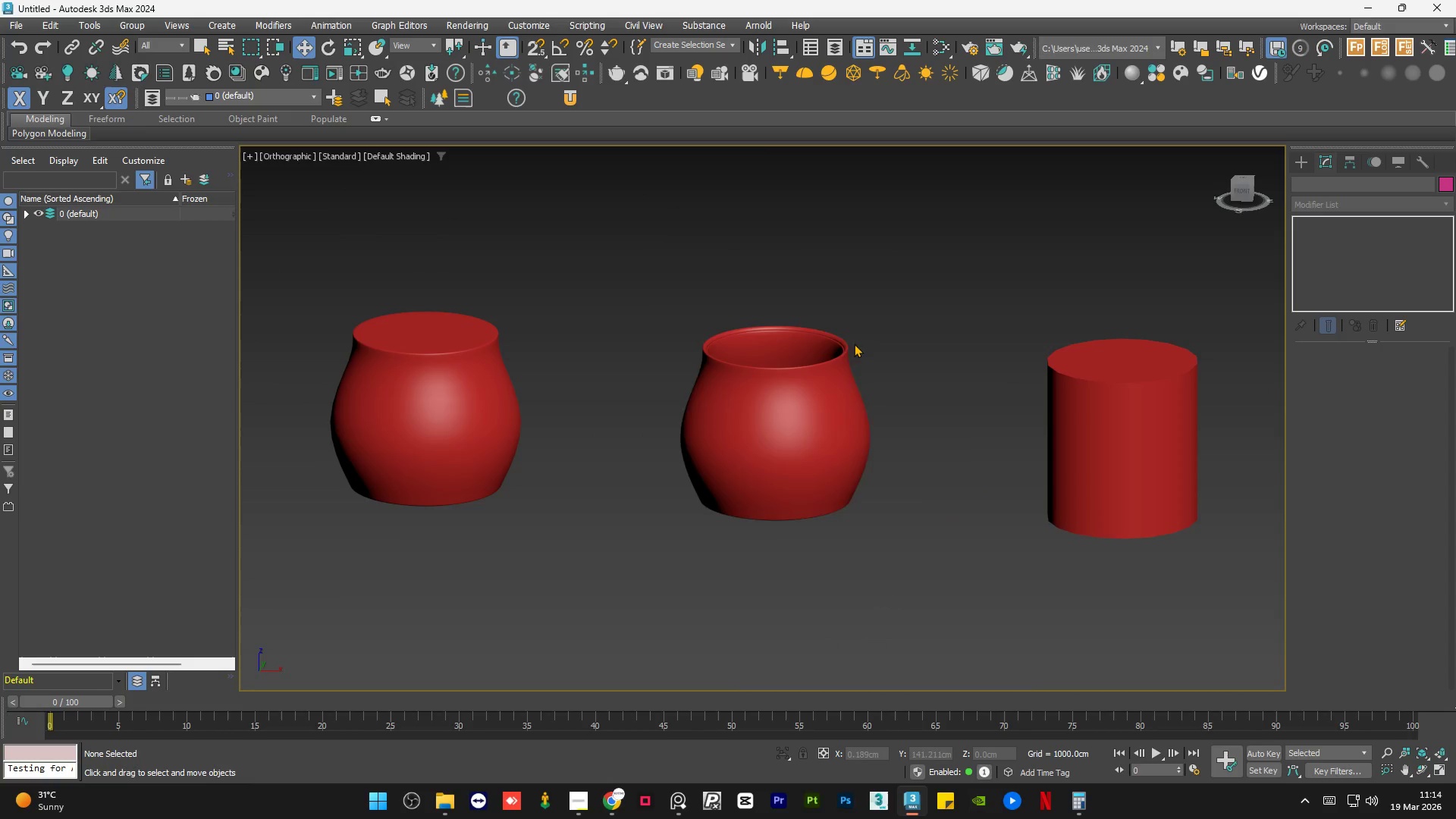 
scroll: coordinate [592, 418], scroll_direction: up, amount: 10.0
 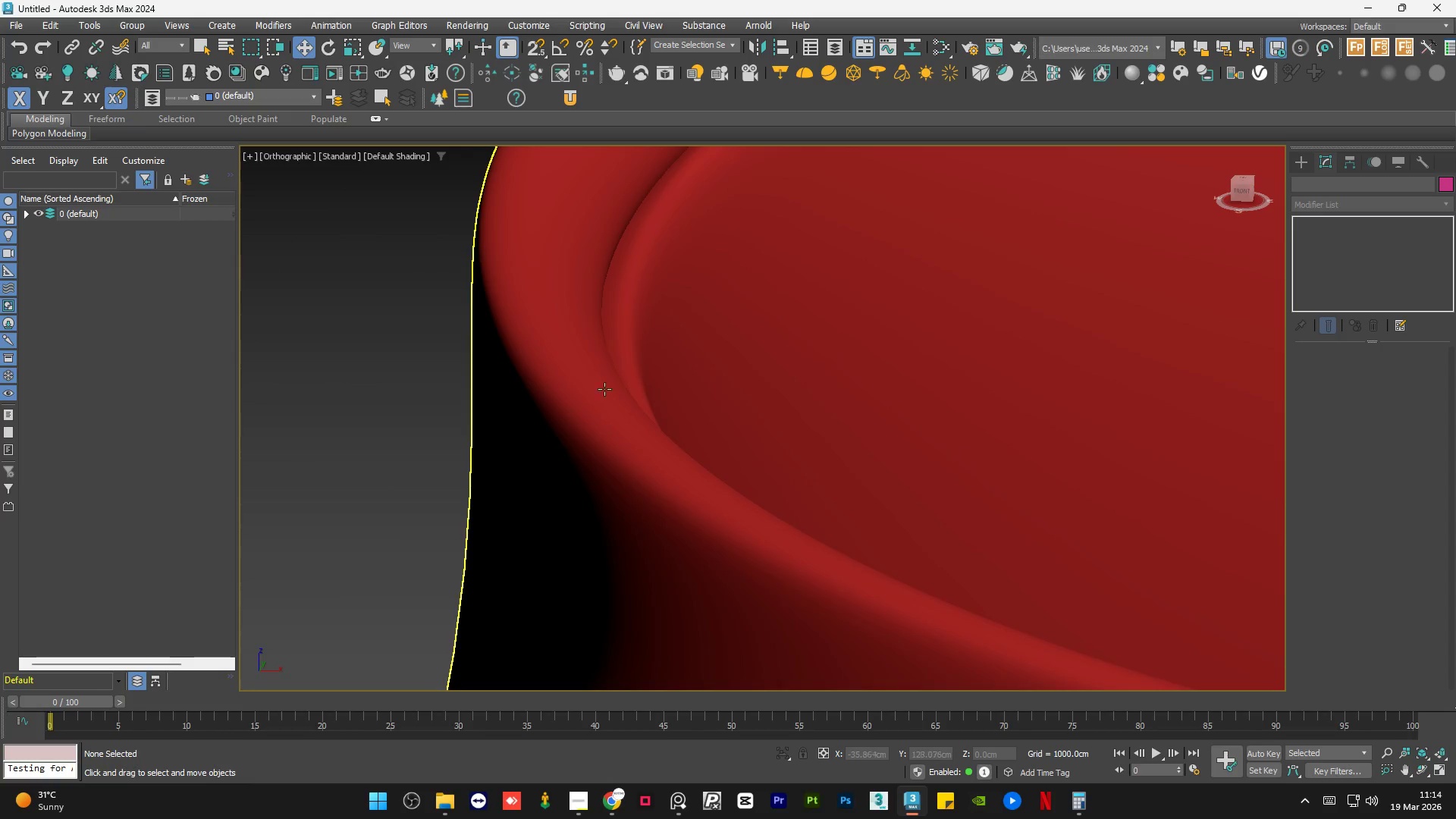 
mouse_move([605, 337])
 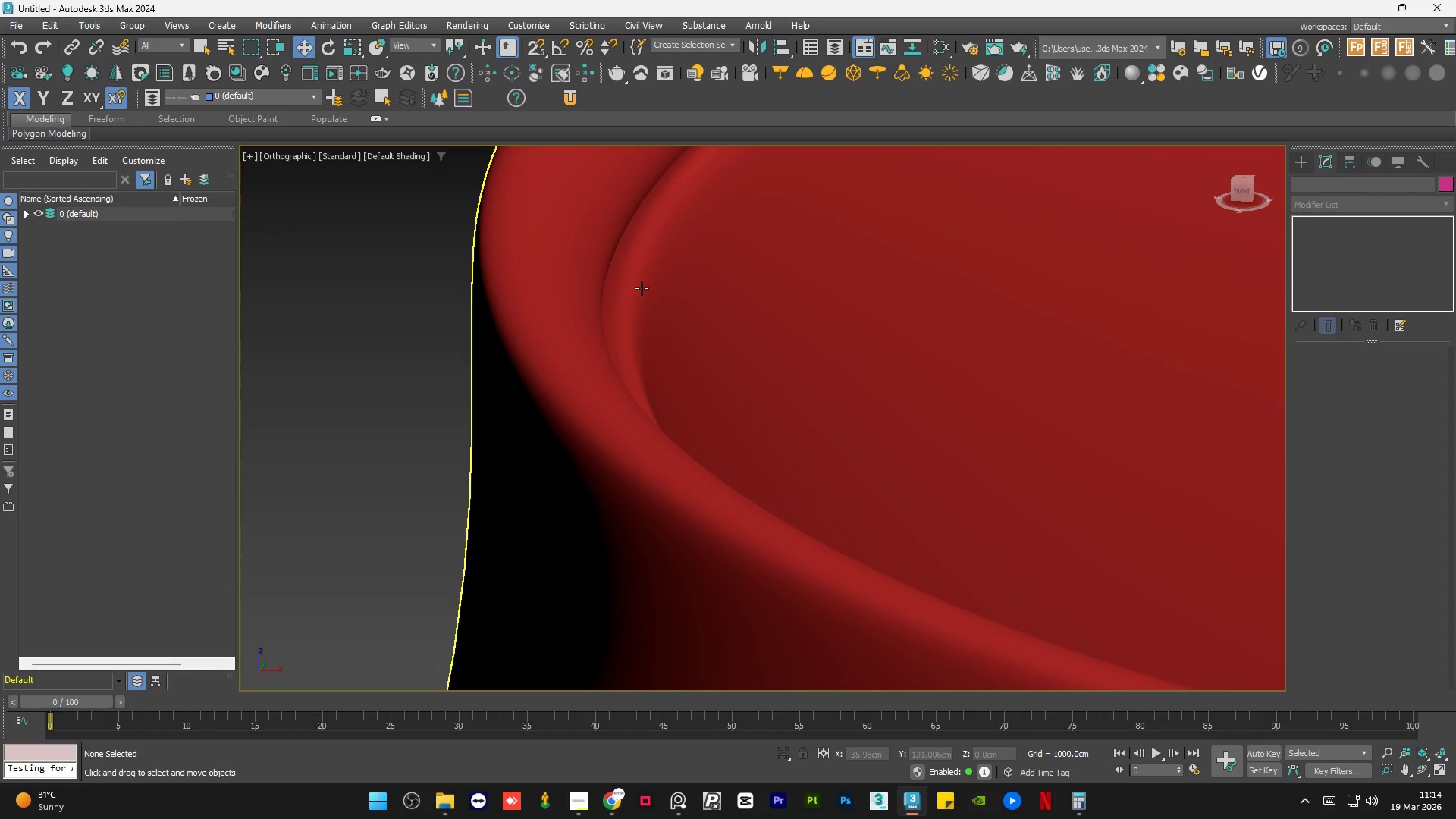 
scroll: coordinate [567, 350], scroll_direction: down, amount: 6.0
 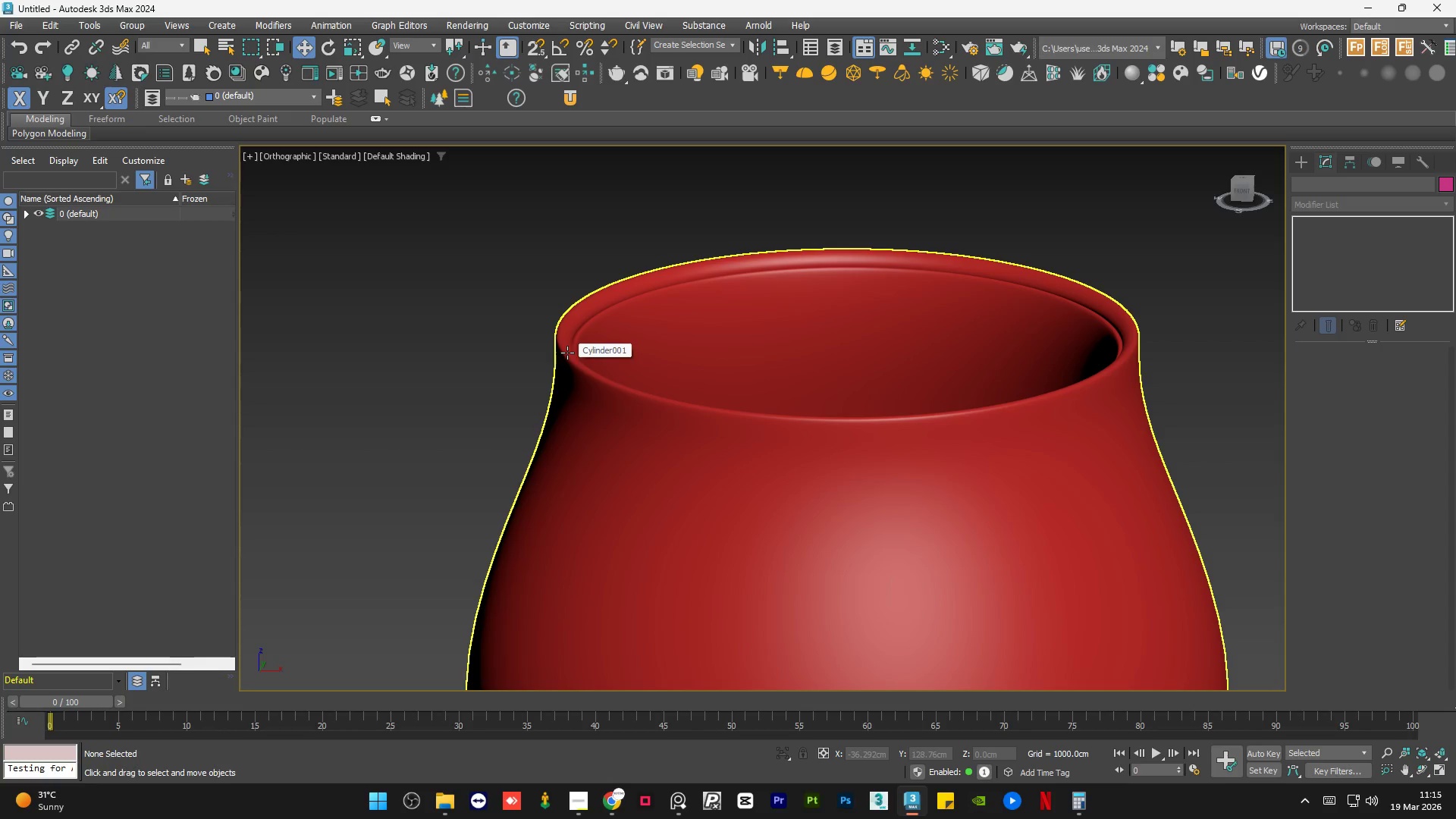 
left_click([670, 409])
 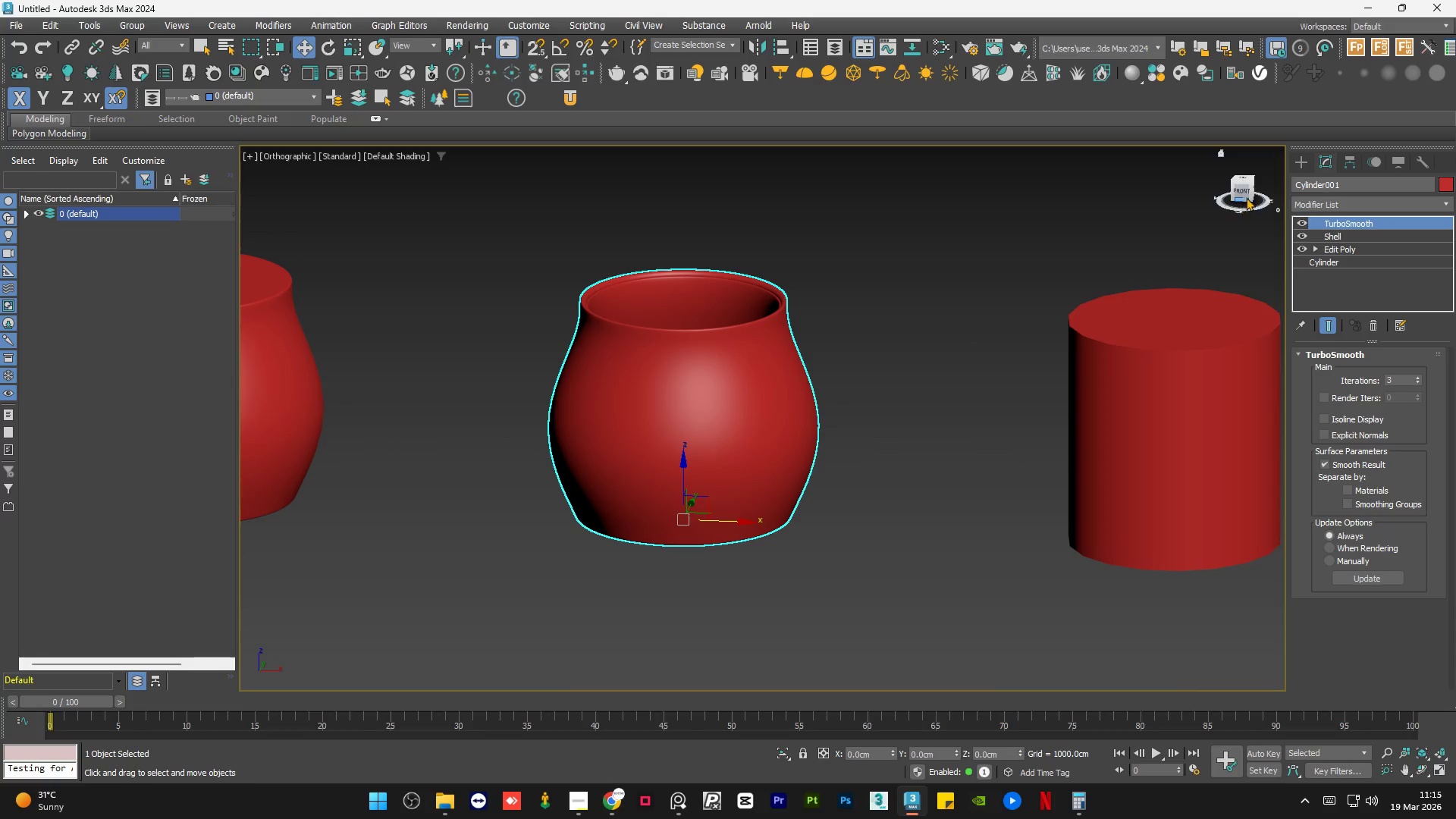 
scroll: coordinate [595, 281], scroll_direction: down, amount: 3.0
 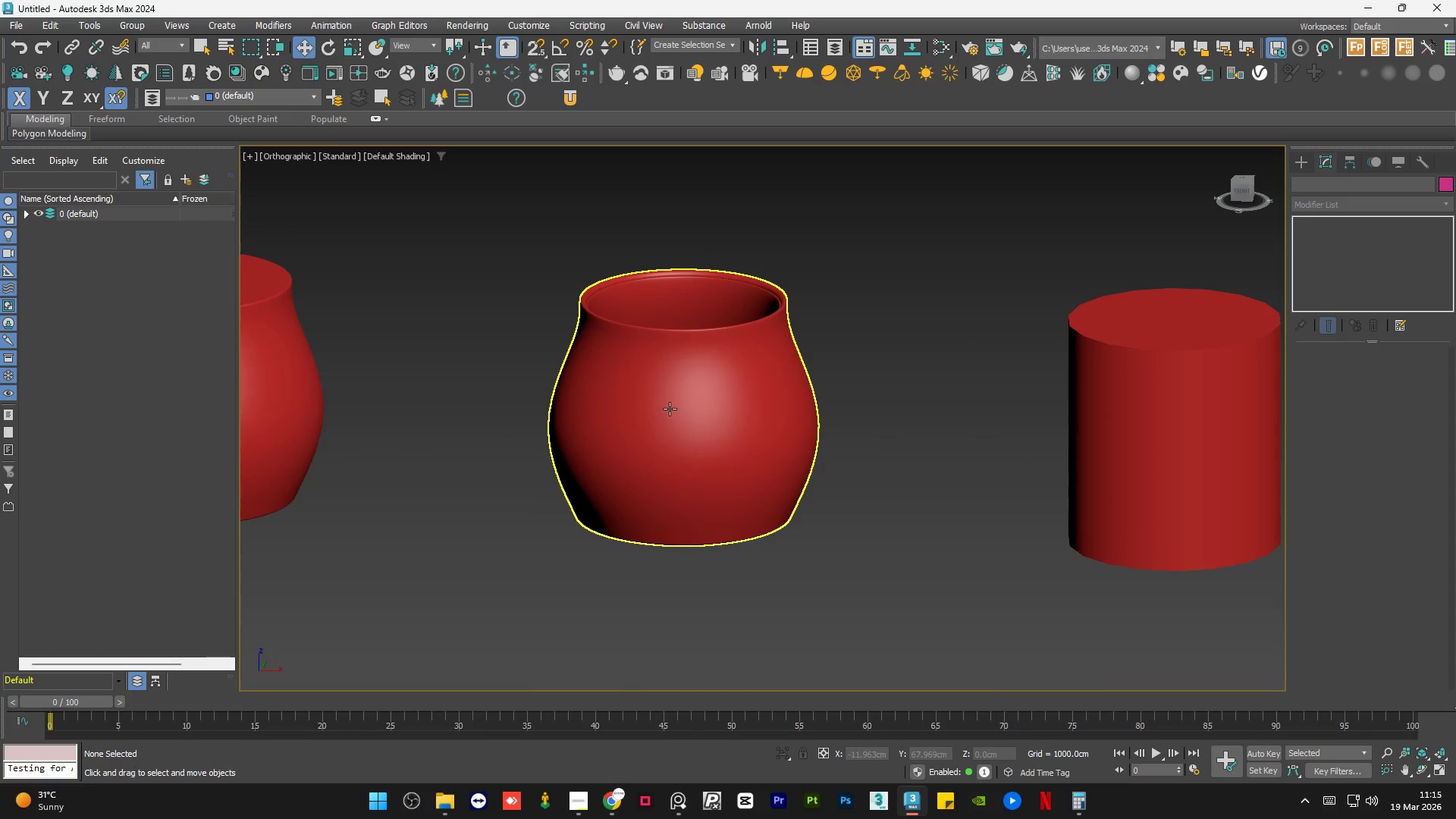 
left_click([1242, 190])
 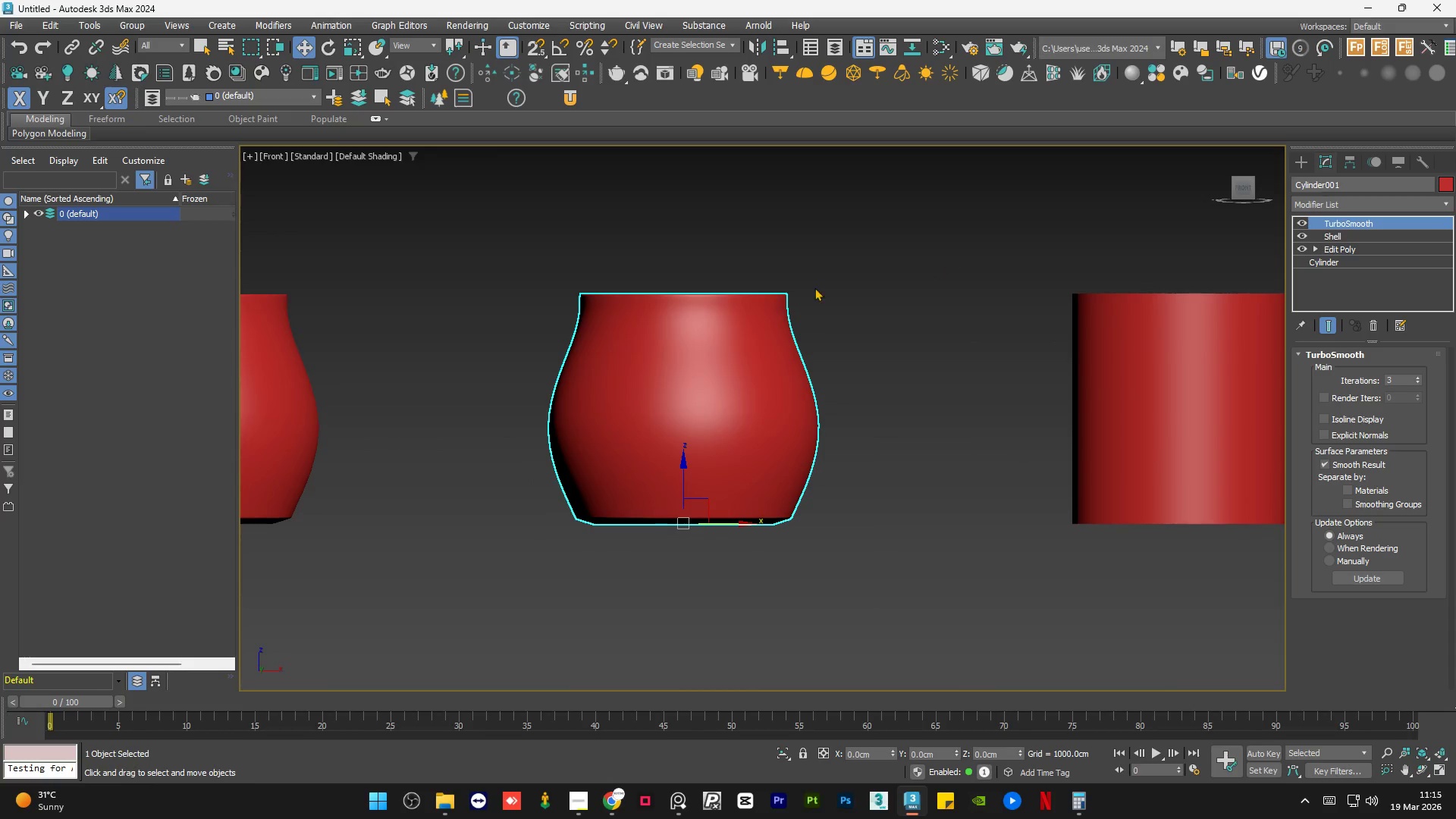 
scroll: coordinate [783, 290], scroll_direction: up, amount: 1.0
 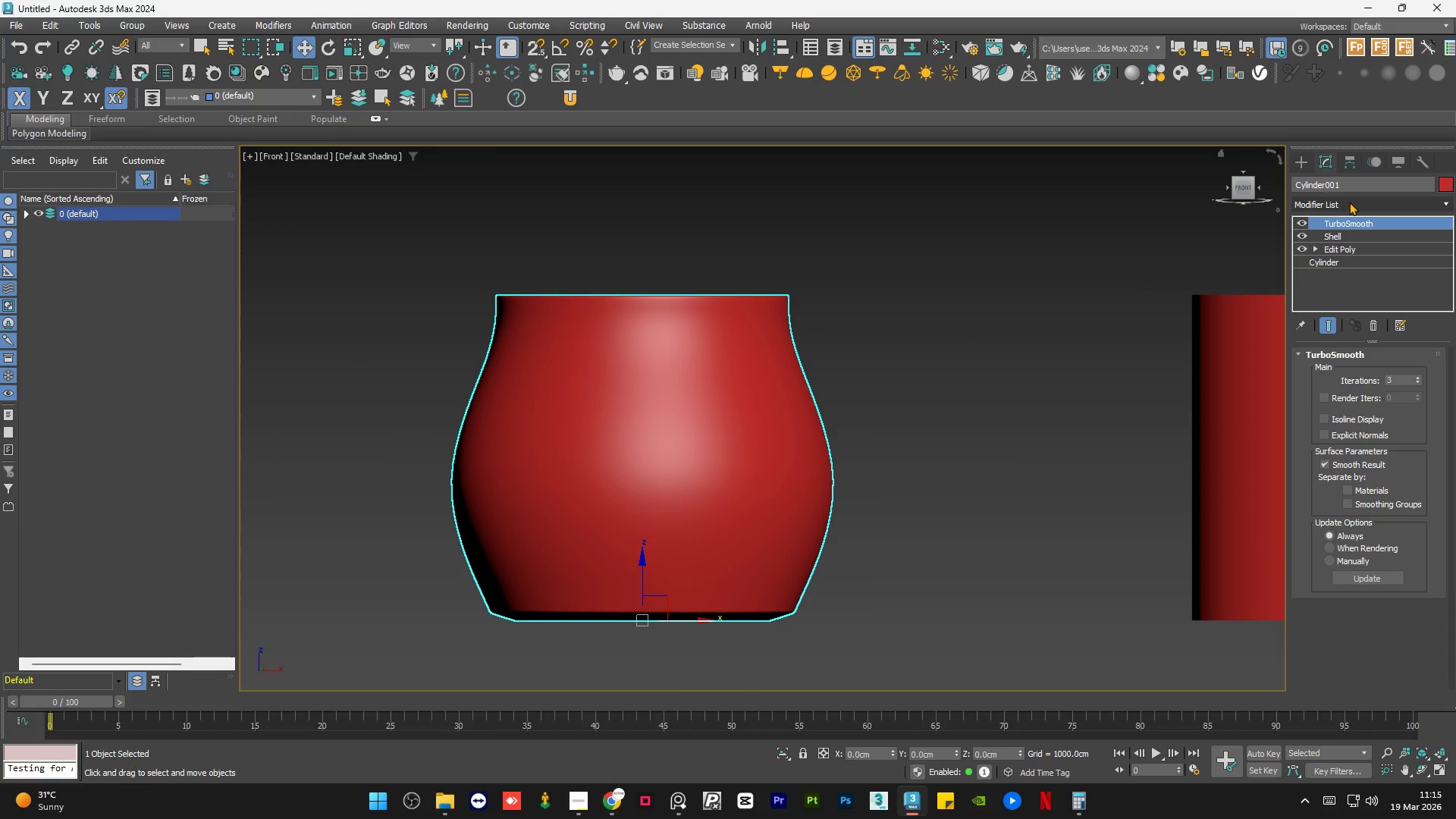 
left_click([1349, 202])
 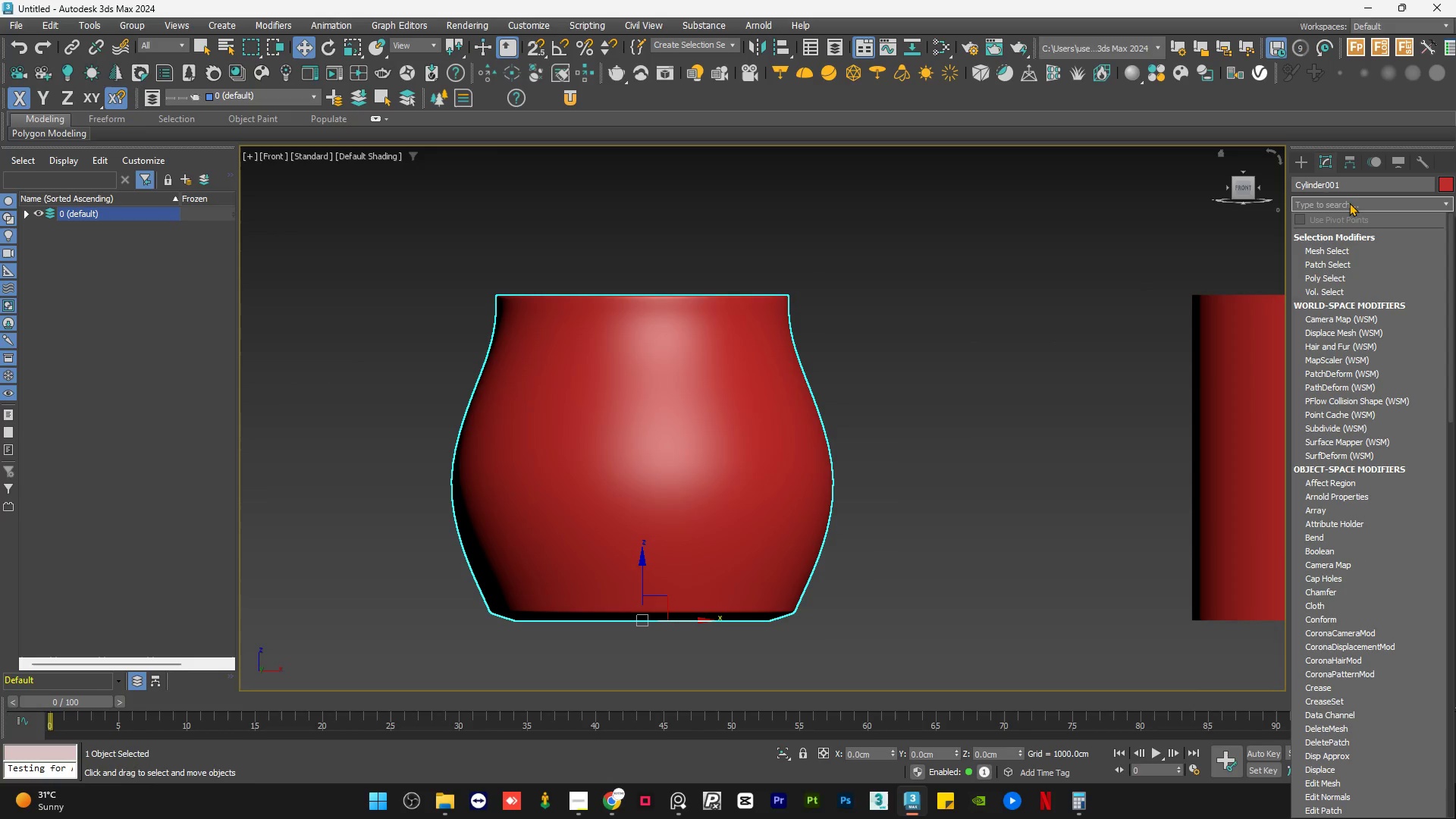 
type(ed)
 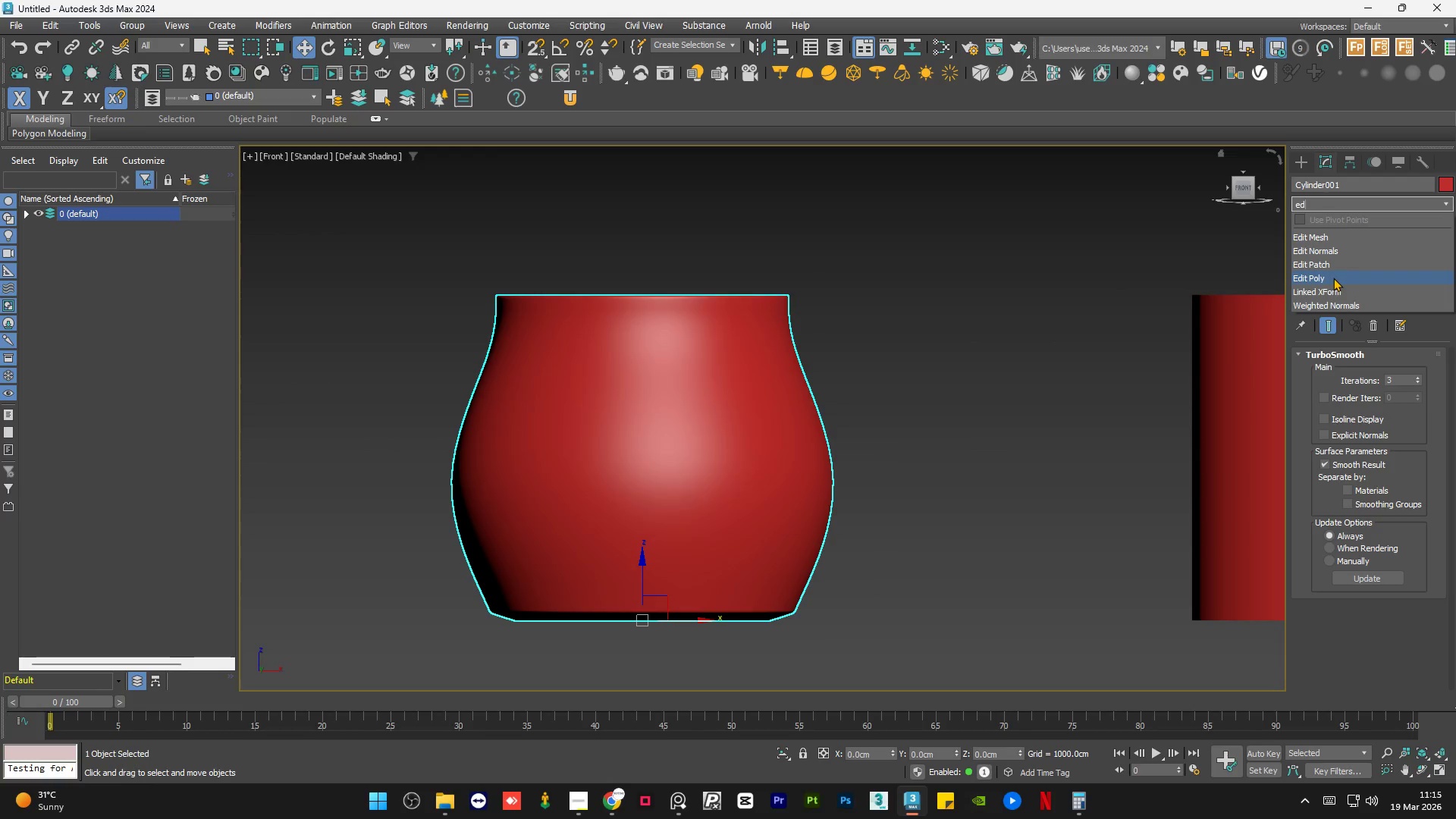 
left_click([1333, 278])
 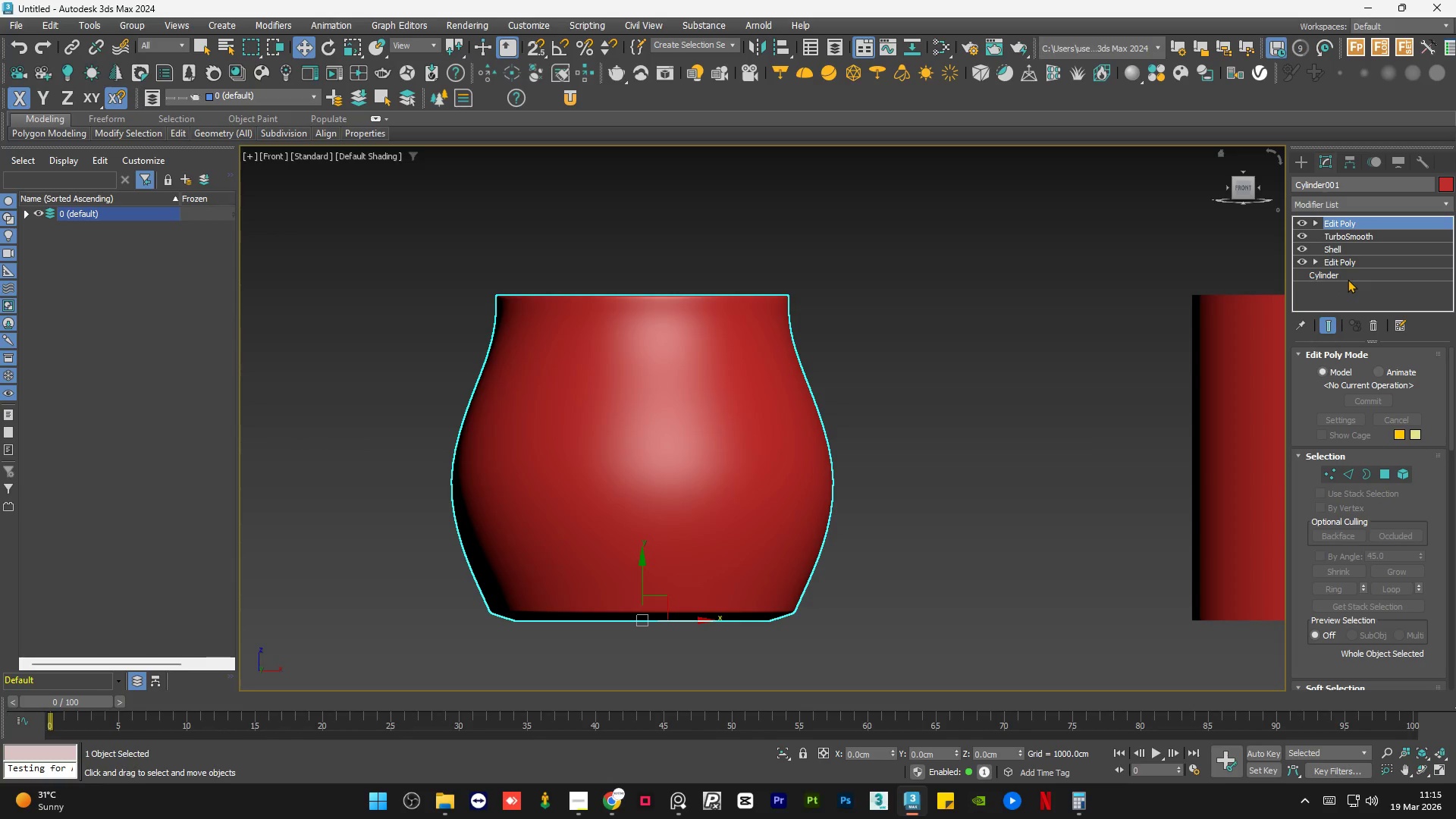 
left_click([1350, 468])
 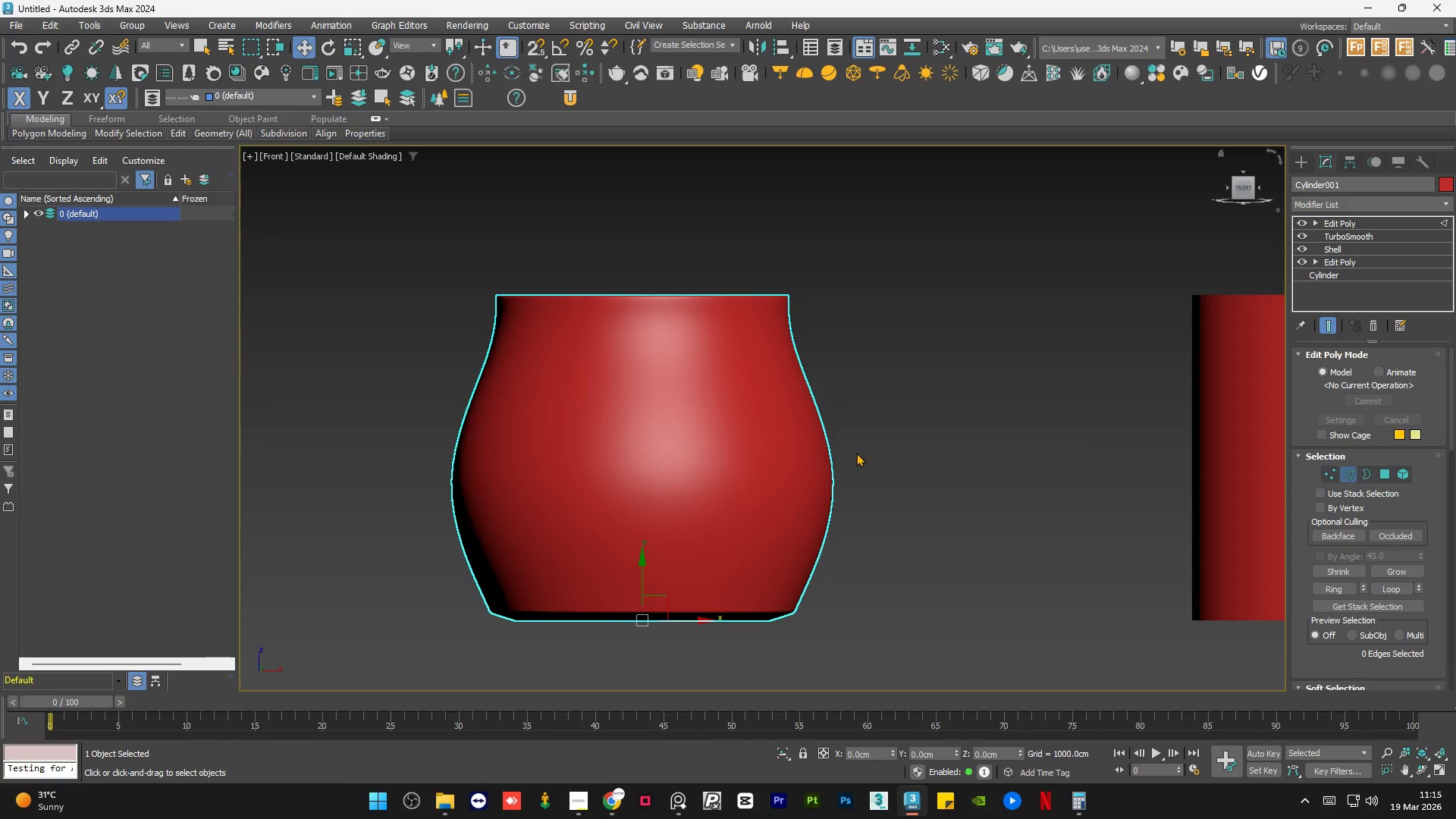 
key(F4)
 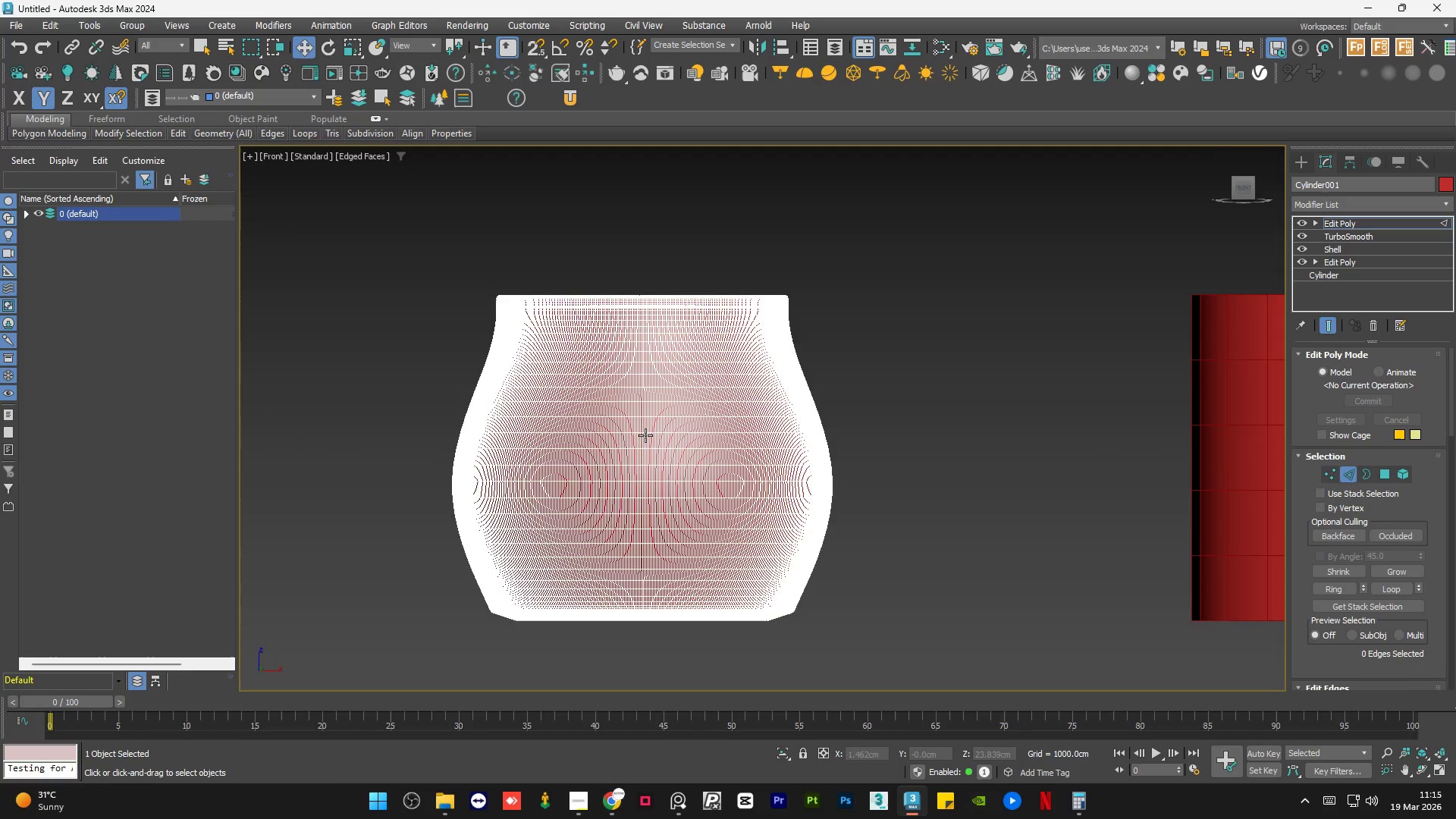 
scroll: coordinate [630, 435], scroll_direction: up, amount: 1.0
 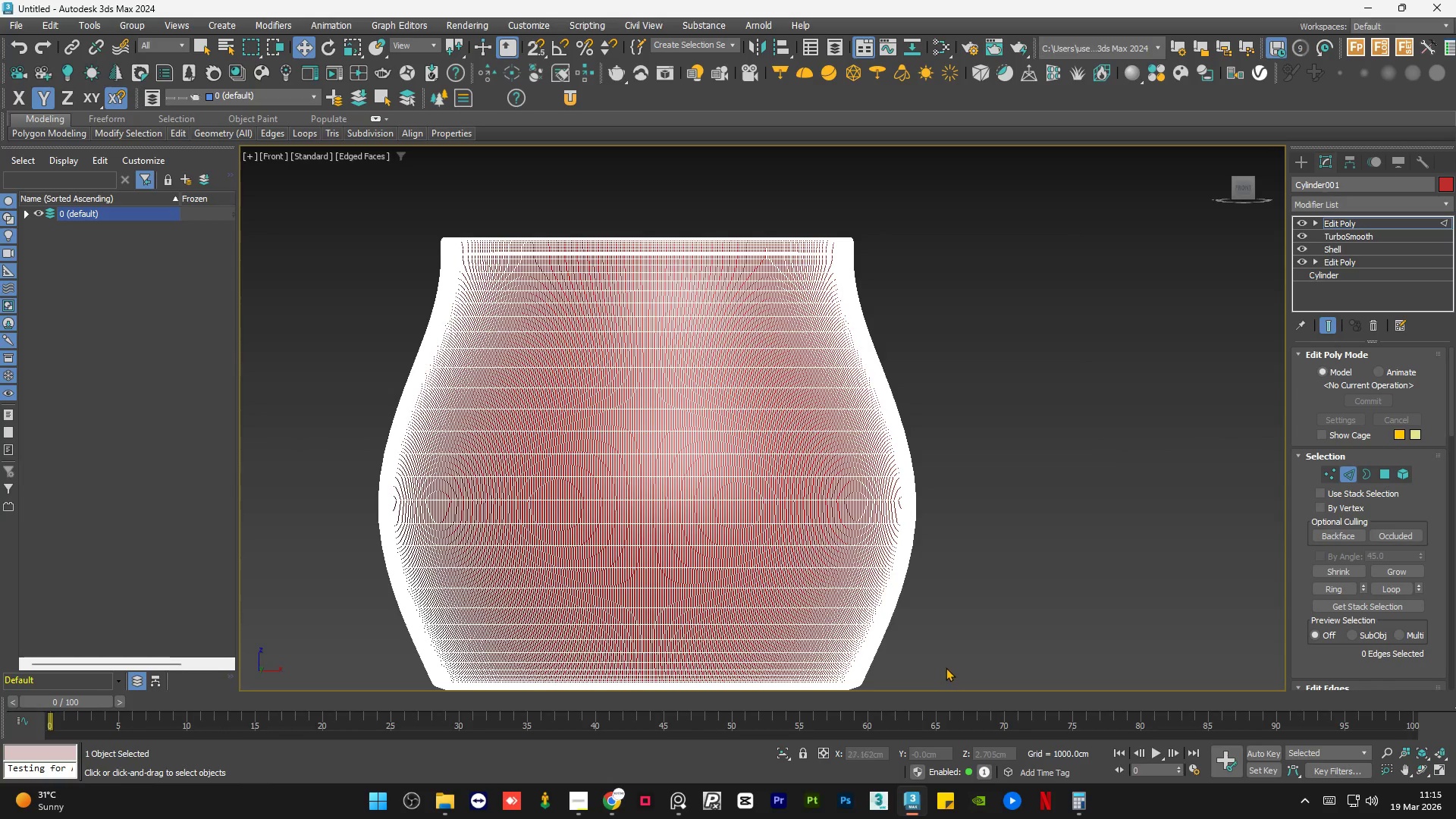 
left_click_drag(start_coordinate=[929, 675], to_coordinate=[344, 252])
 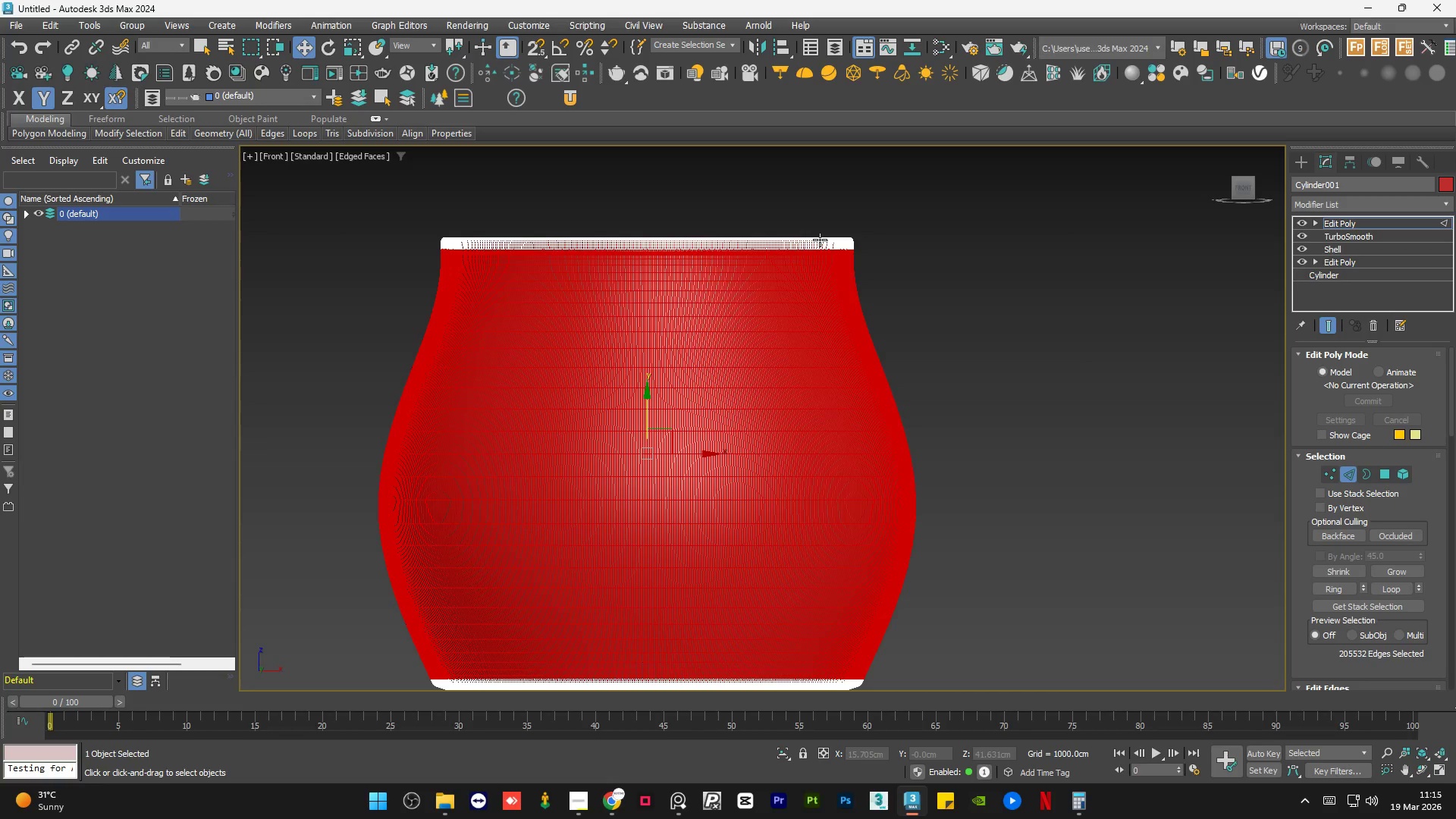 
hold_key(key=AltLeft, duration=1.5)
 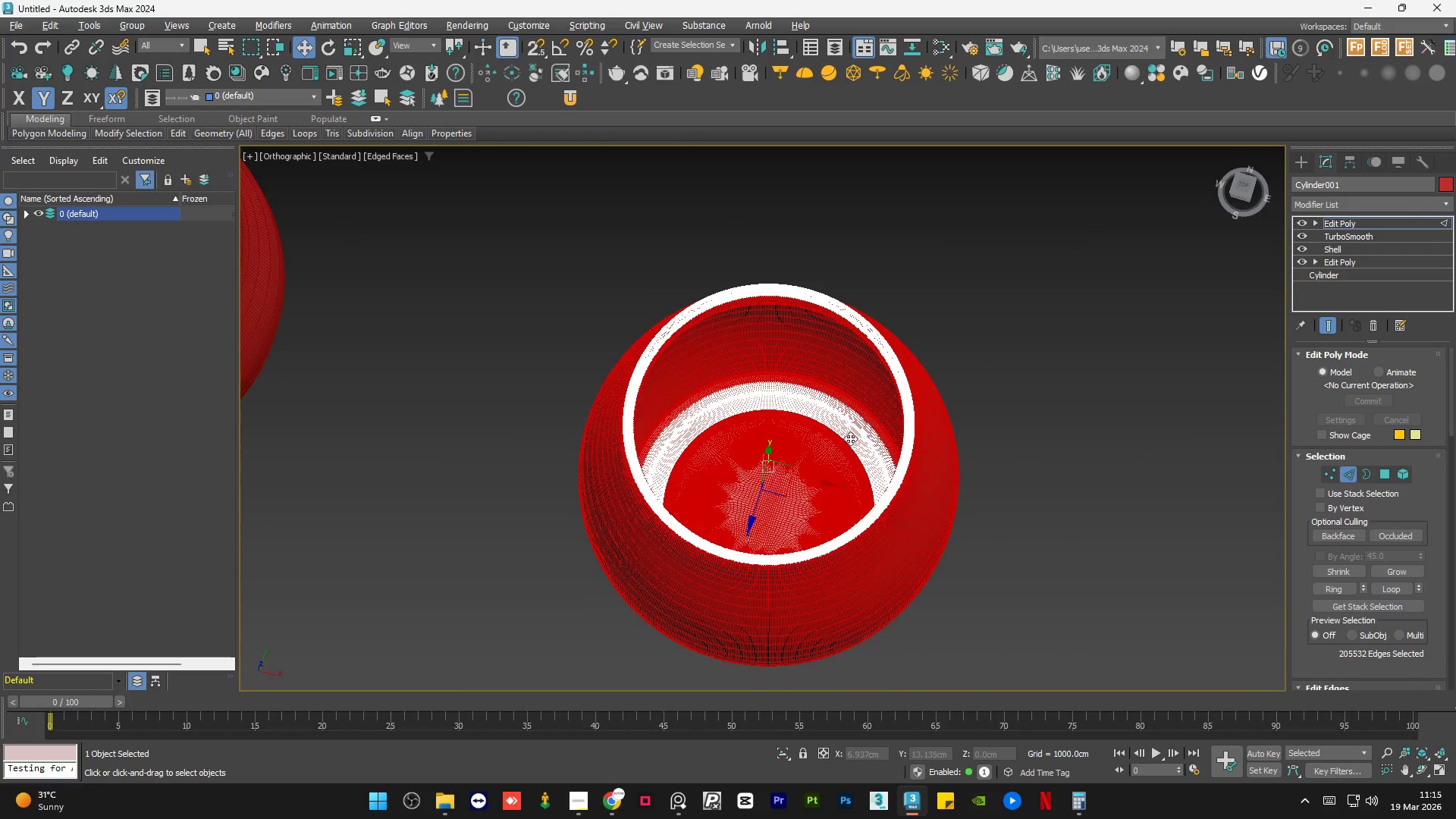 
scroll: coordinate [896, 310], scroll_direction: down, amount: 1.0
 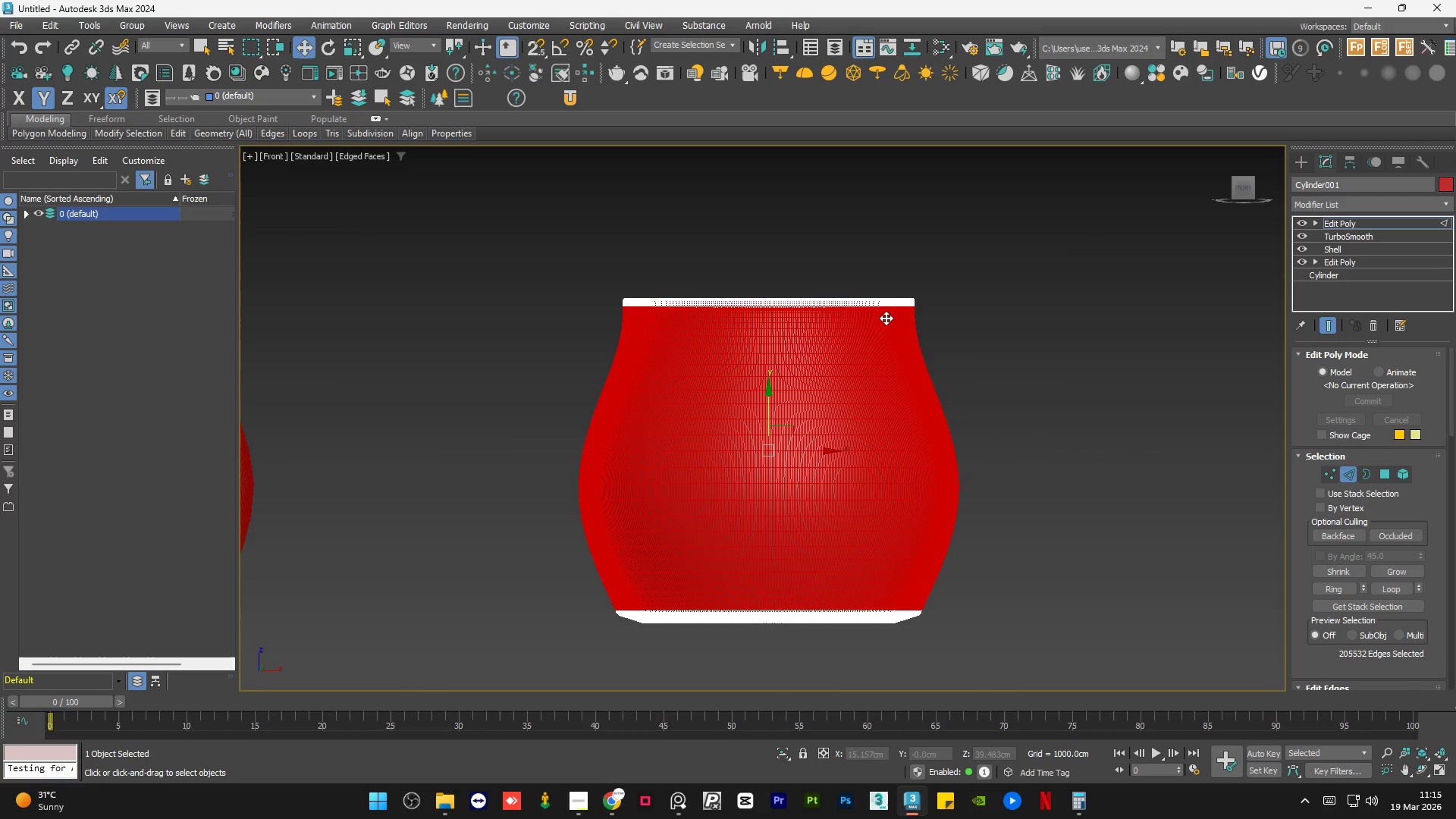 
hold_key(key=AltLeft, duration=1.52)
 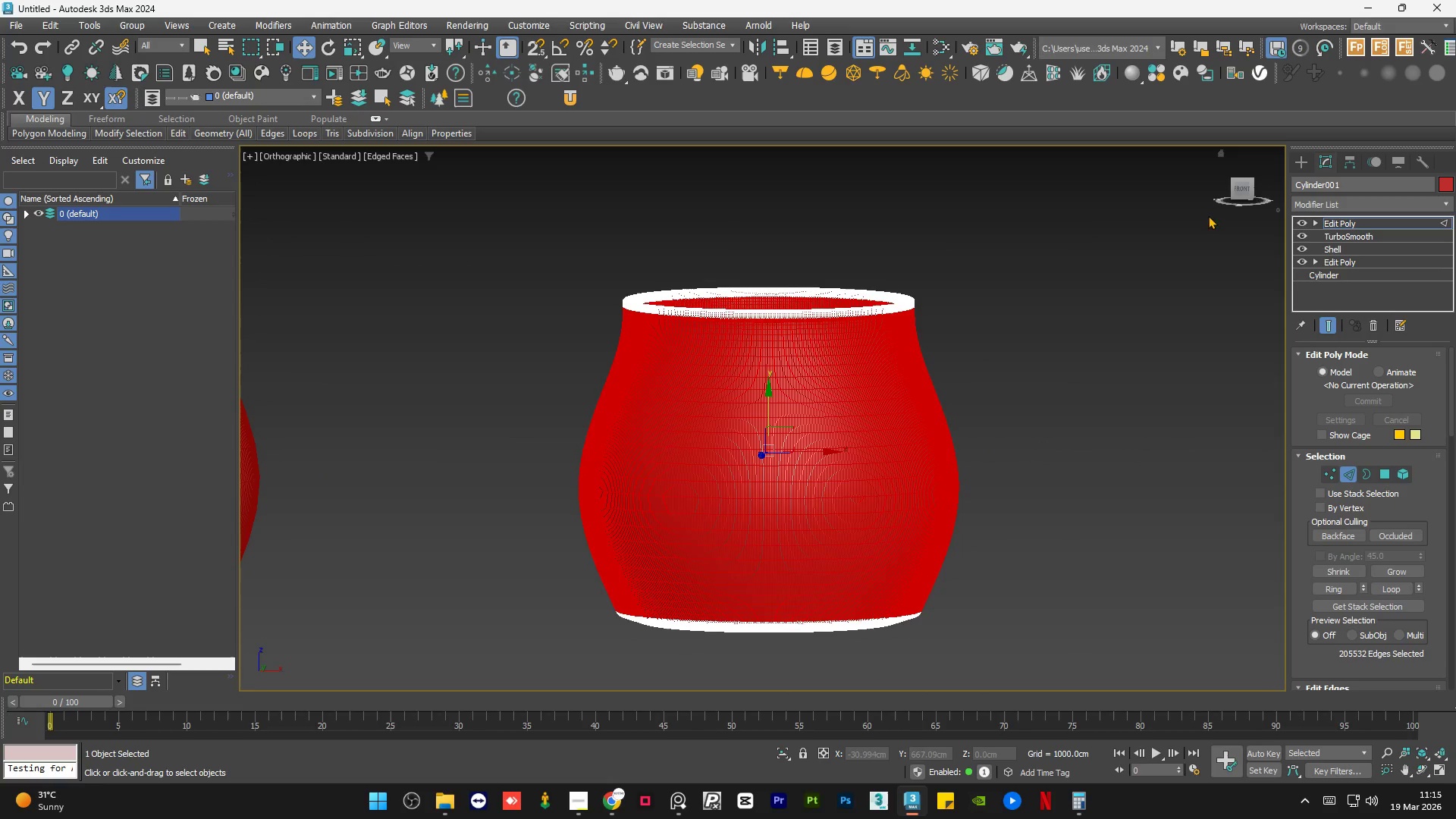 
hold_key(key=AltLeft, duration=0.31)
 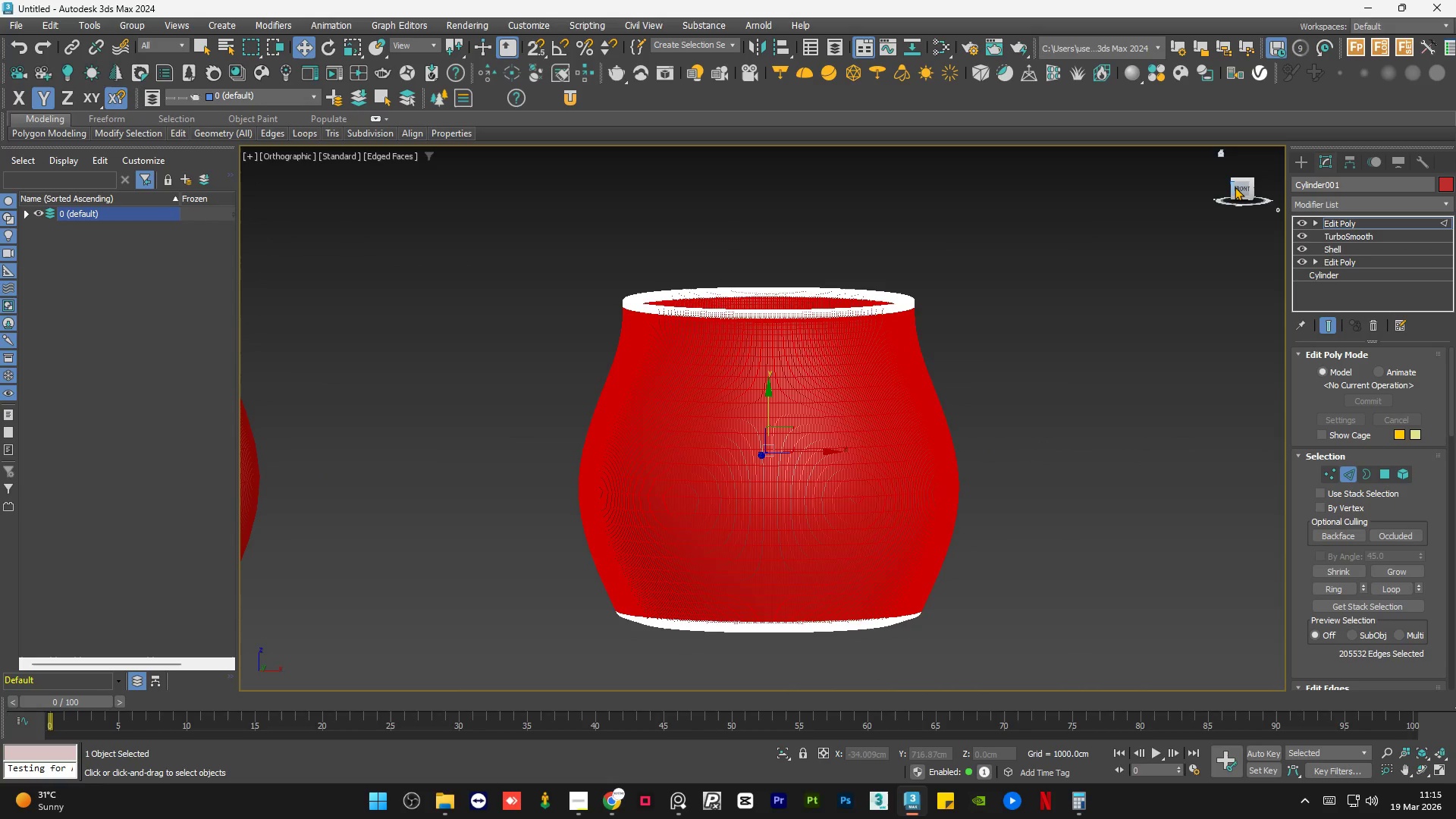 
left_click([1242, 190])
 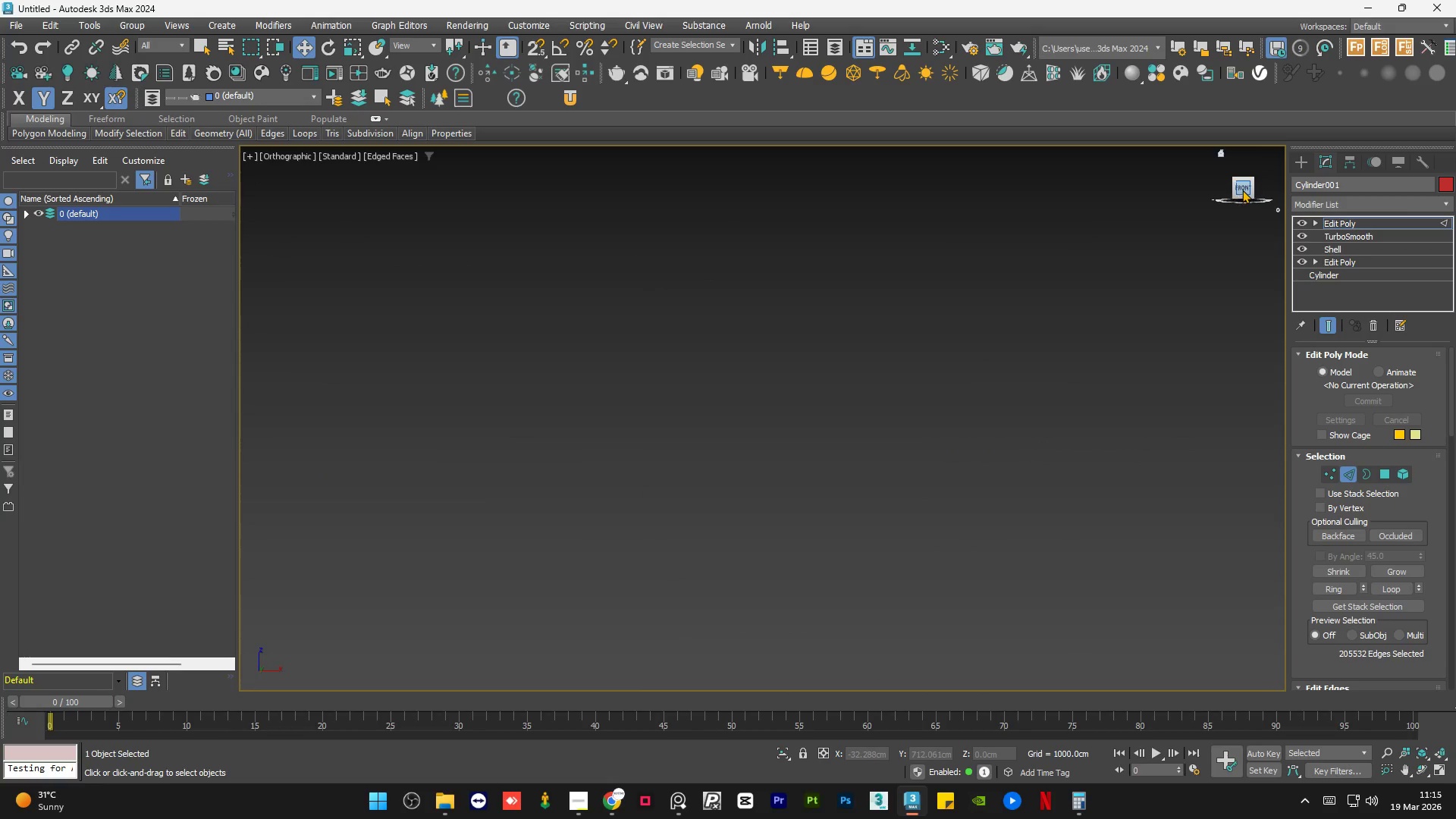 
key(Z)
 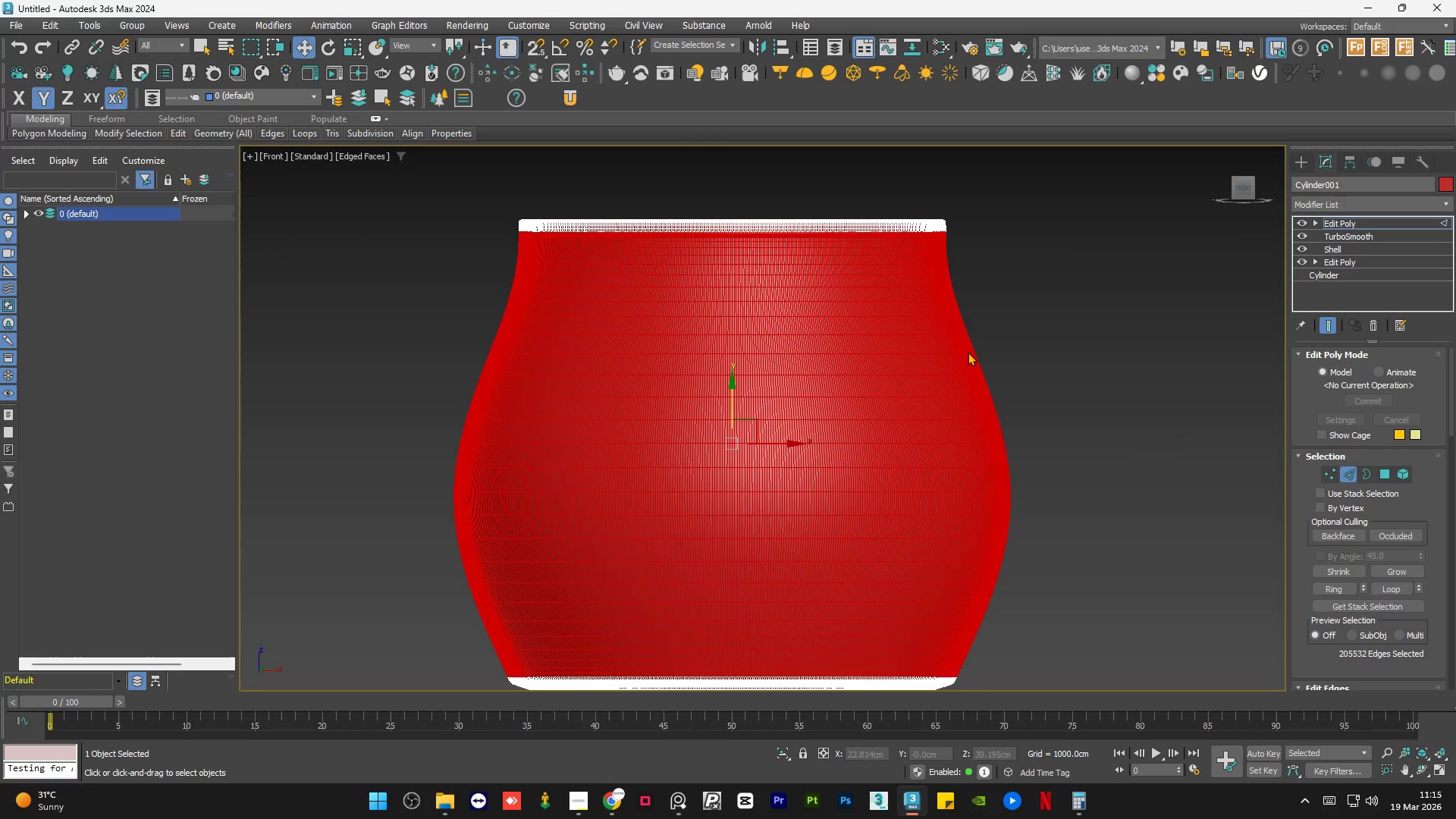 
left_click([1054, 391])
 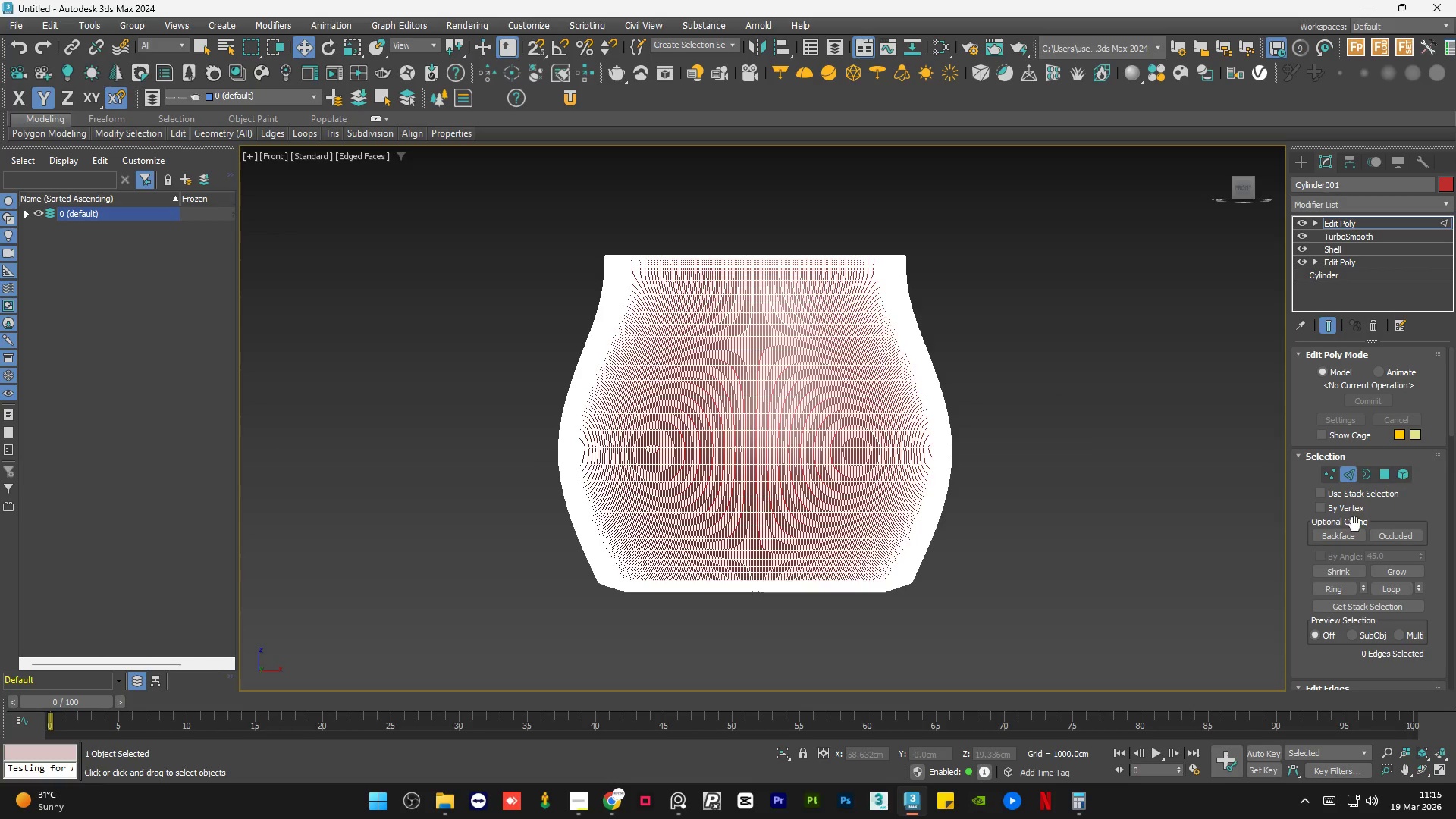 
scroll: coordinate [810, 340], scroll_direction: down, amount: 1.0
 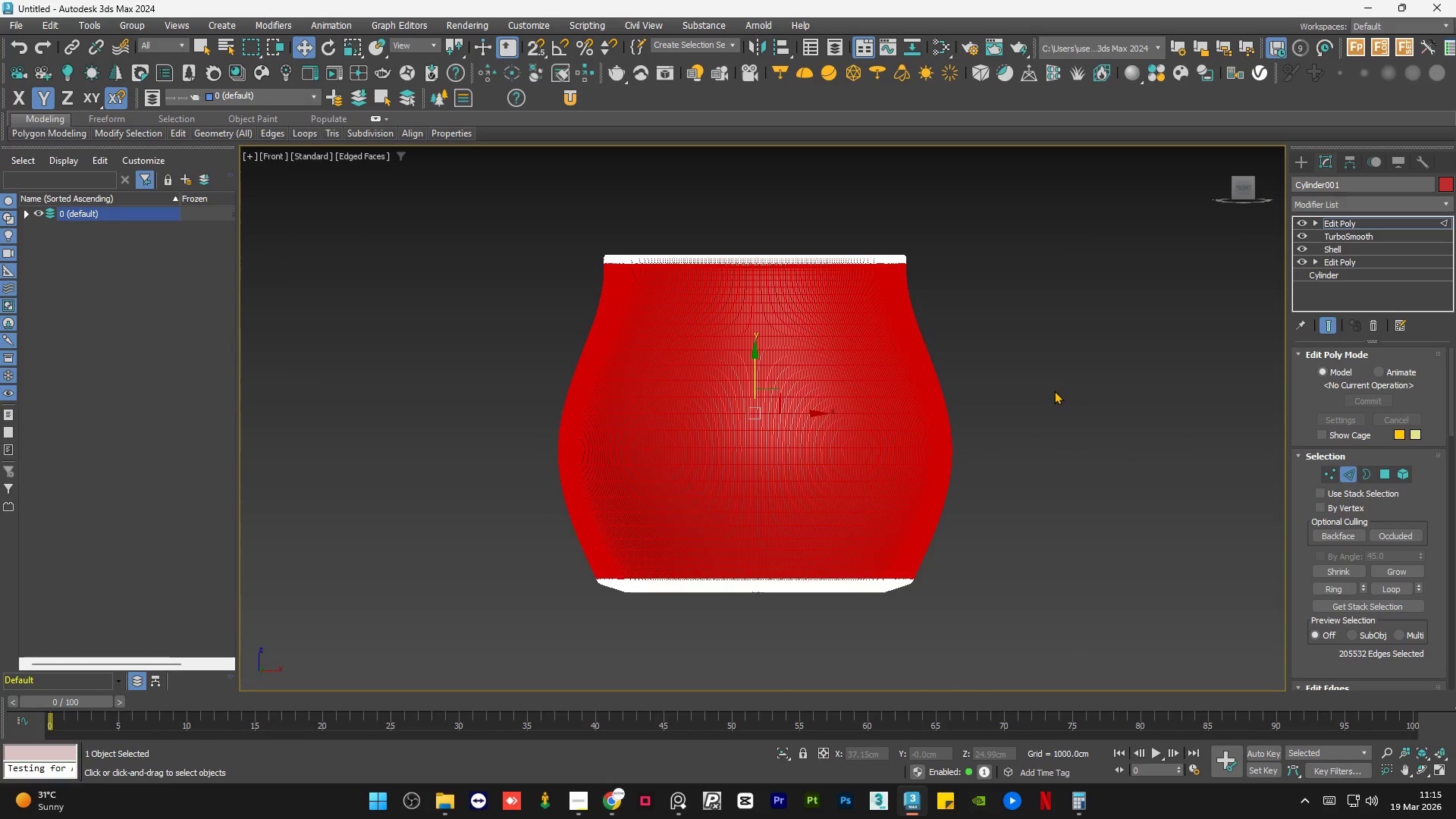 
left_click([1348, 535])
 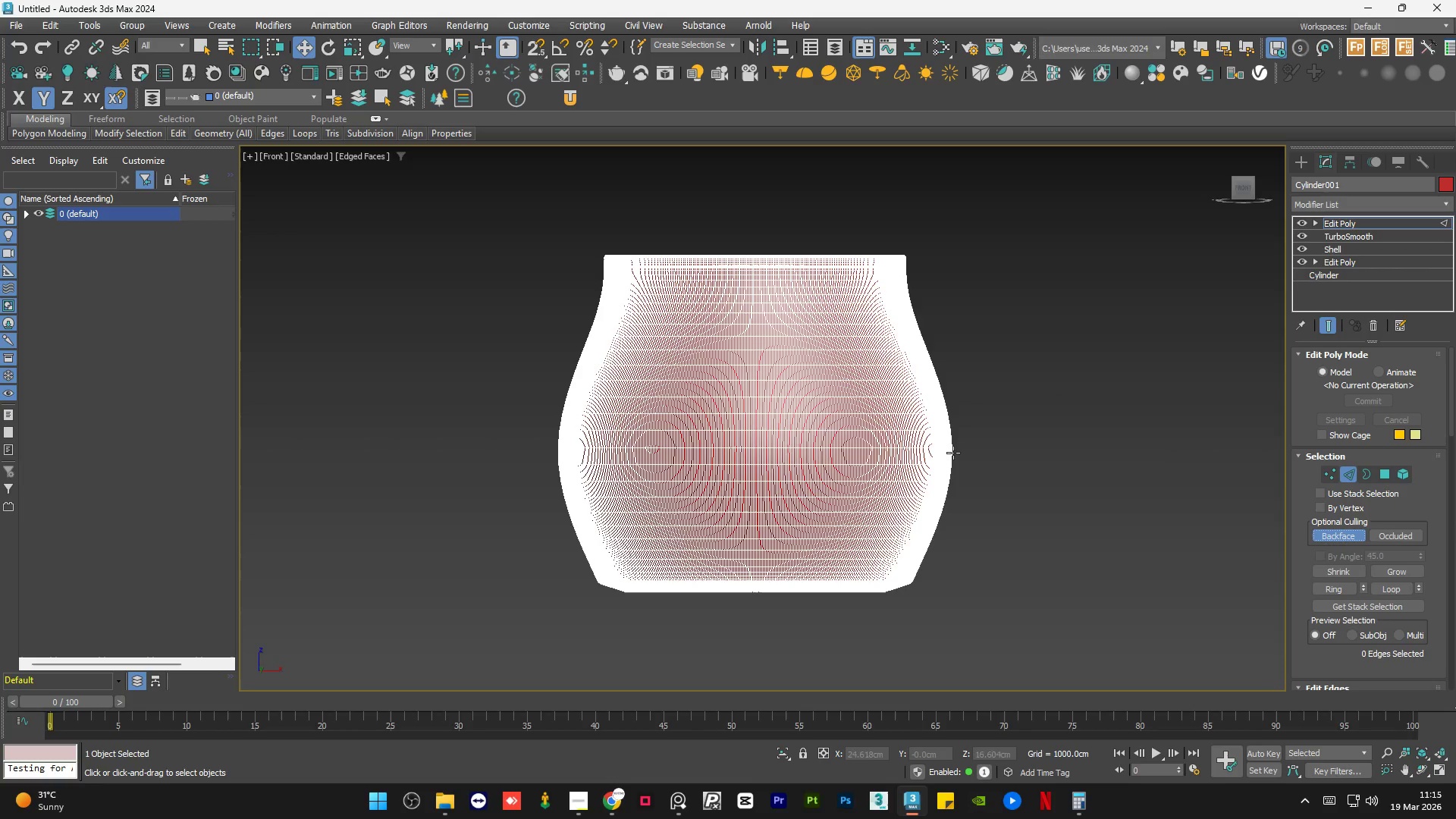 
scroll: coordinate [944, 365], scroll_direction: up, amount: 1.0
 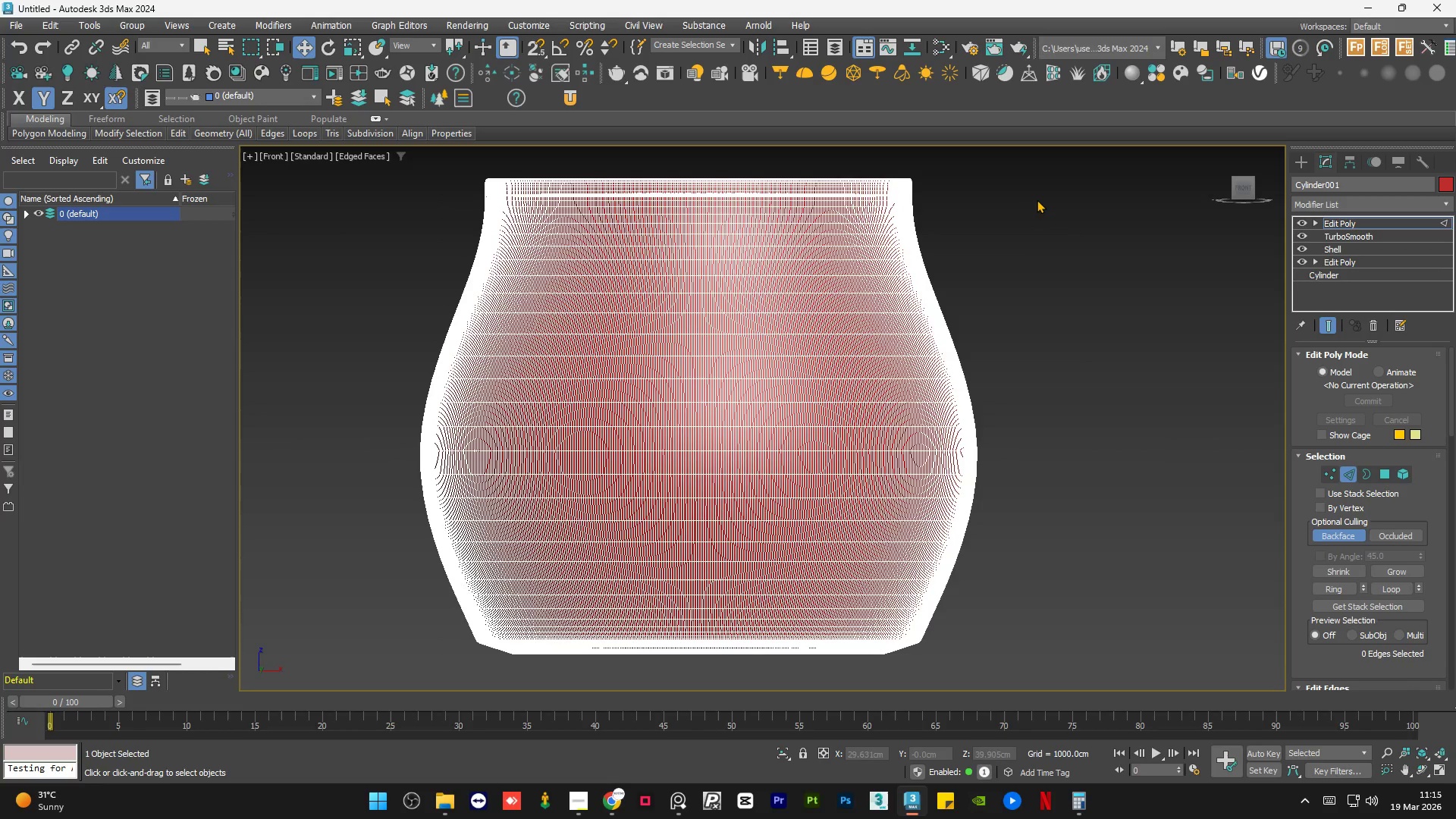 
left_click_drag(start_coordinate=[1042, 187], to_coordinate=[1276, 288])
 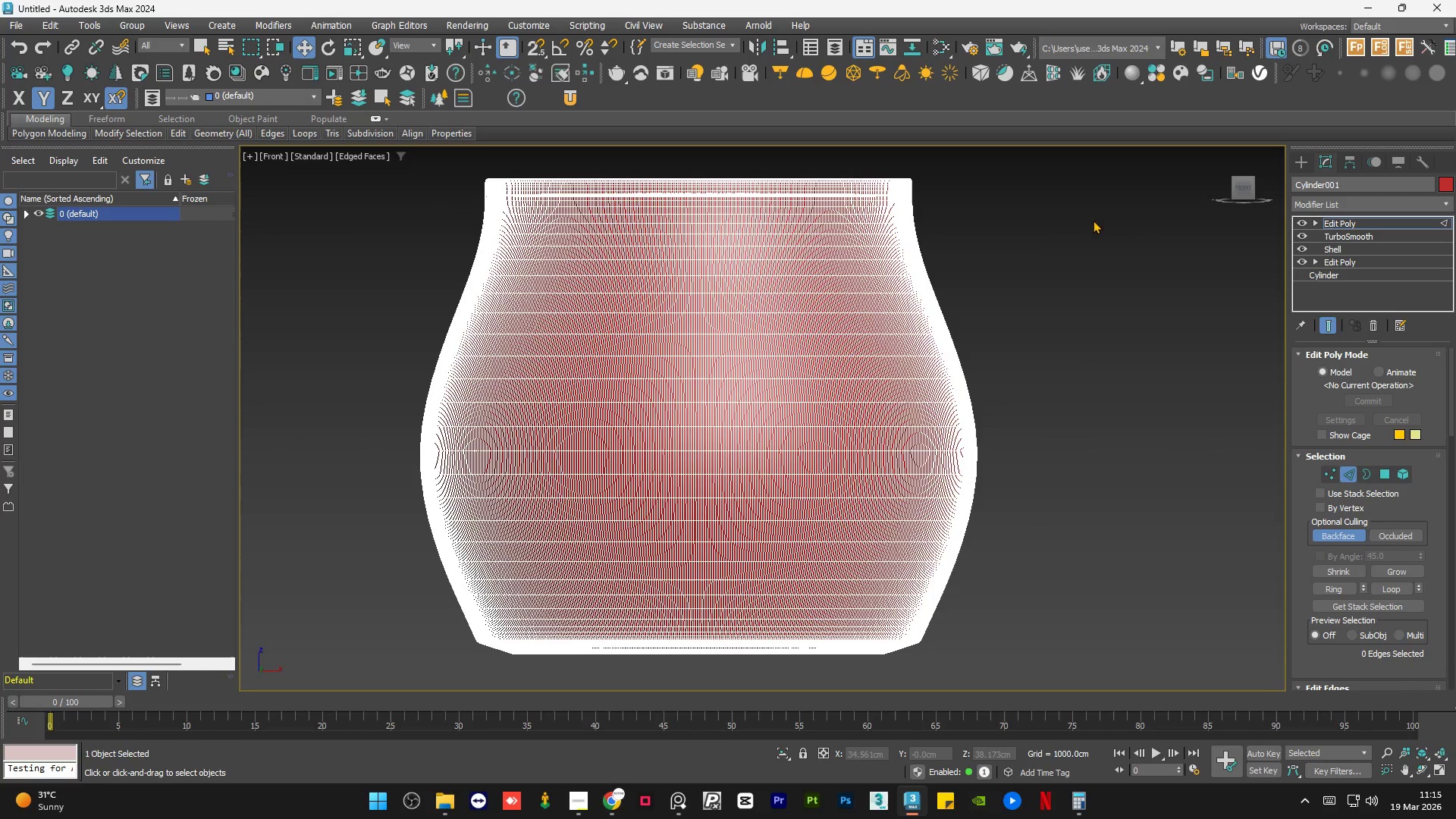 
left_click_drag(start_coordinate=[1112, 222], to_coordinate=[390, 630])
 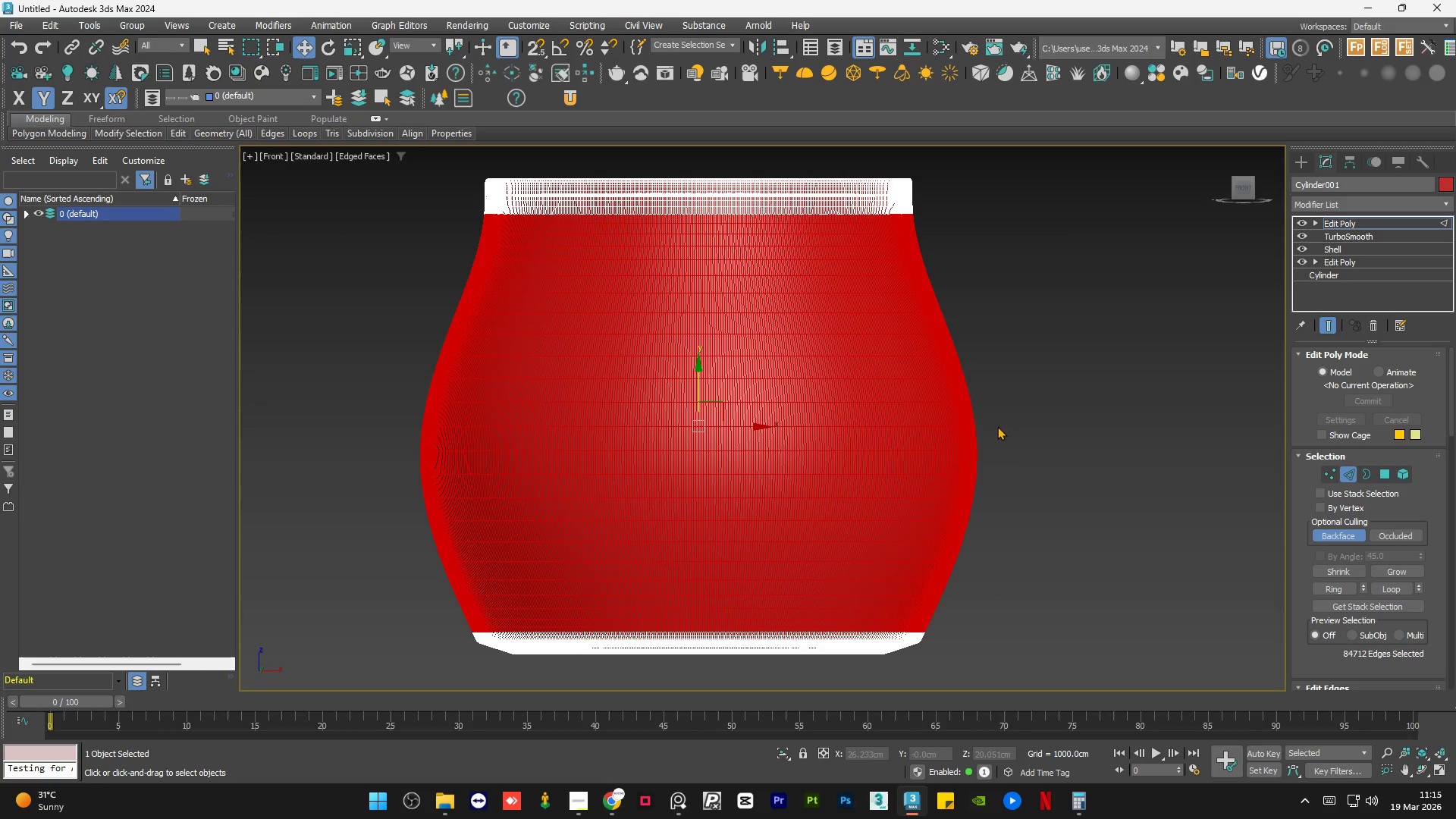 
scroll: coordinate [883, 570], scroll_direction: up, amount: 9.0
 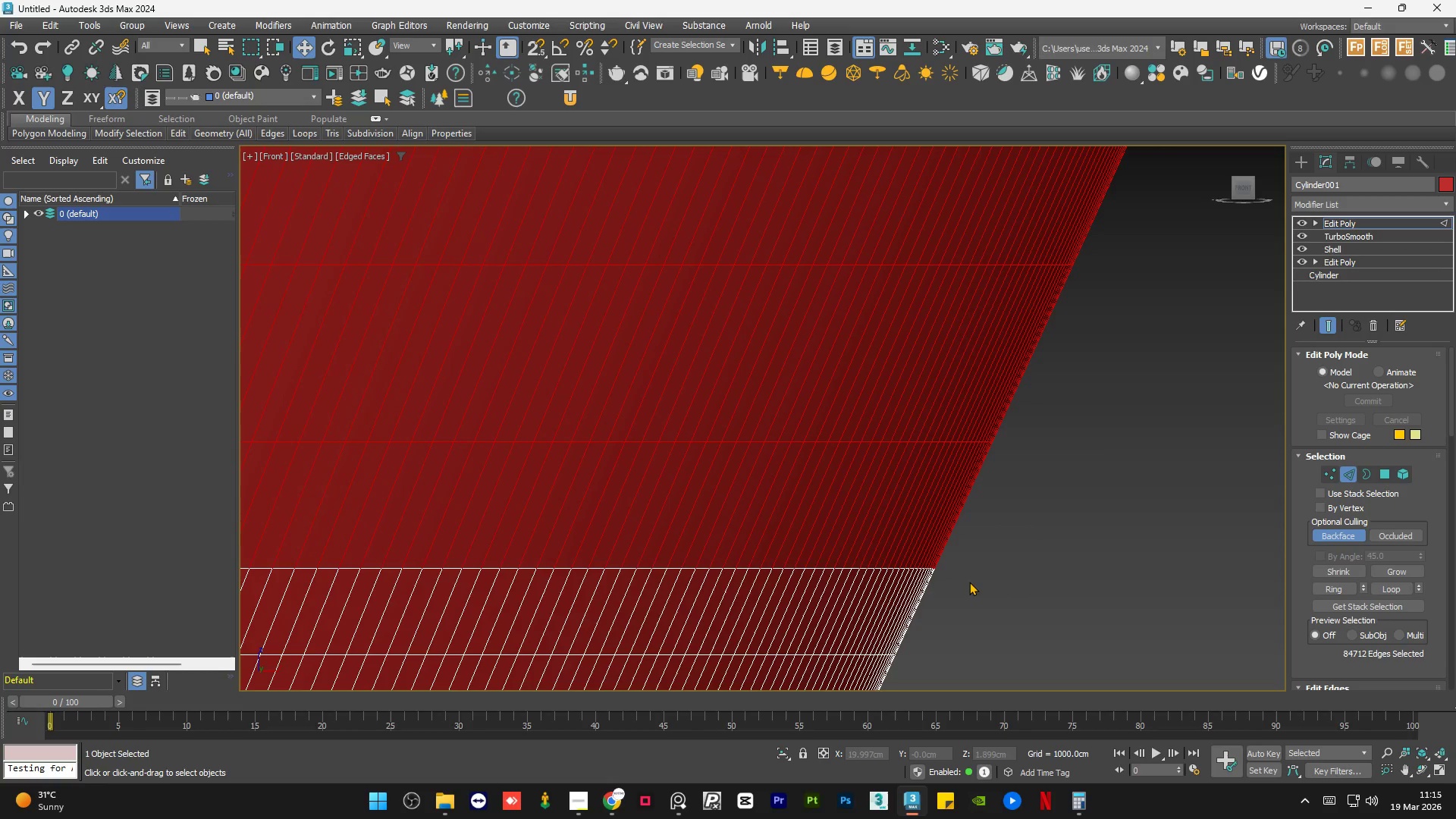 
scroll: coordinate [860, 583], scroll_direction: down, amount: 10.0
 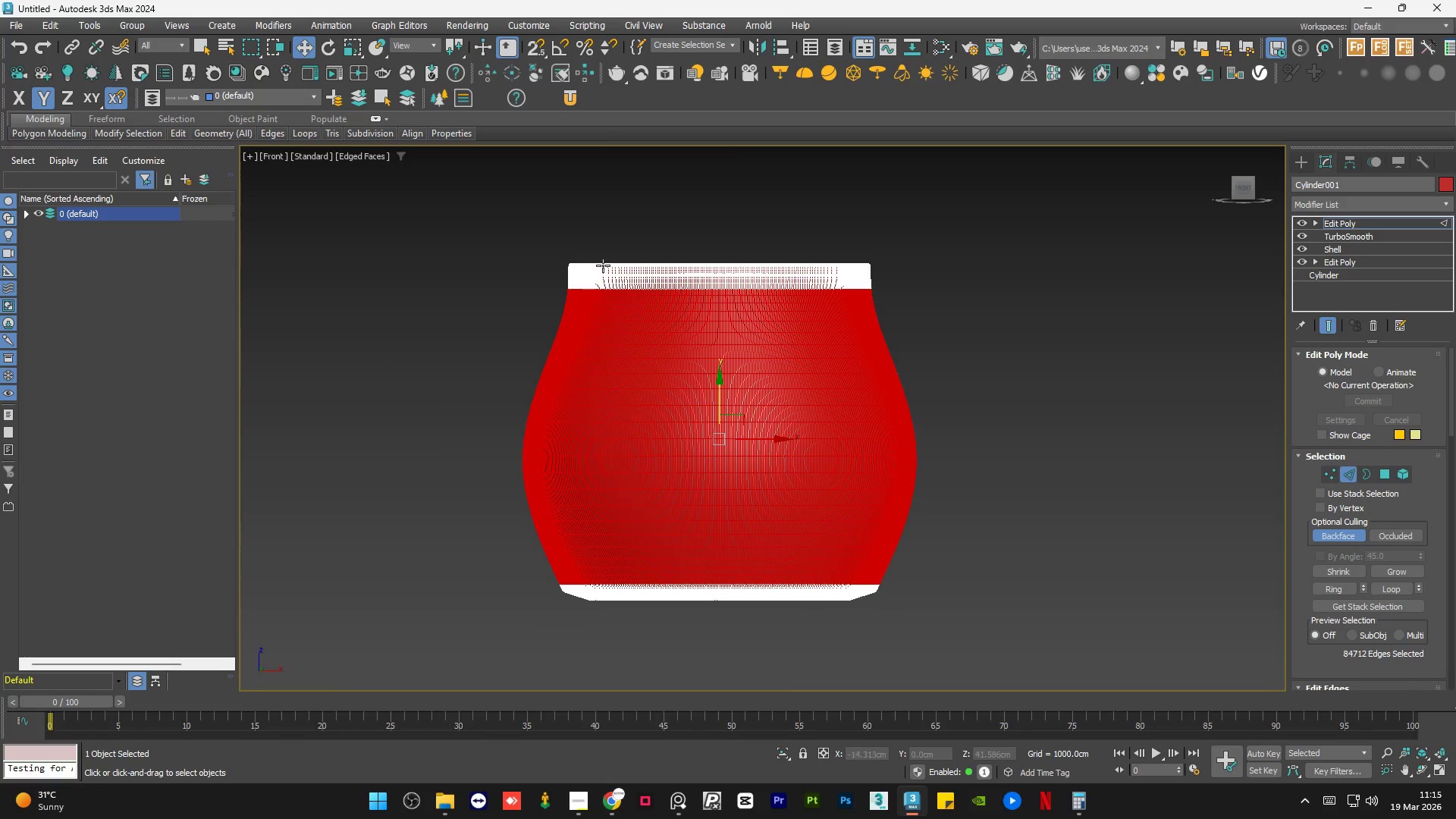 
scroll: coordinate [581, 275], scroll_direction: up, amount: 7.0
 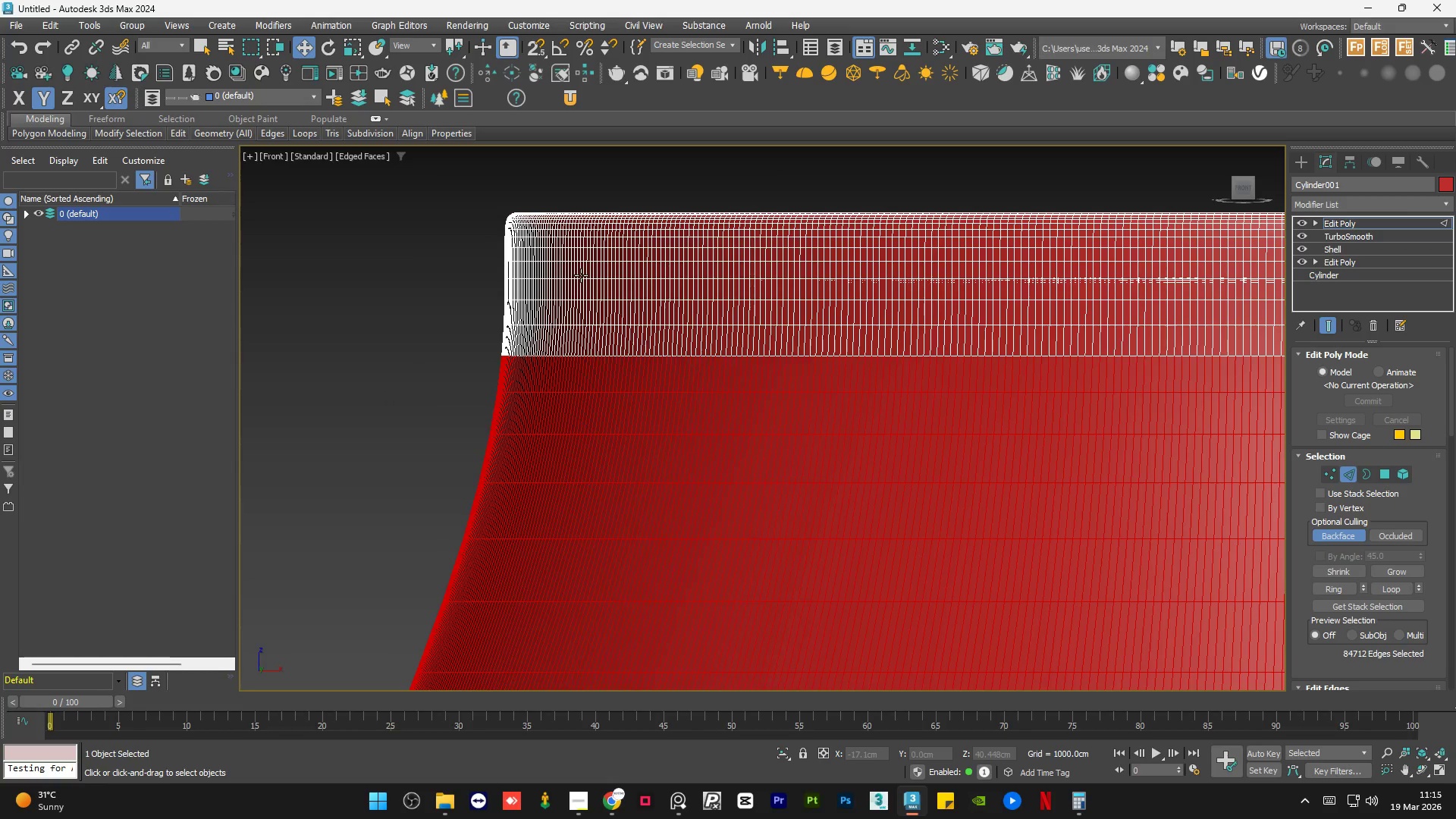 
scroll: coordinate [581, 276], scroll_direction: down, amount: 5.0
 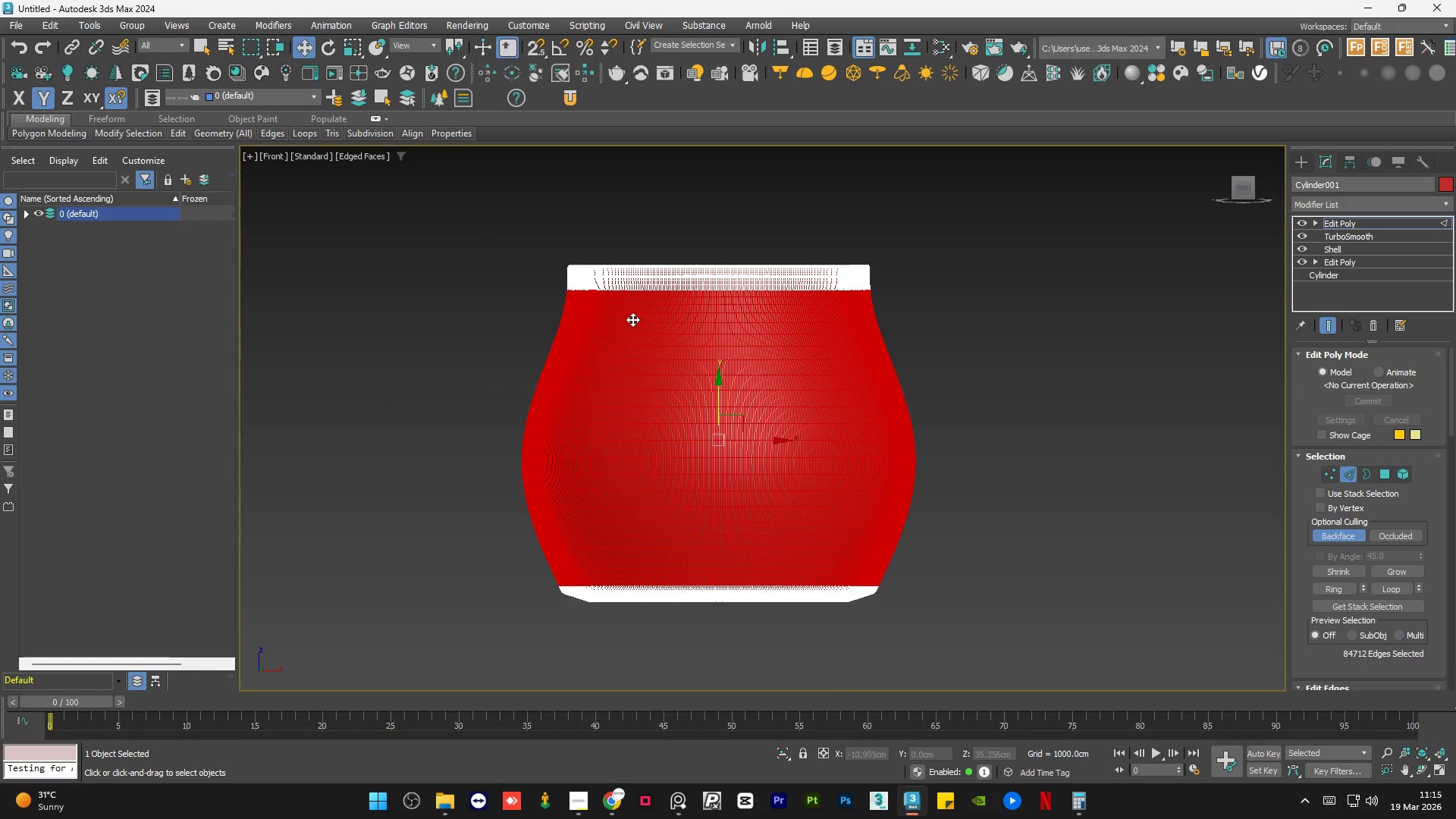 
hold_key(key=AltLeft, duration=1.0)
 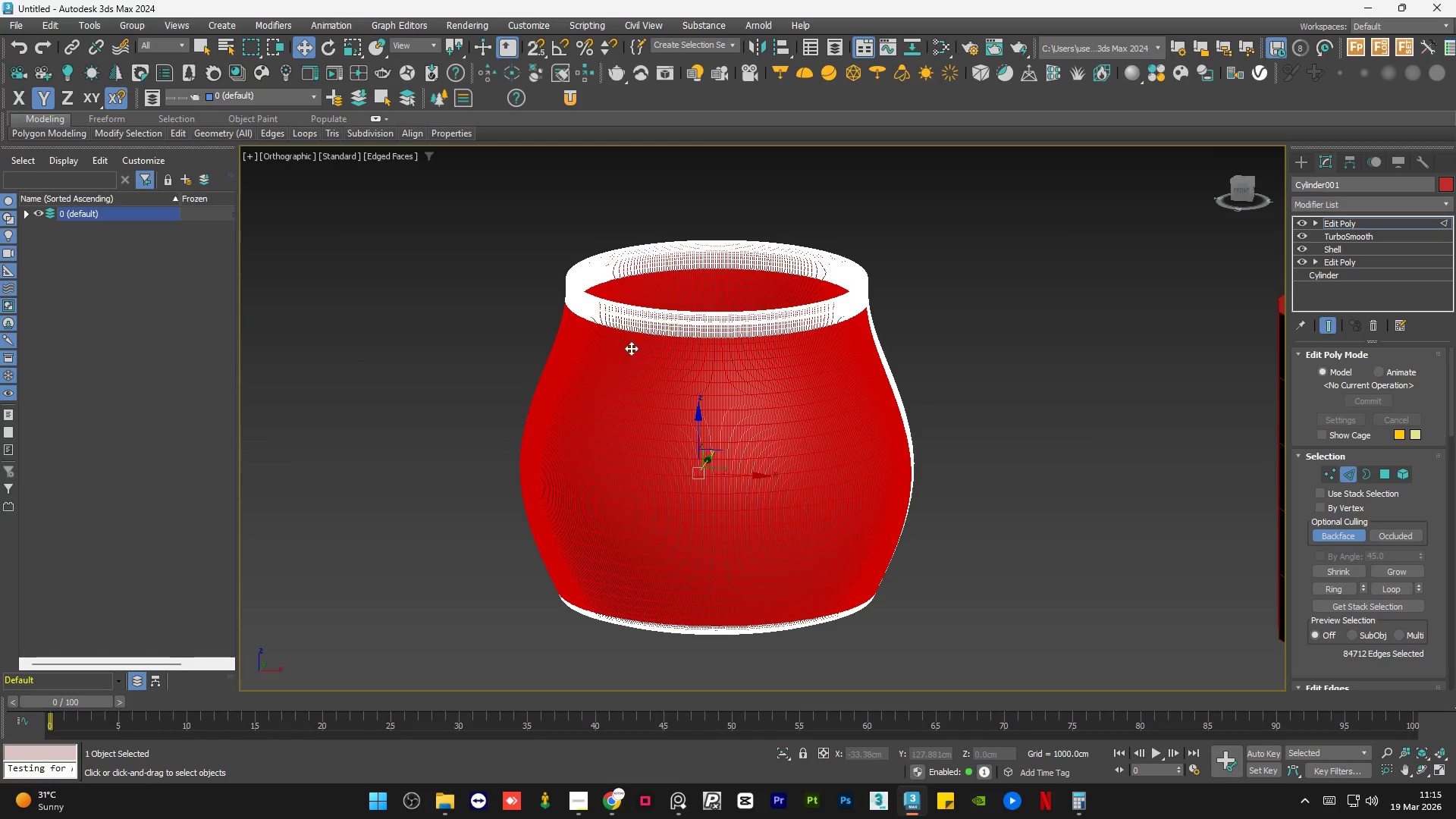 
hold_key(key=AltLeft, duration=1.52)
 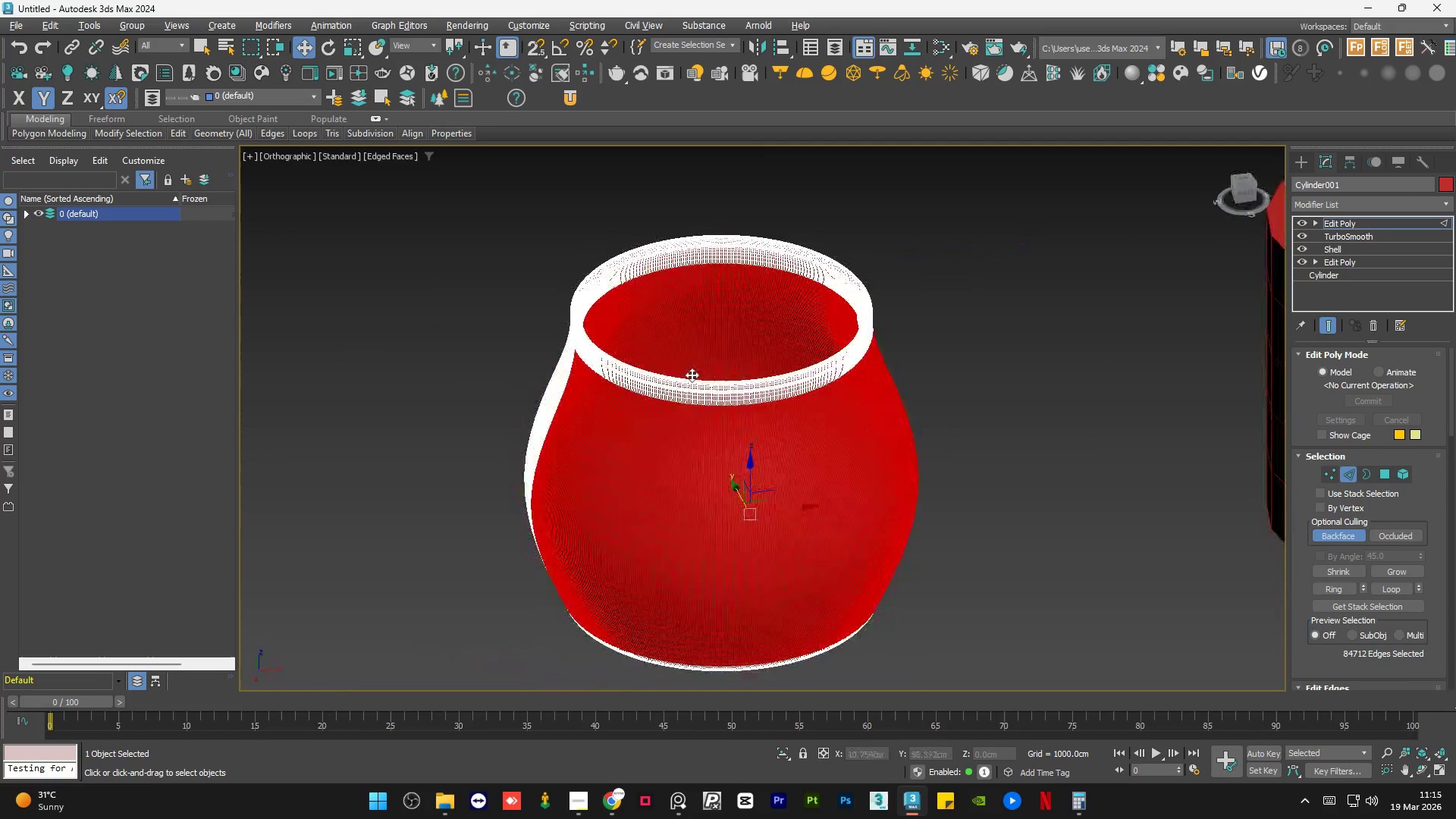 
hold_key(key=AltLeft, duration=1.5)
 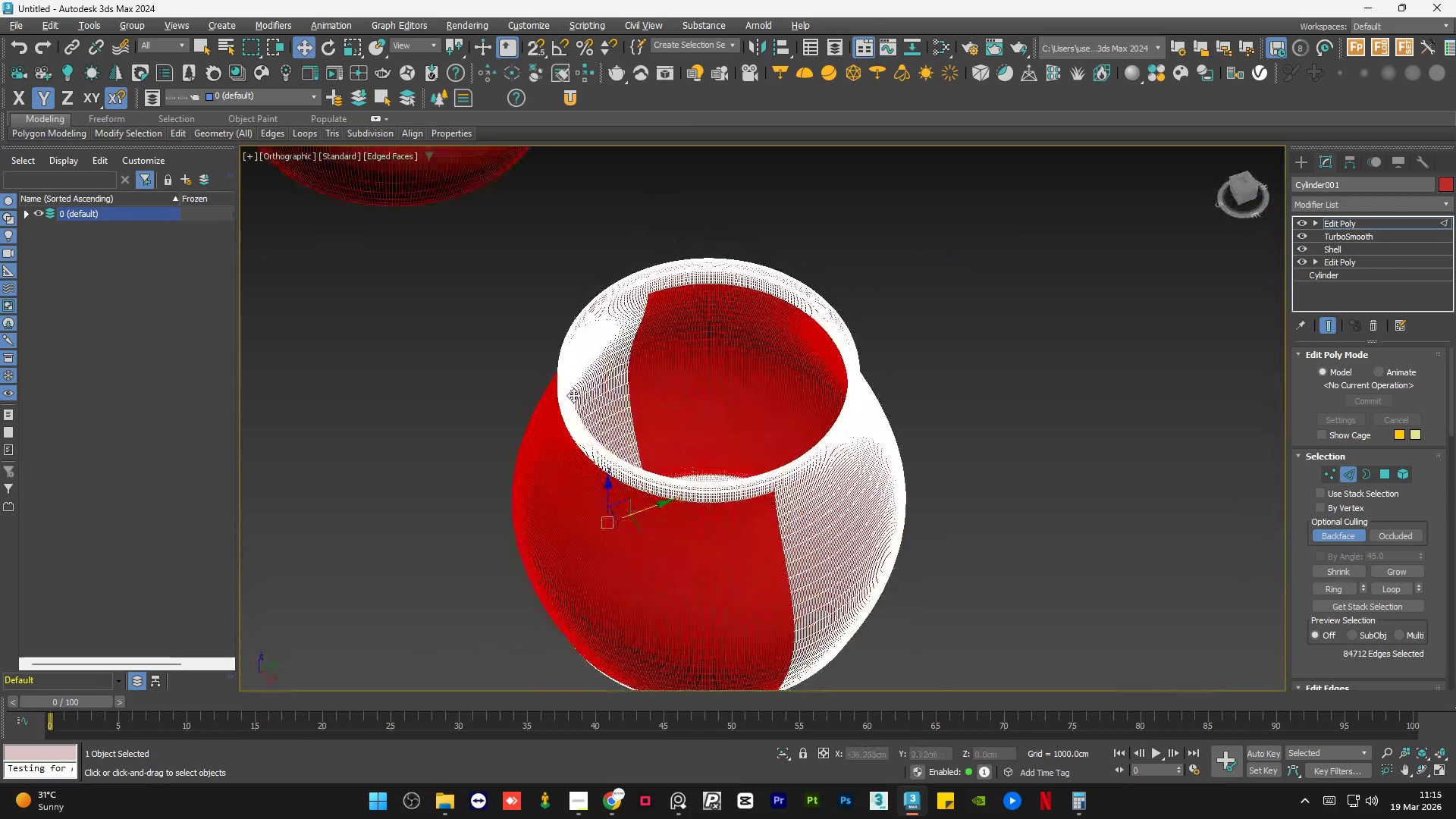 
hold_key(key=AltLeft, duration=1.51)
 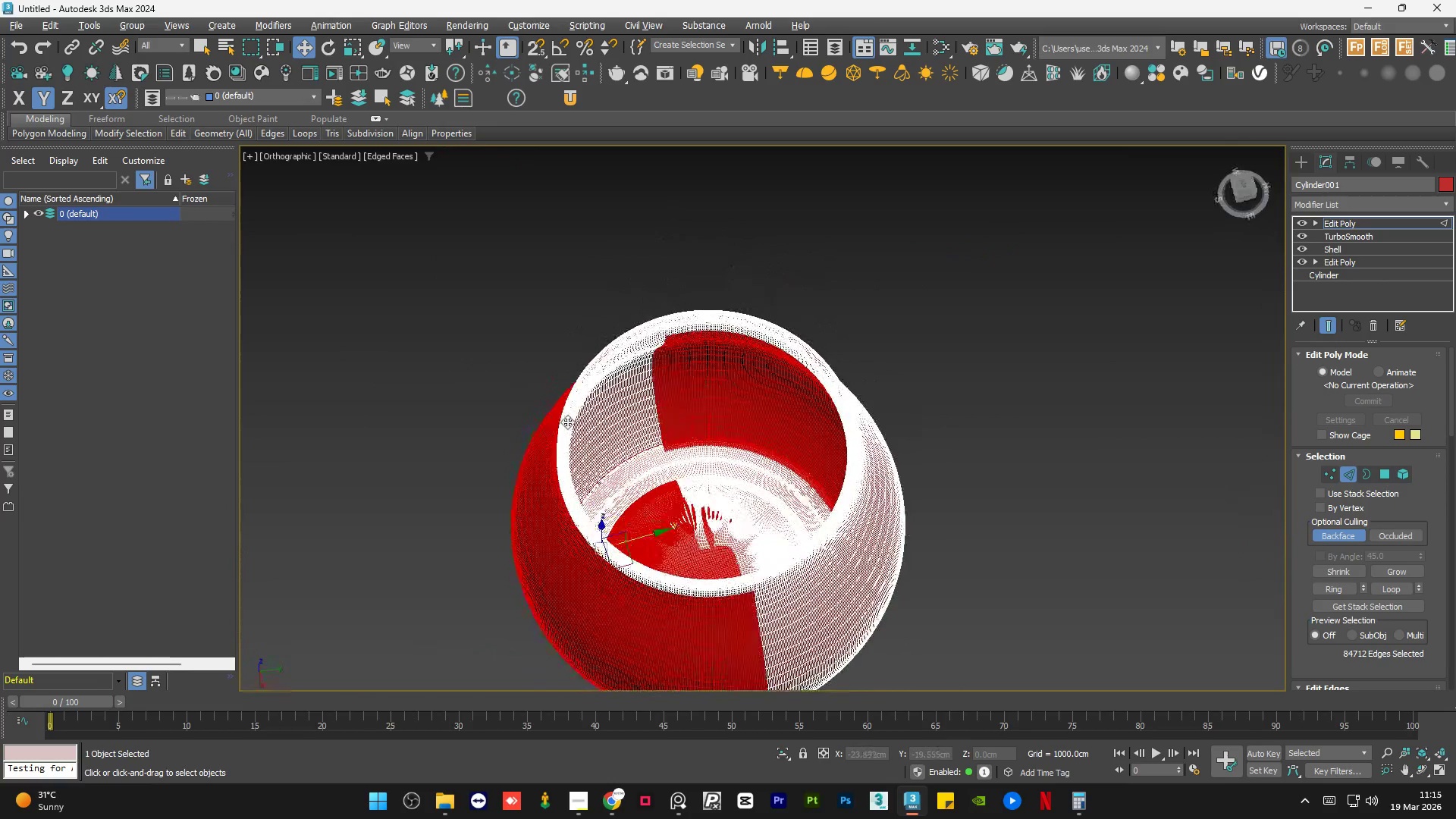 
key(Alt+AltLeft)
 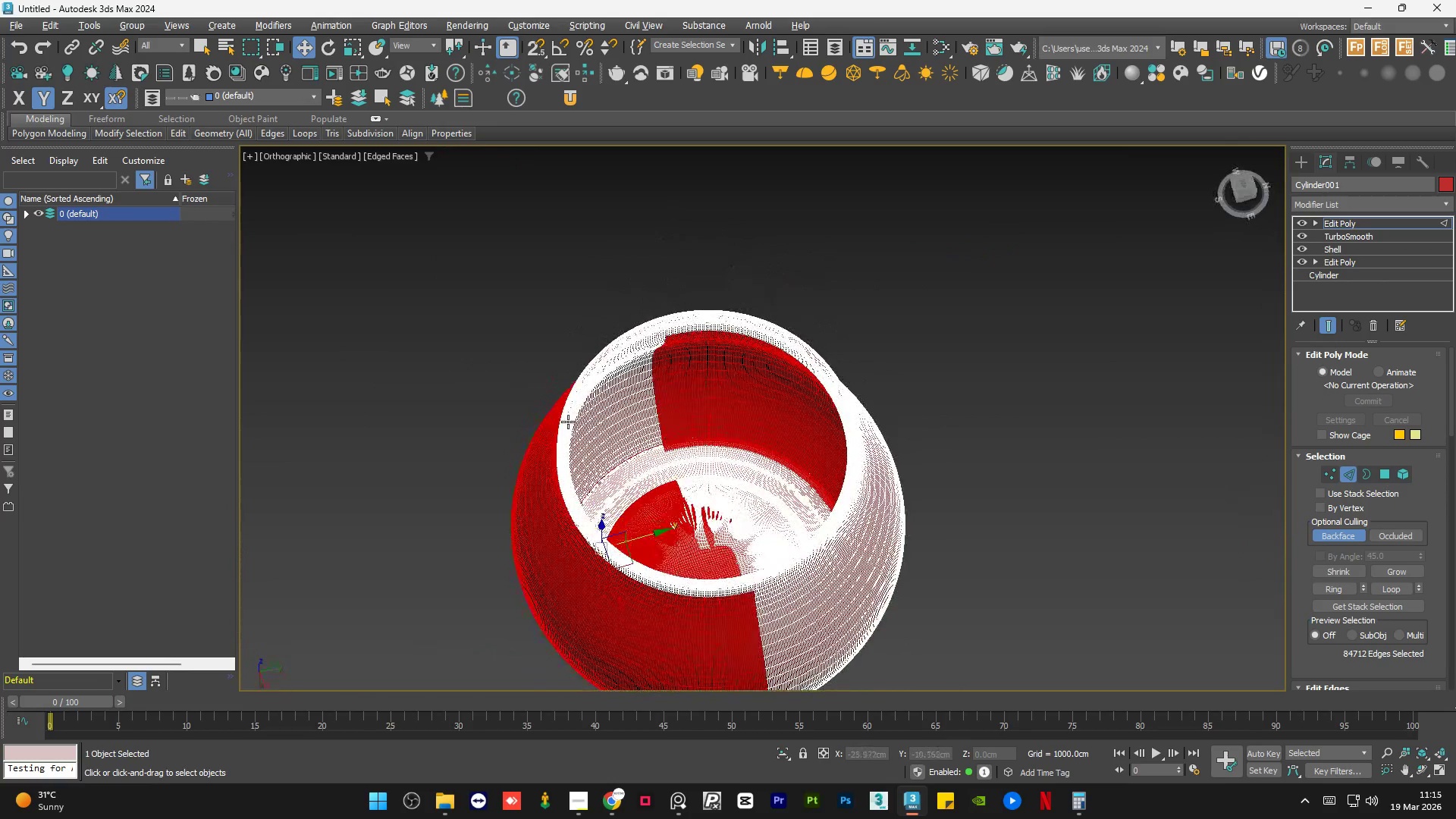 
key(Alt+AltLeft)
 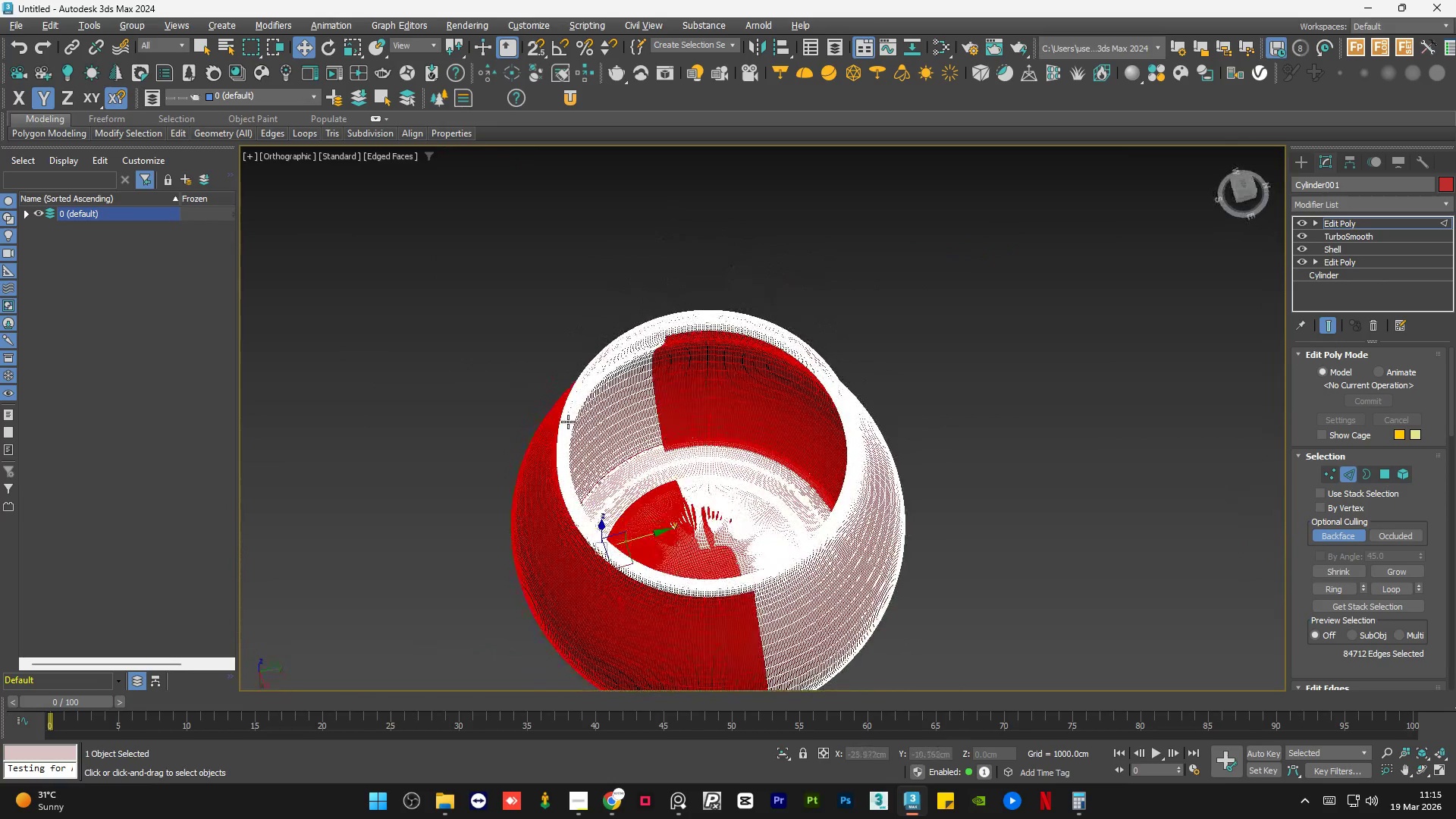 
key(Alt+AltLeft)
 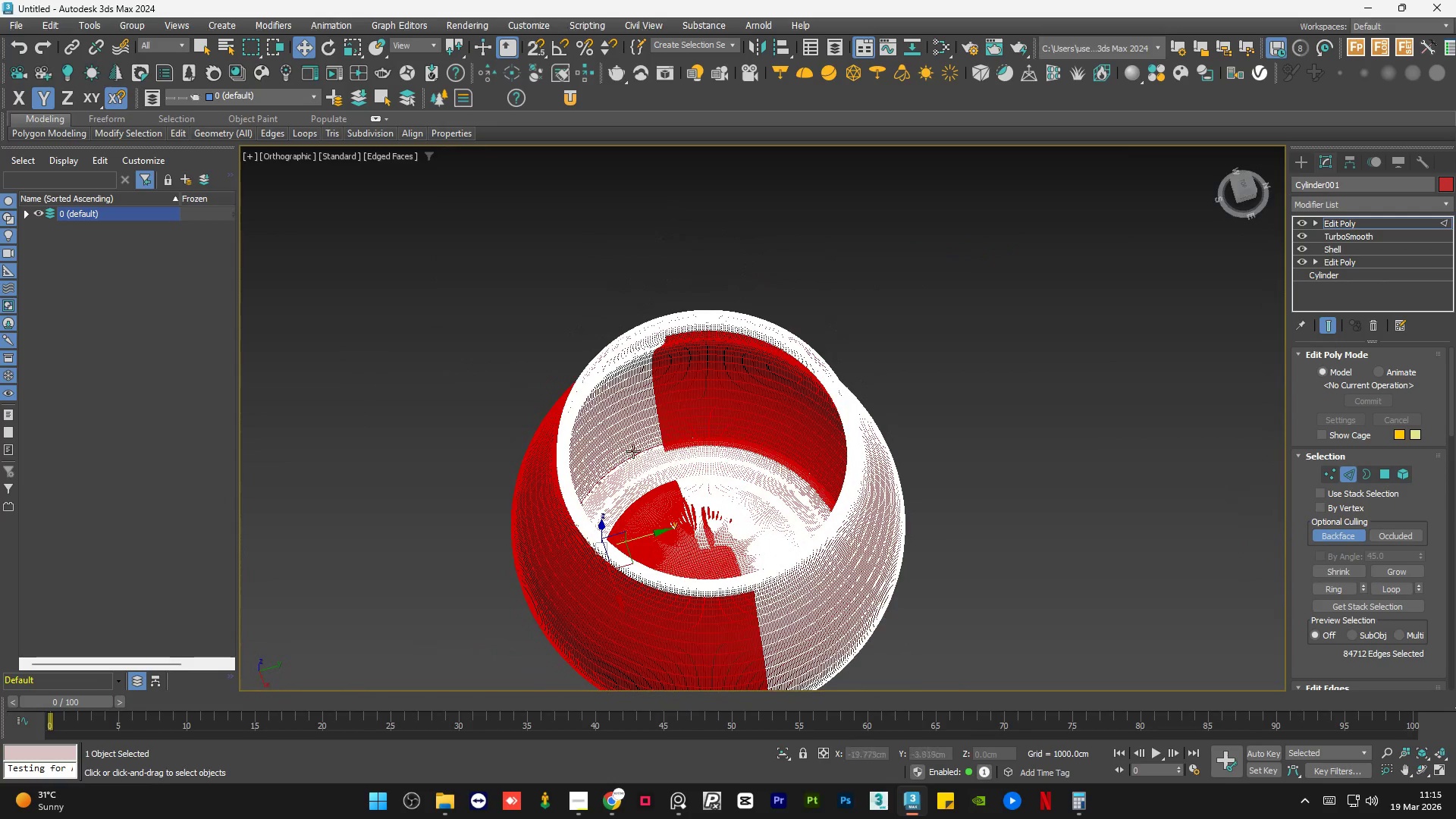 
scroll: coordinate [666, 356], scroll_direction: up, amount: 13.0
 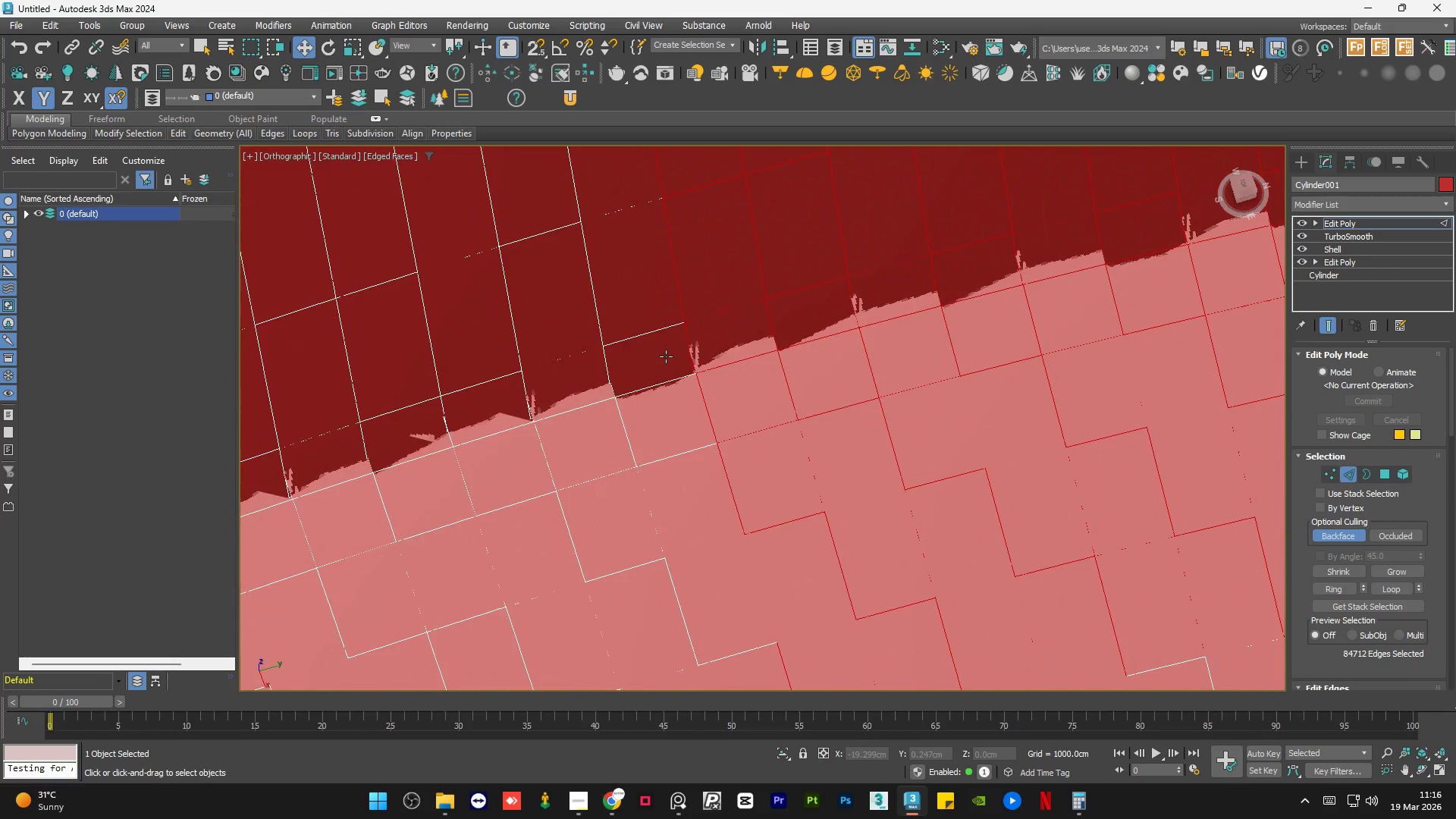 
hold_key(key=AltLeft, duration=1.5)
 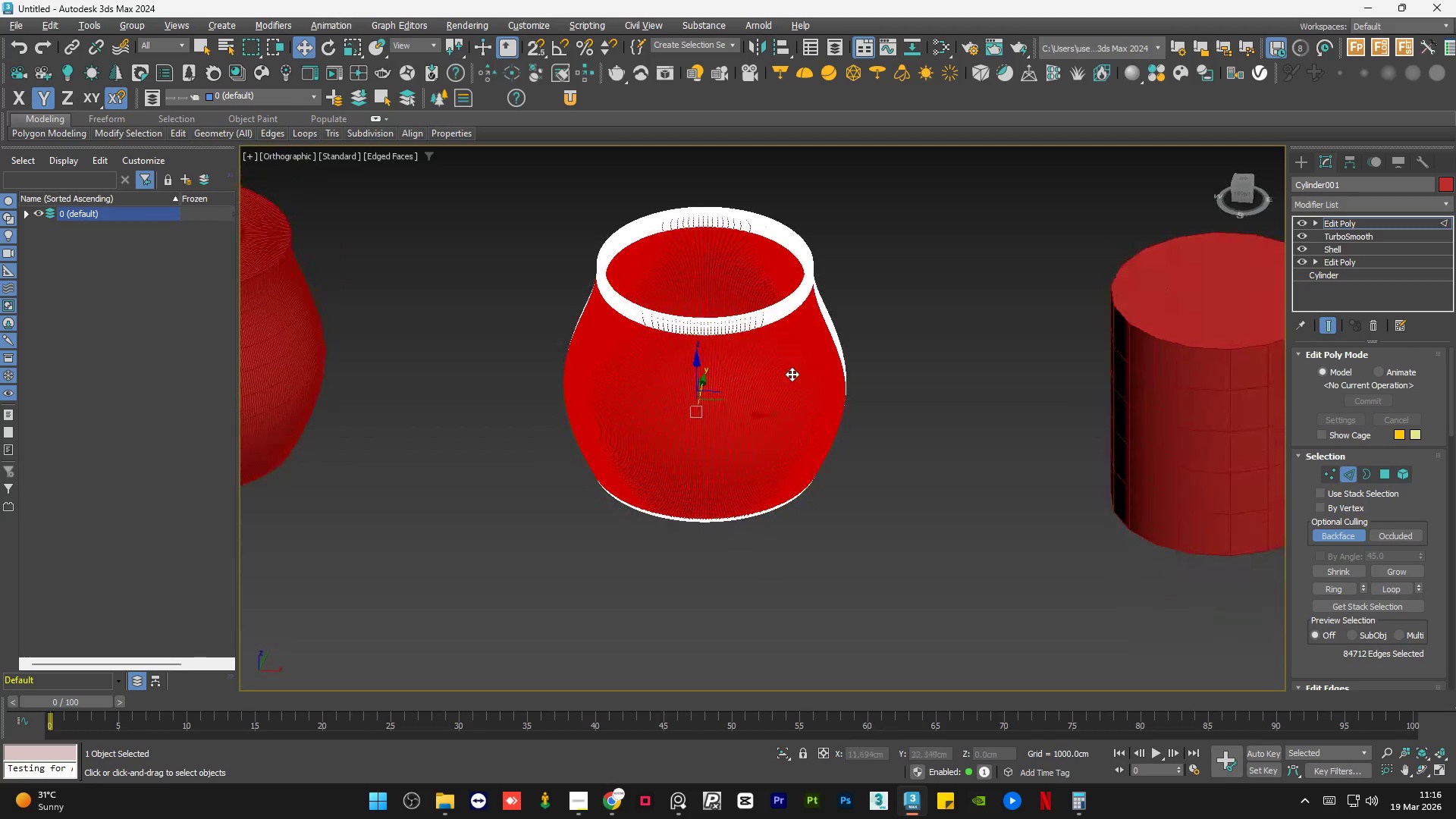 
scroll: coordinate [666, 356], scroll_direction: down, amount: 13.0
 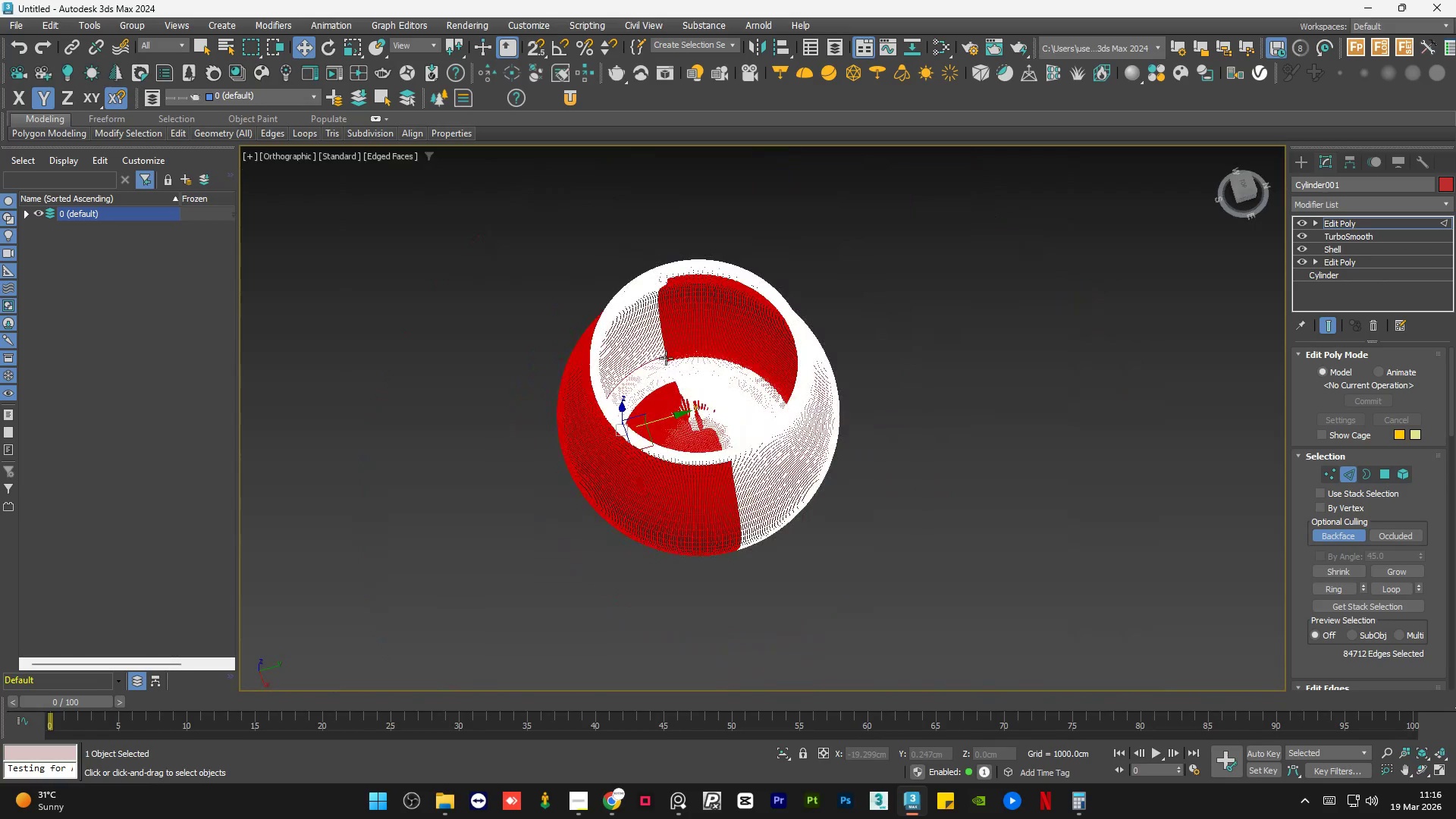 
key(Alt+AltLeft)
 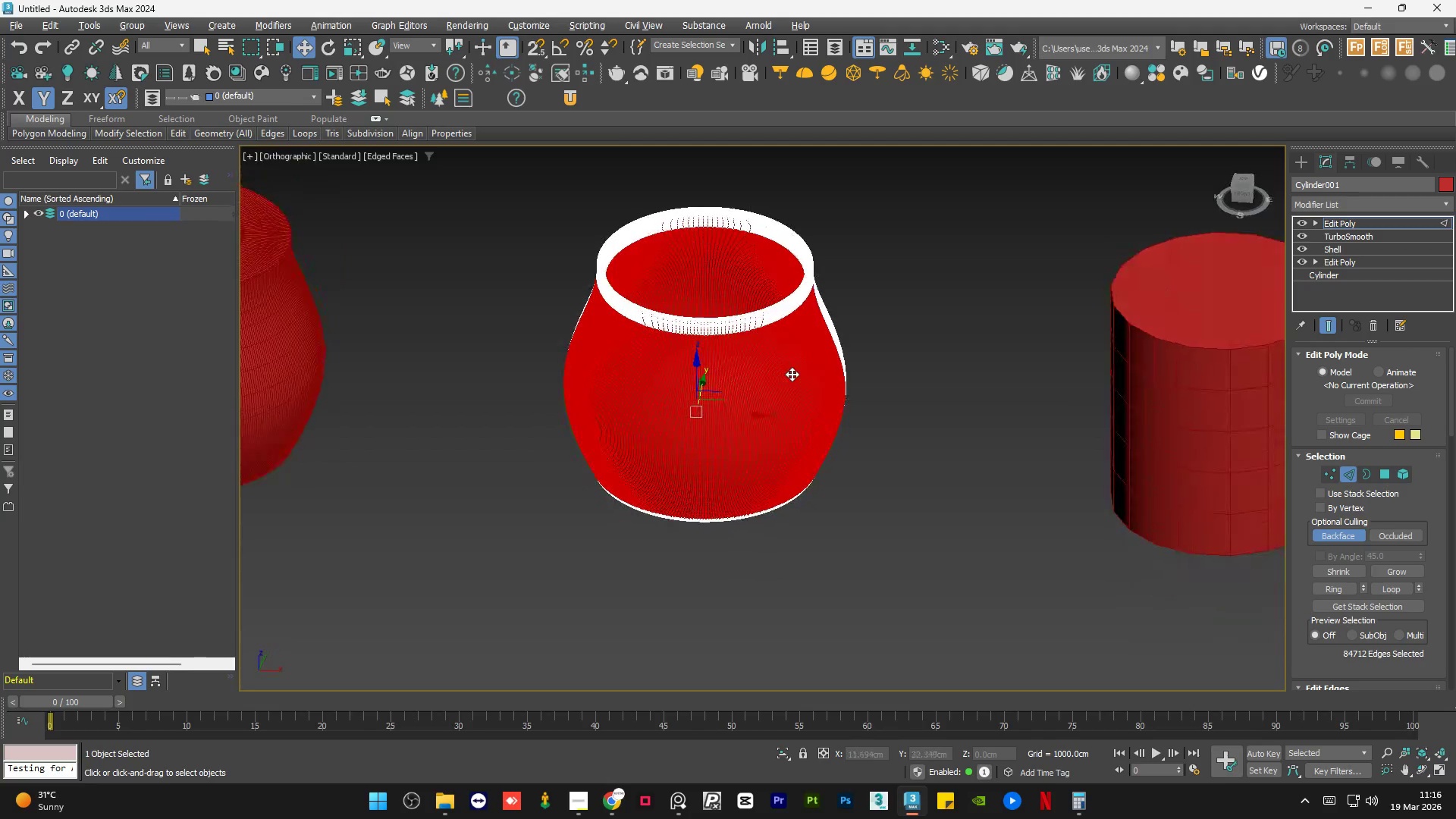 
key(Alt+AltLeft)
 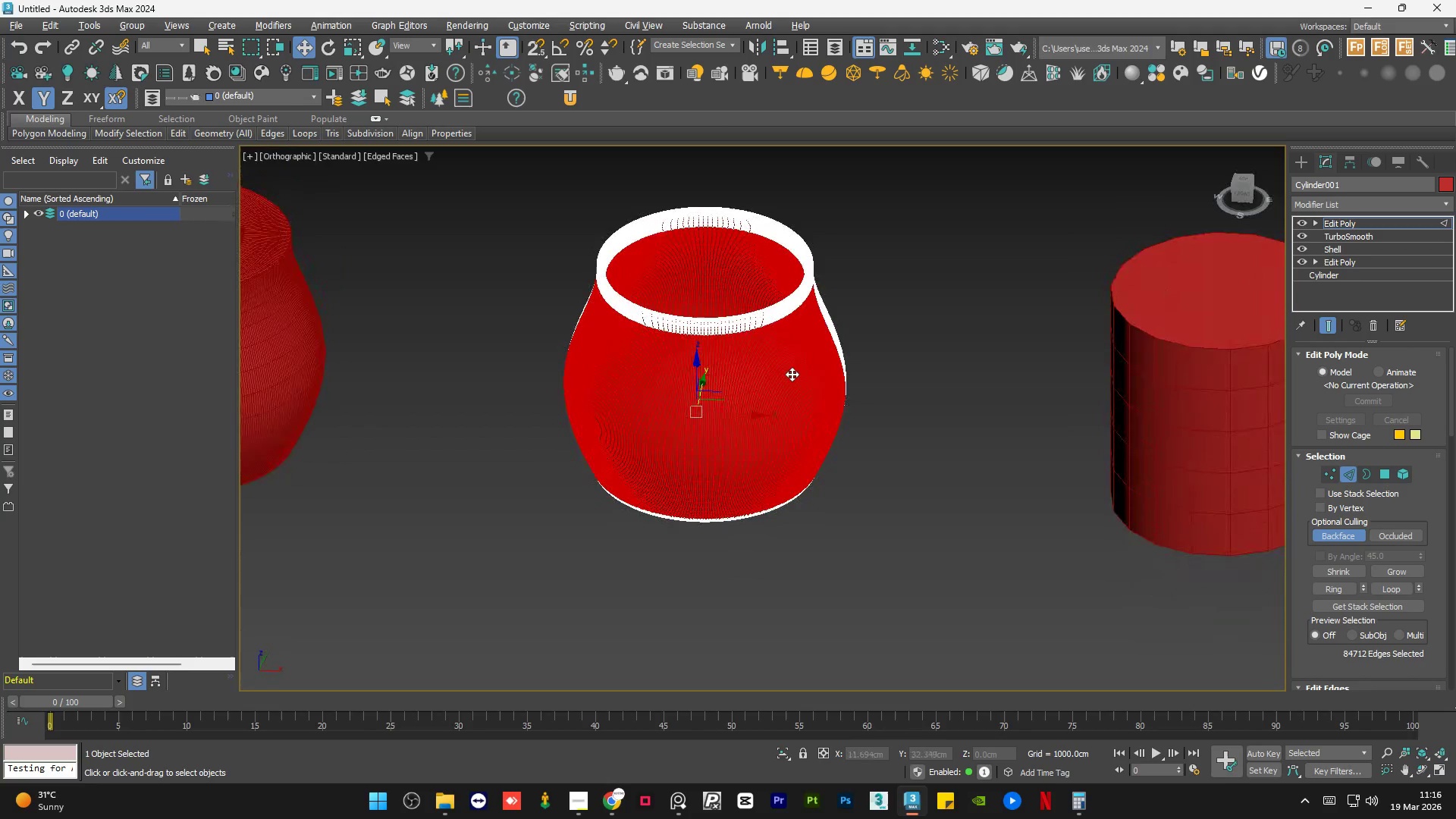 
key(Alt+AltLeft)
 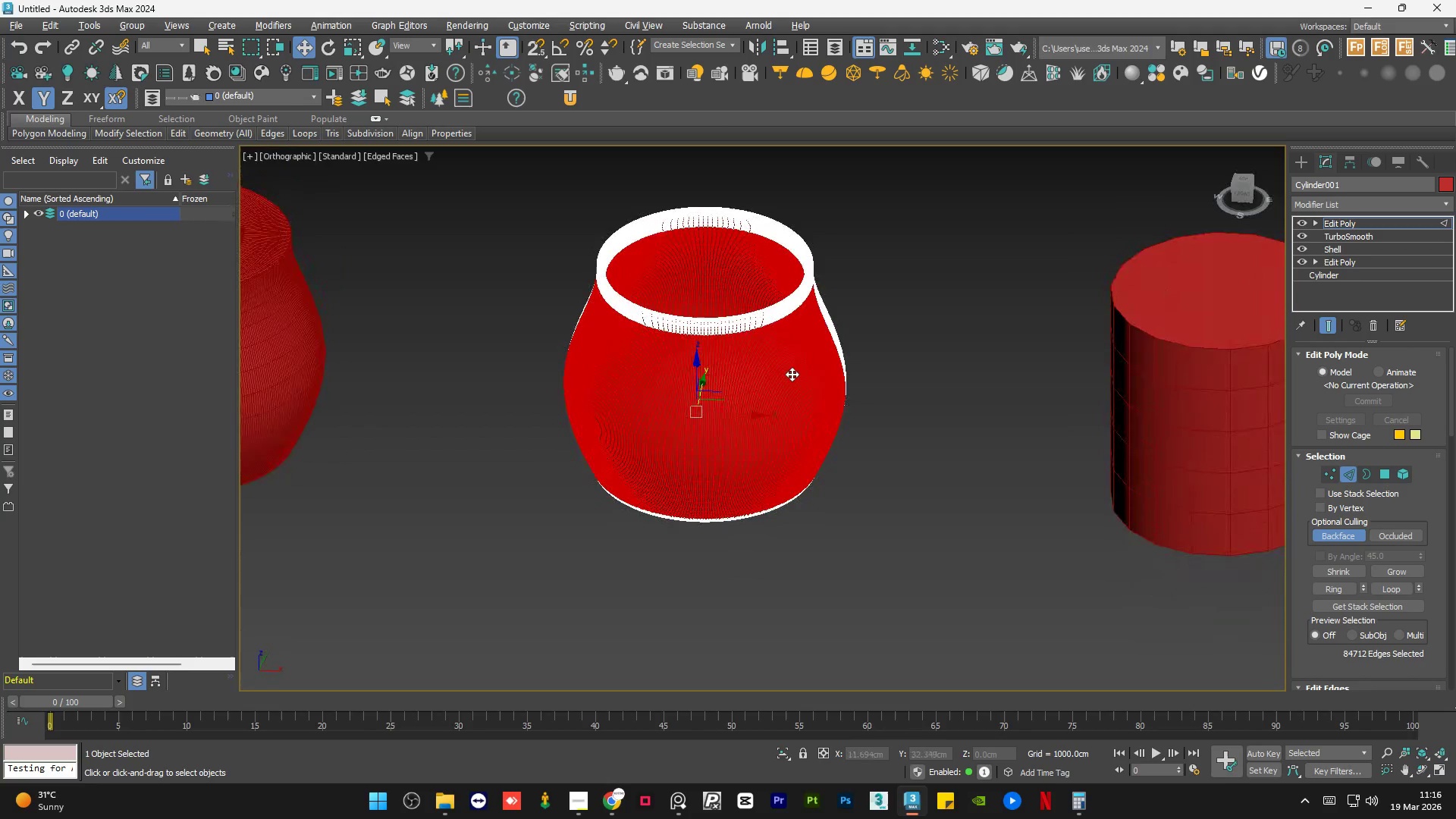 
key(Alt+AltLeft)
 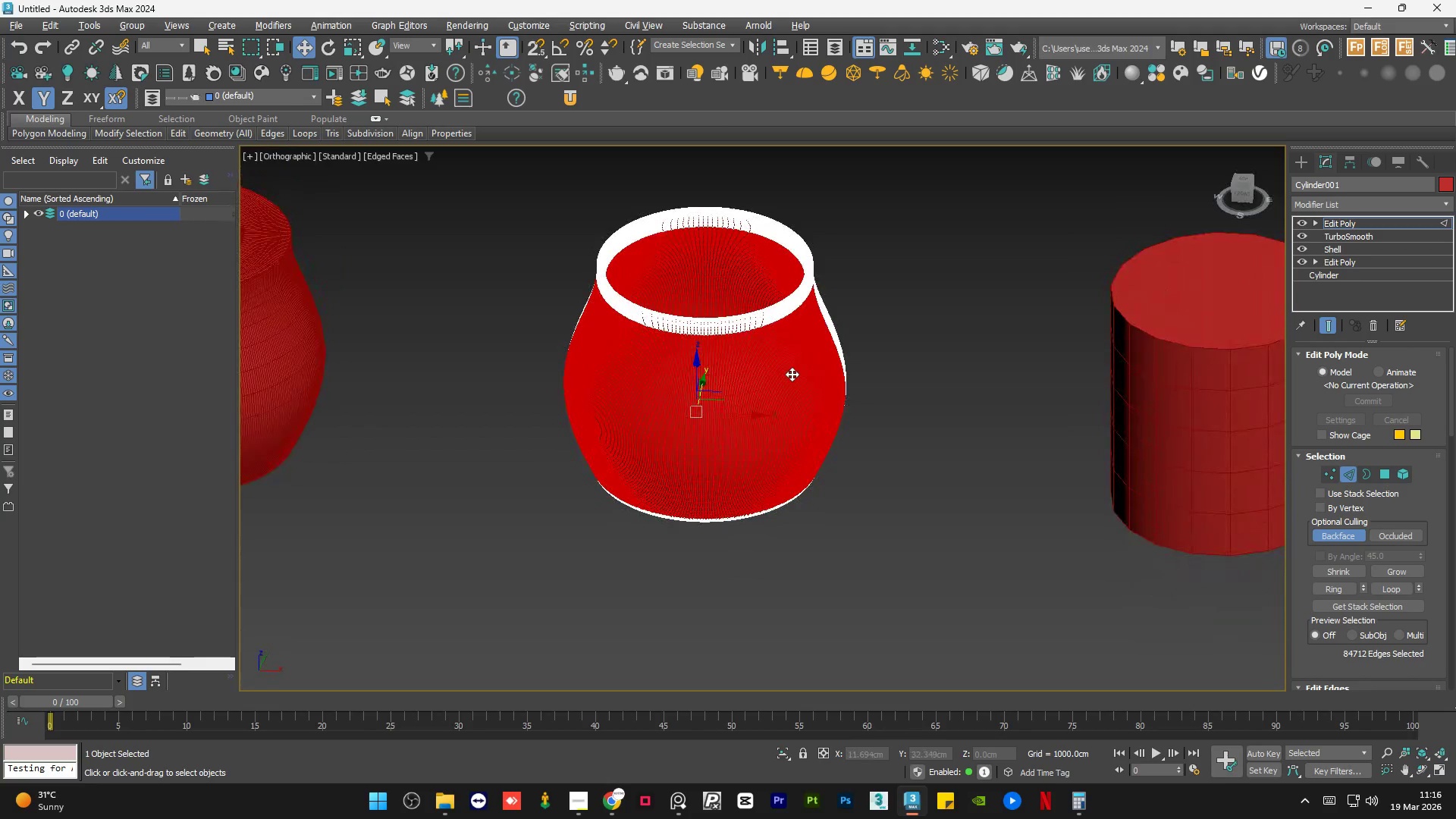 
key(Alt+AltLeft)
 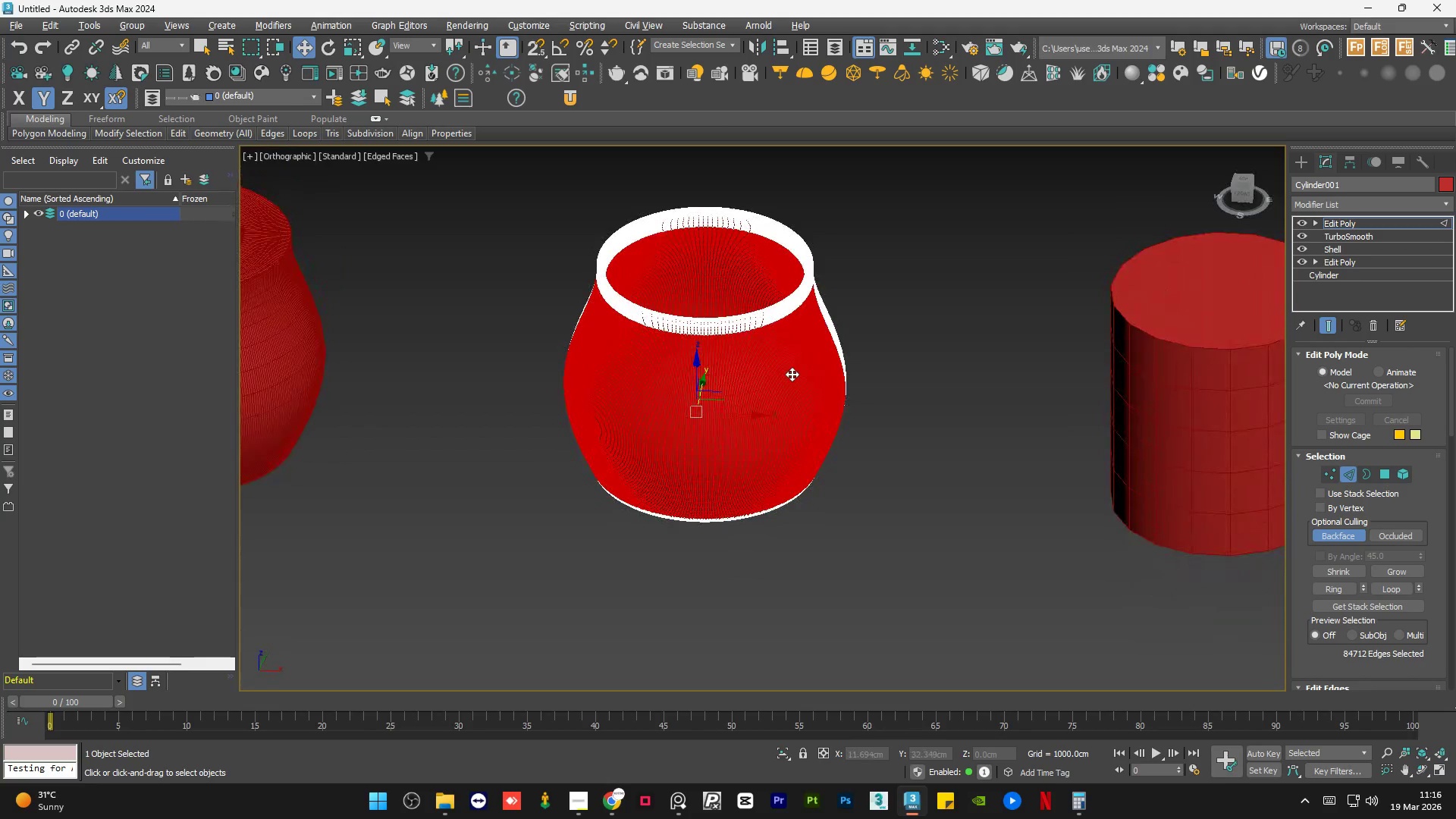 
key(Alt+AltLeft)
 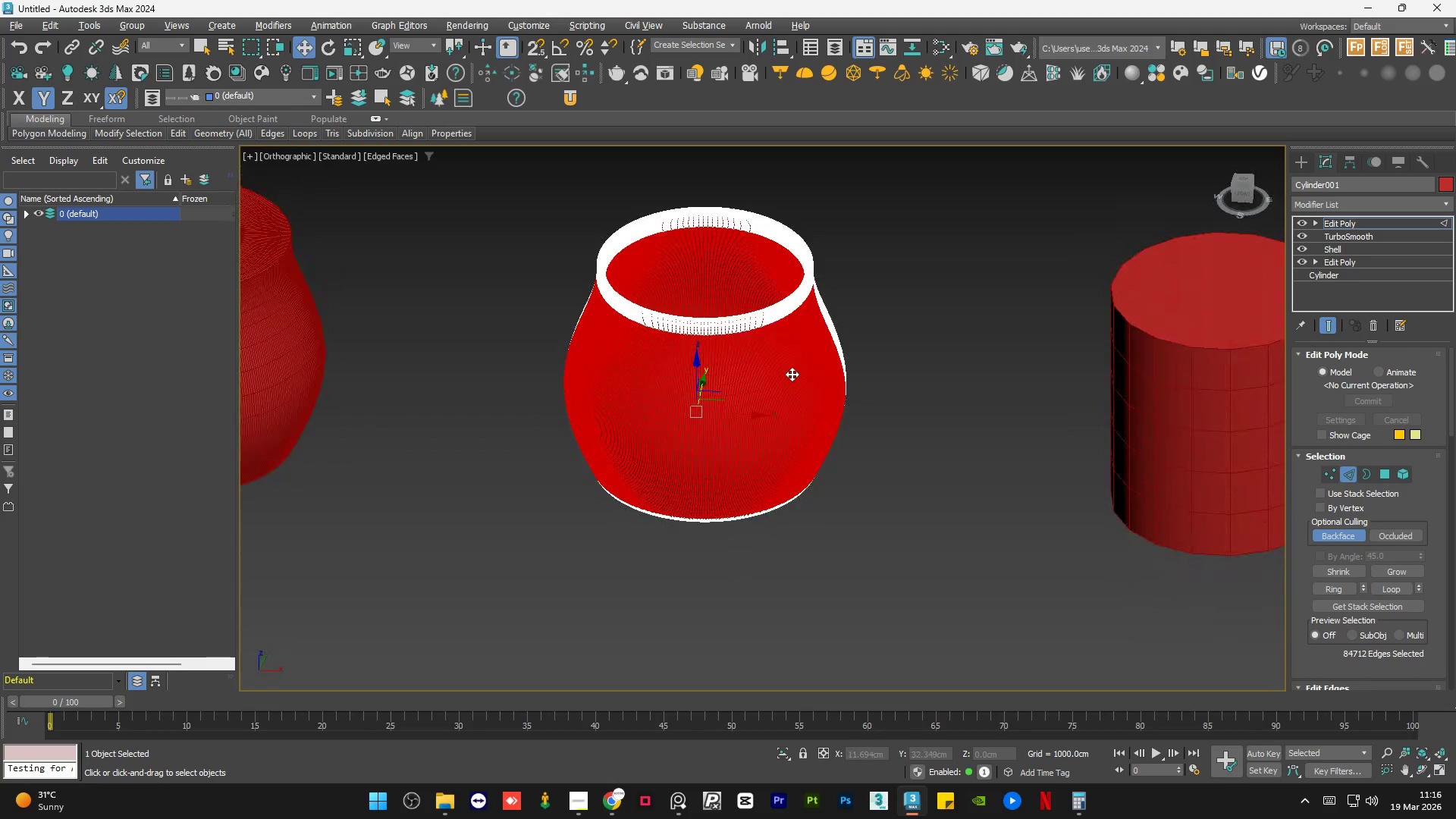 
key(Alt+AltLeft)
 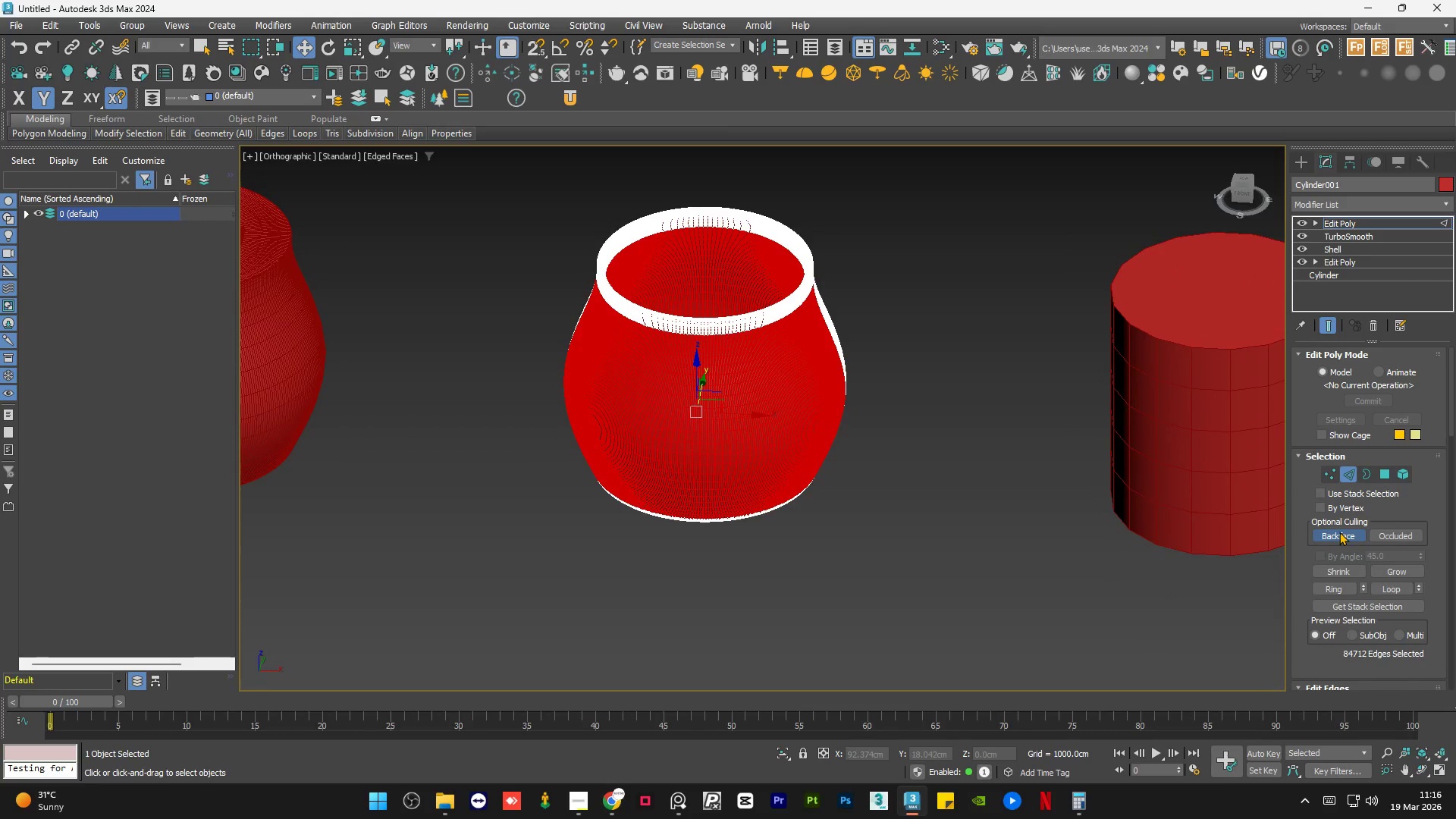 
left_click([1337, 535])
 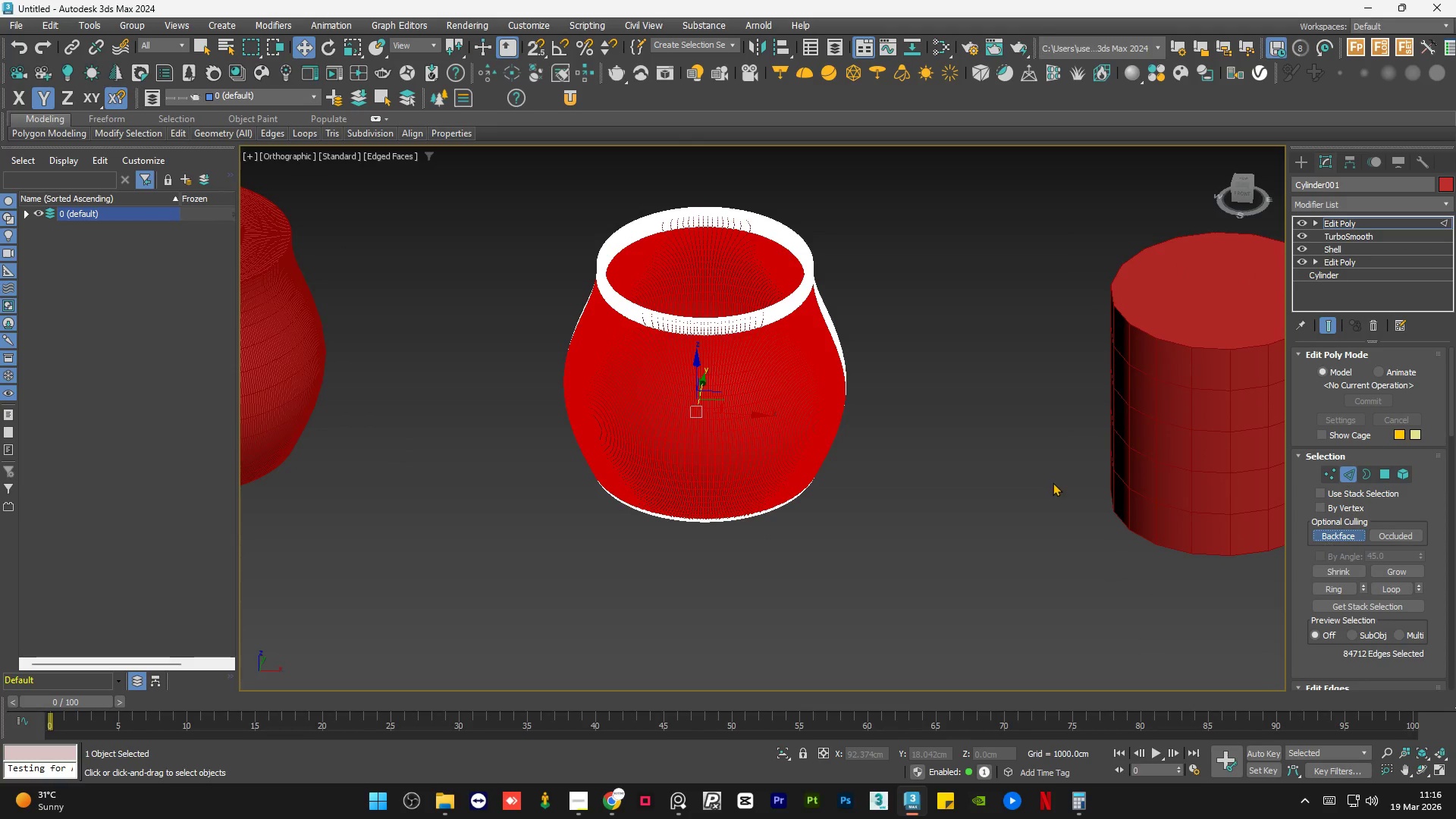 
left_click([1008, 472])
 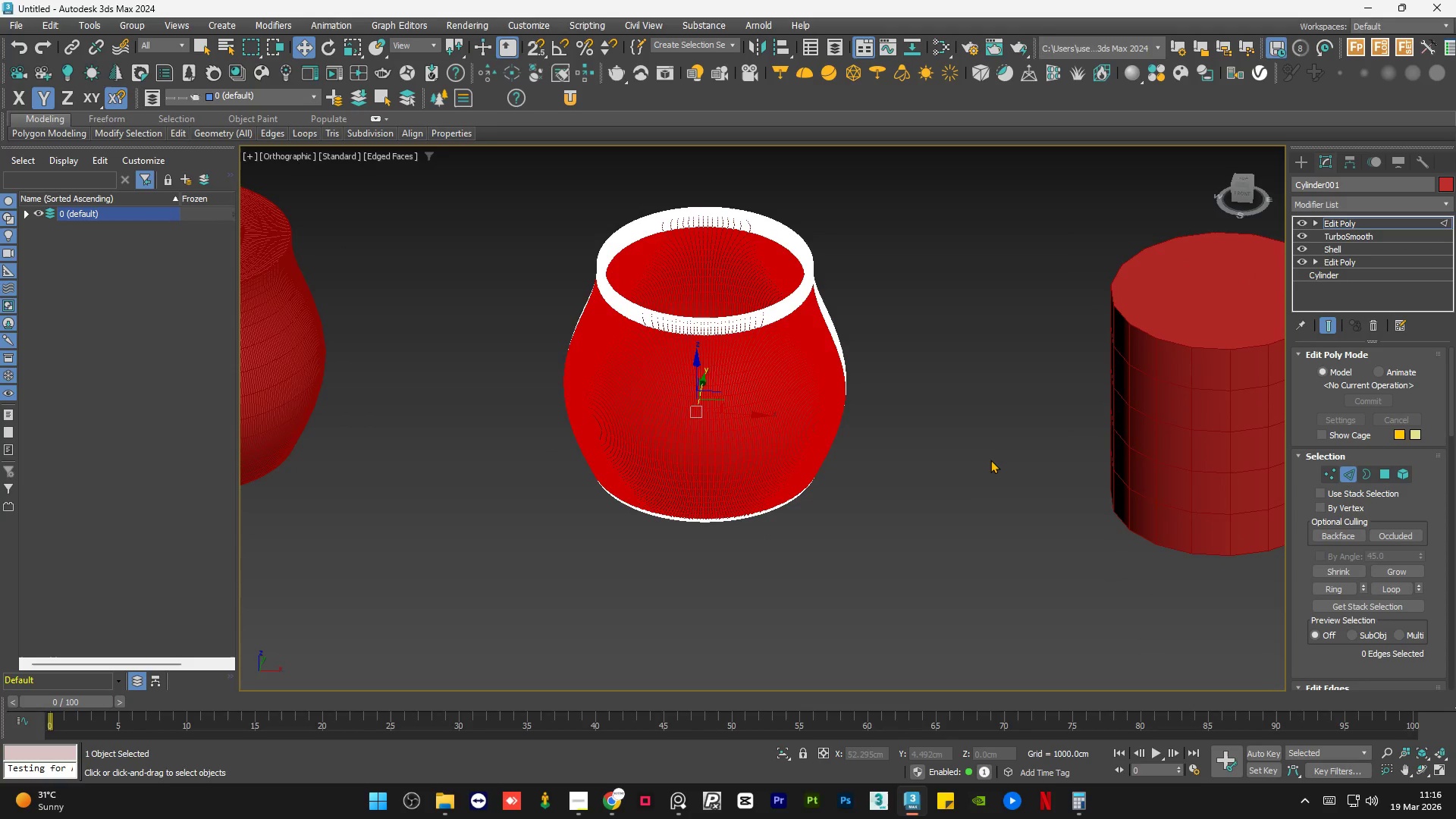 
left_click([983, 456])
 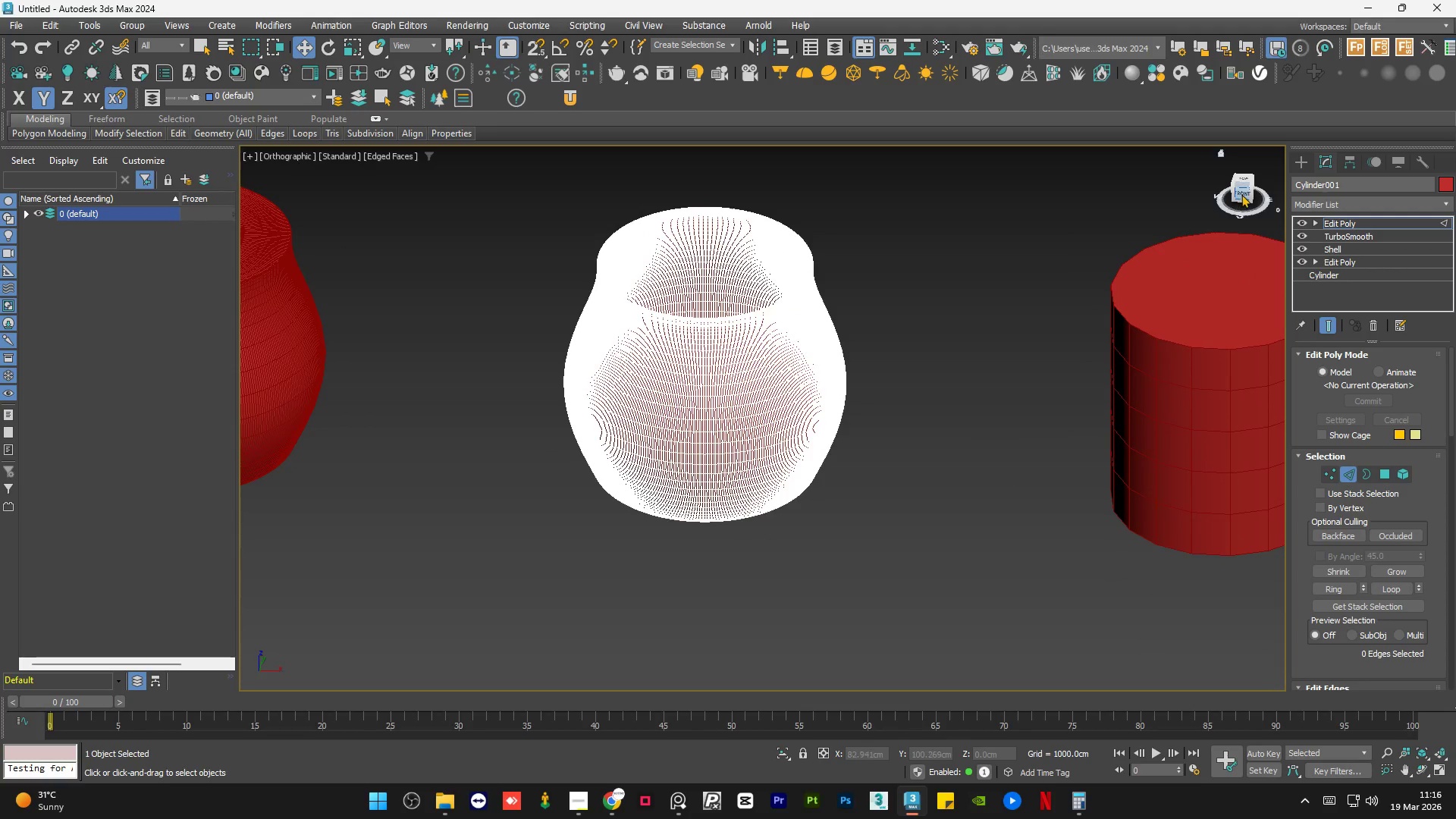 
left_click([1244, 193])
 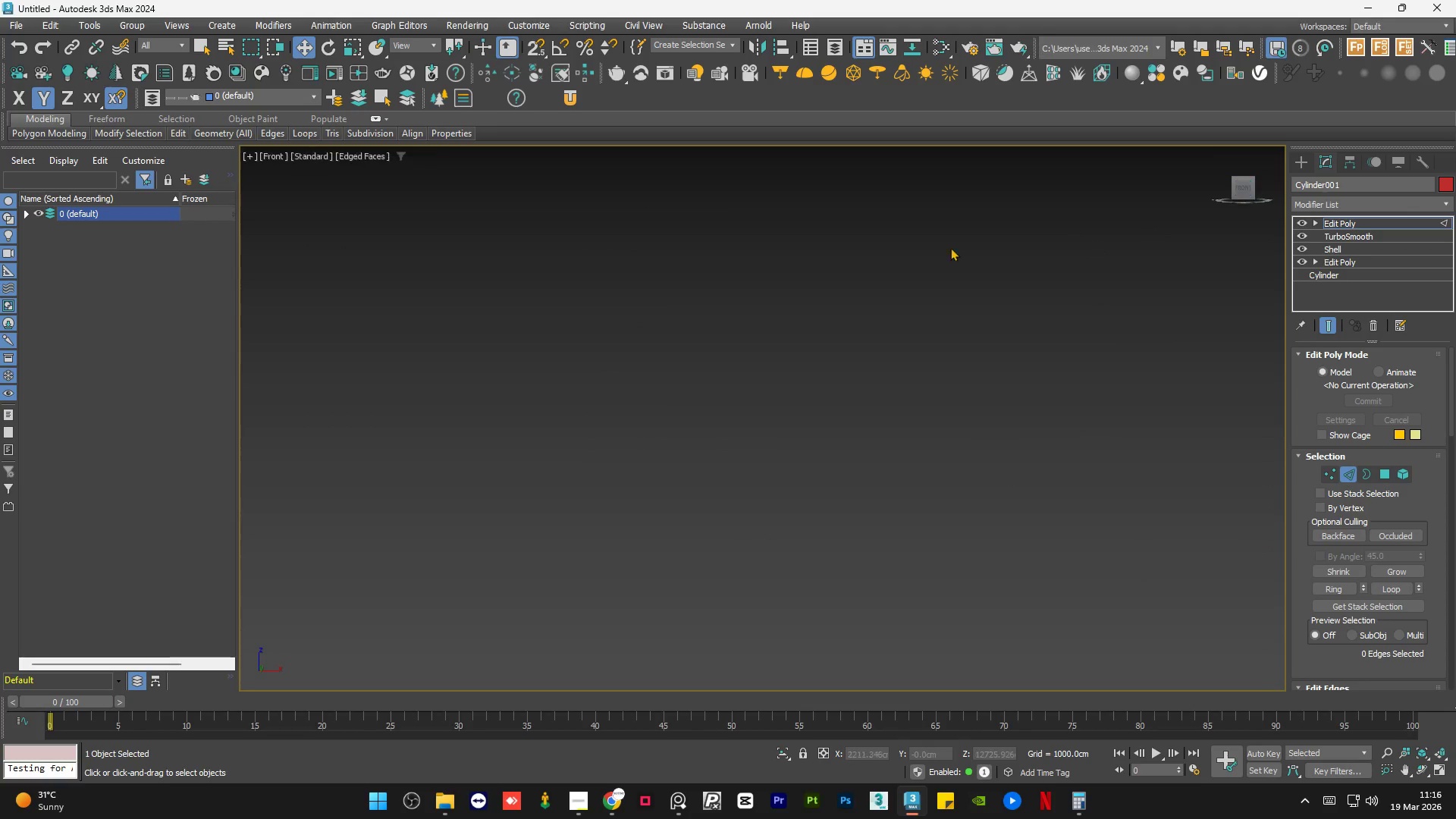 
key(Z)
 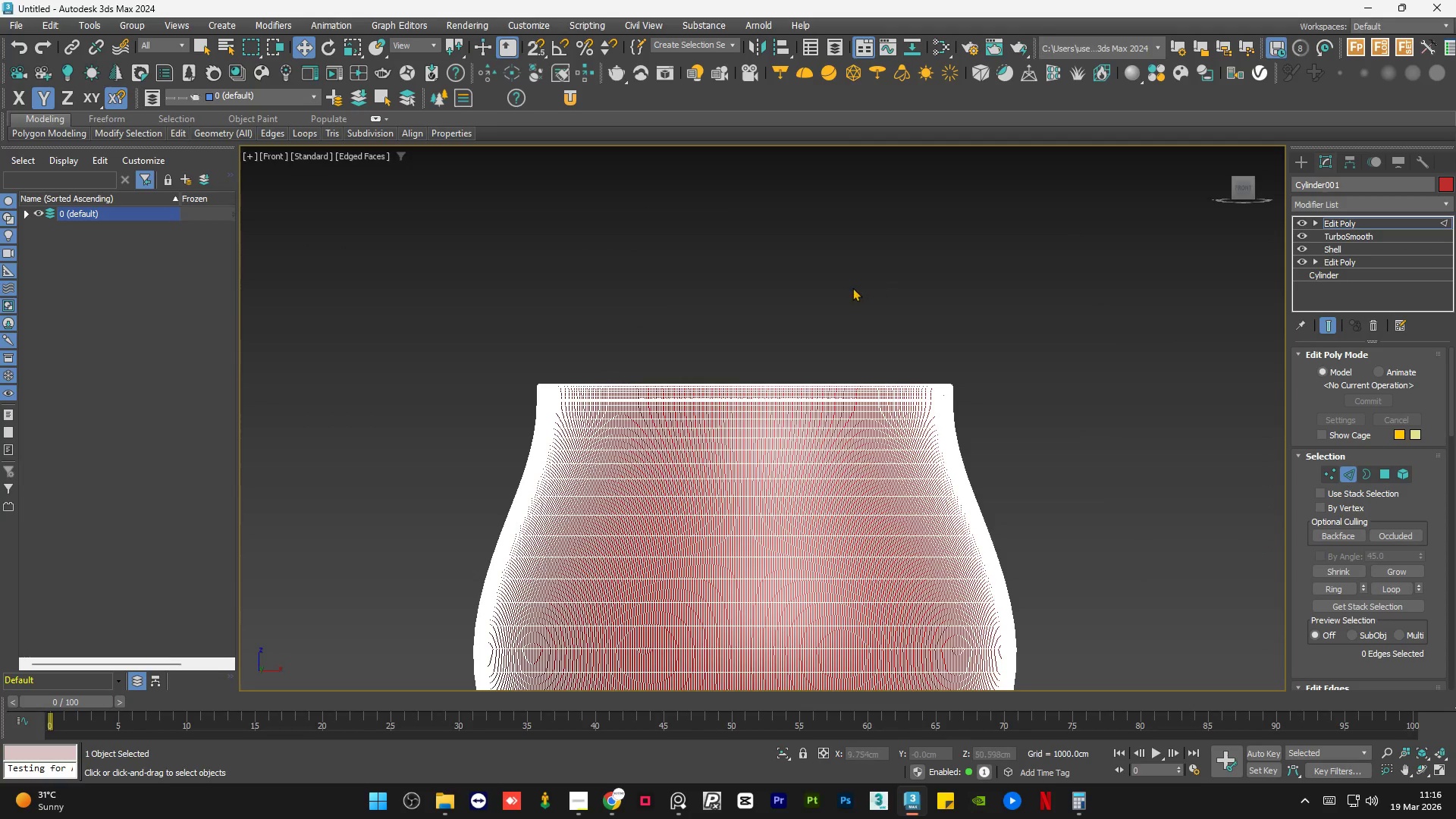 
scroll: coordinate [779, 411], scroll_direction: none, amount: 0.0
 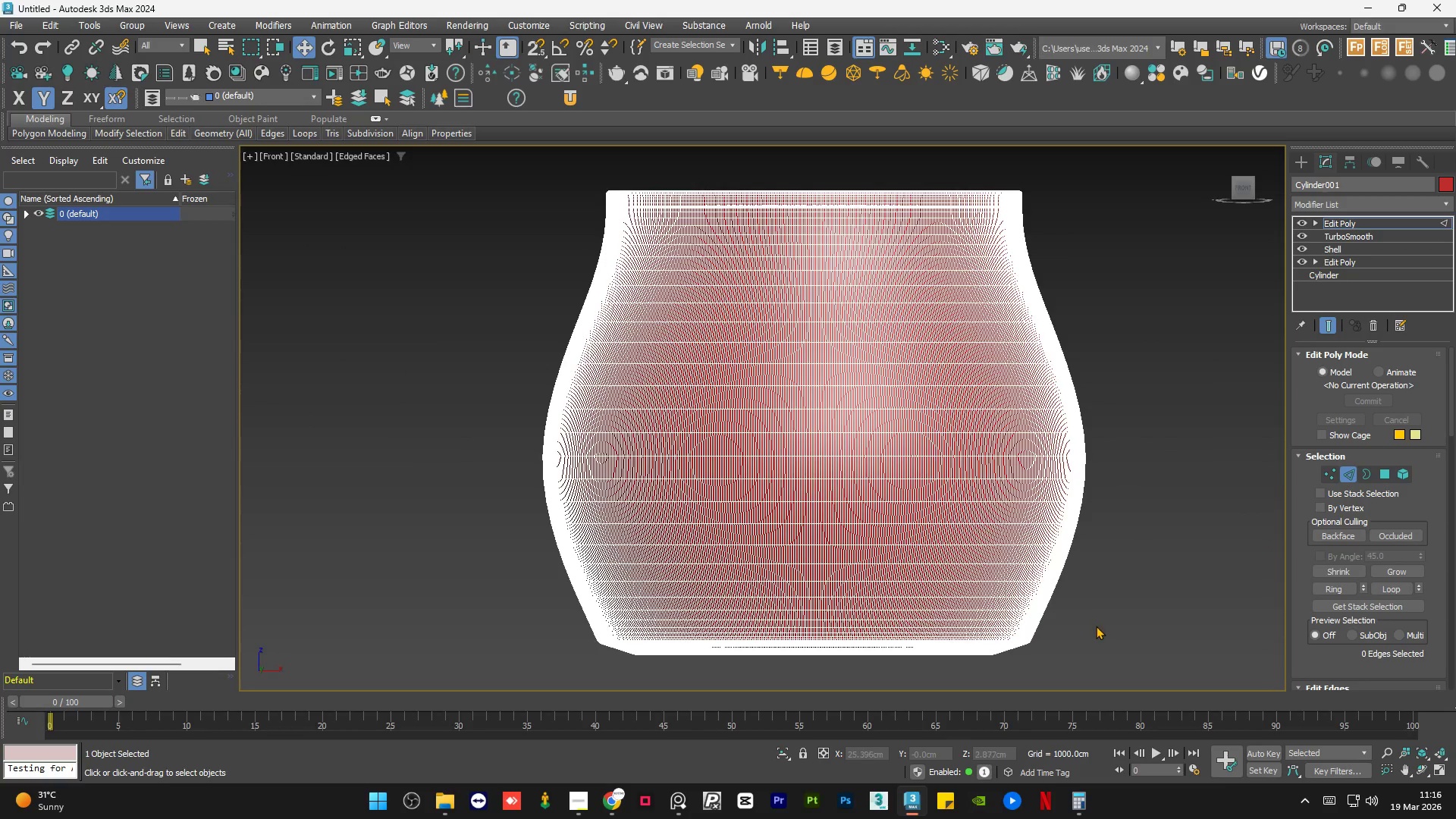 
left_click_drag(start_coordinate=[1096, 626], to_coordinate=[530, 226])
 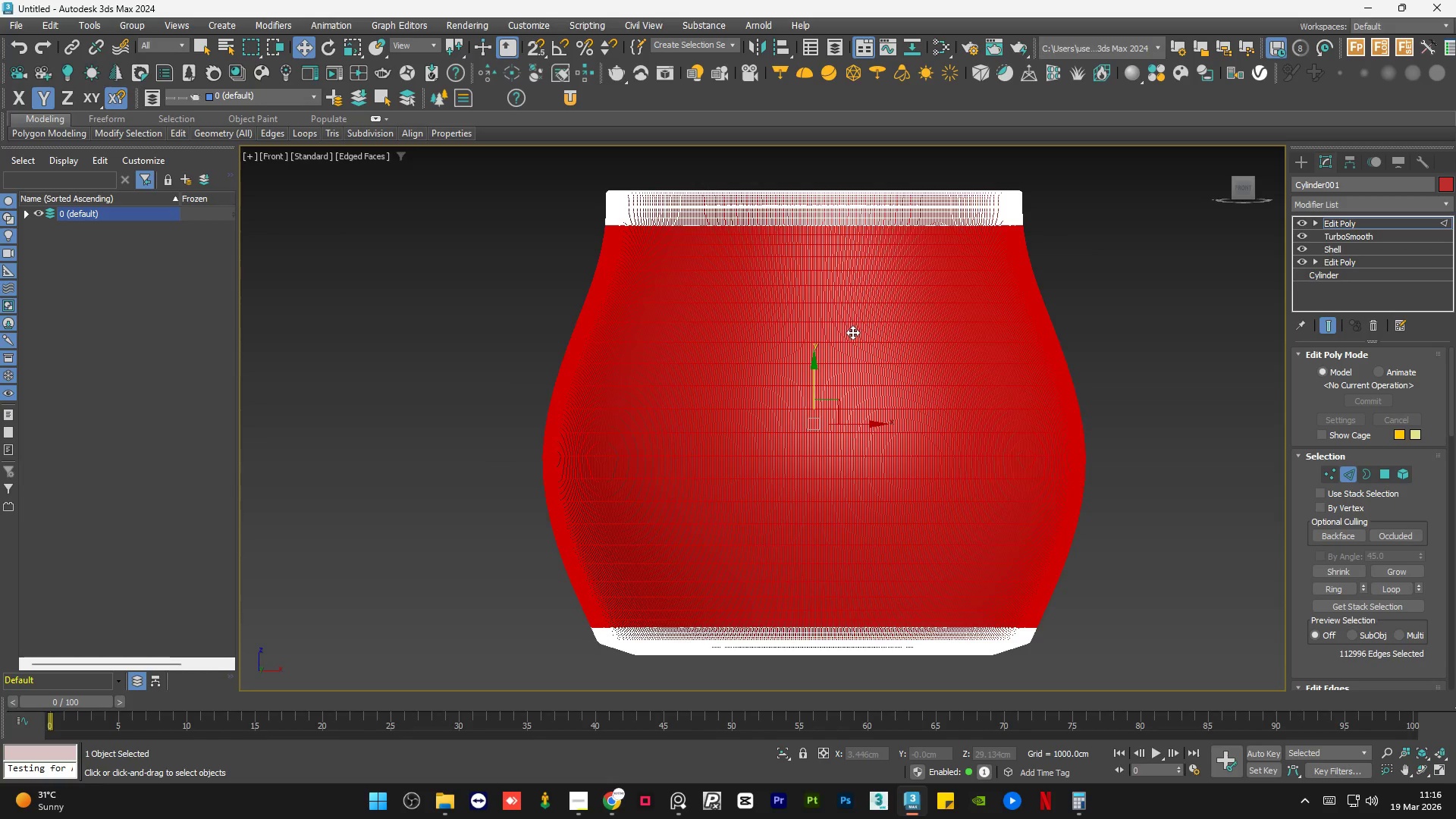 
hold_key(key=AltLeft, duration=1.45)
 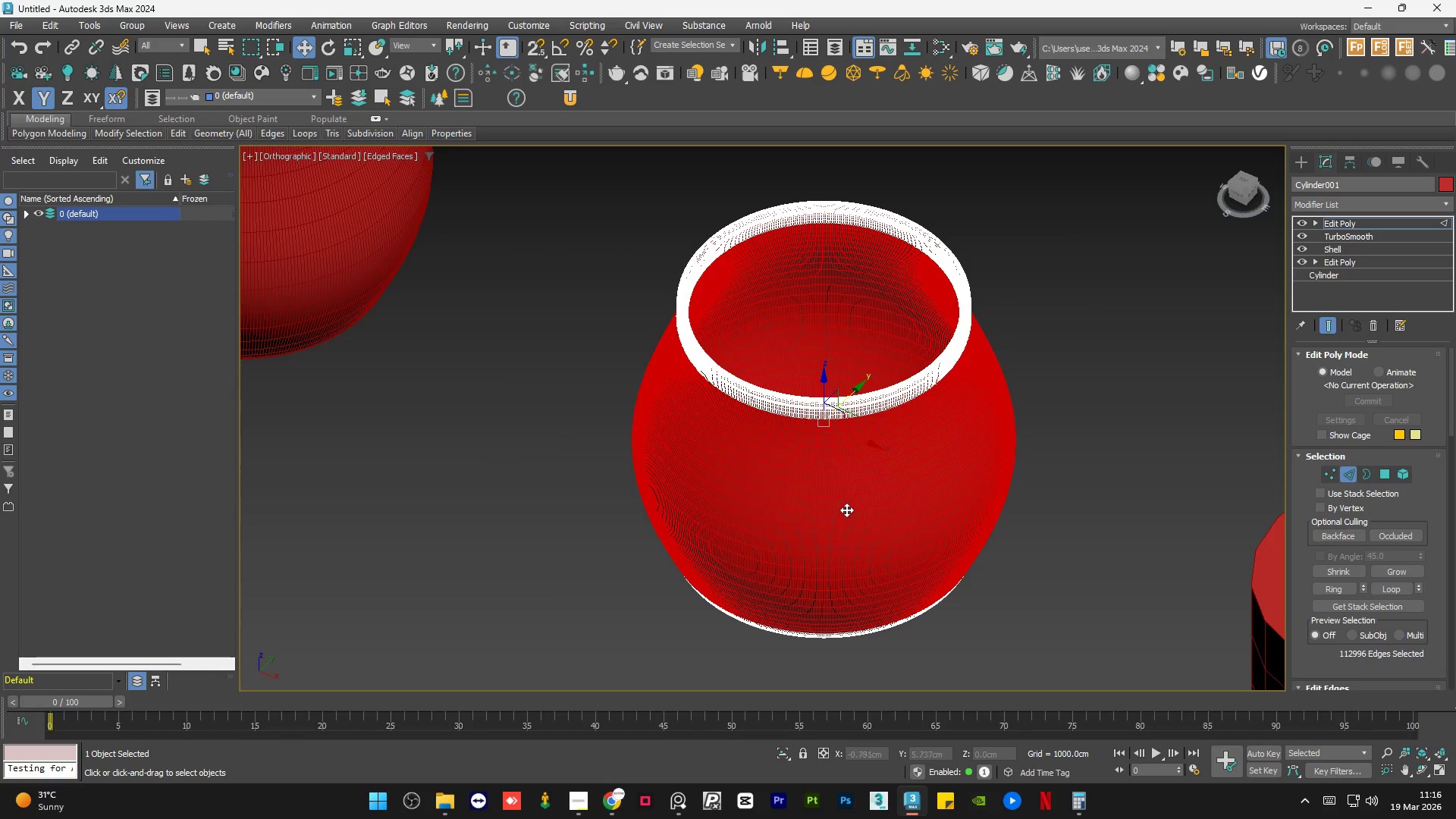 
scroll: coordinate [847, 369], scroll_direction: down, amount: 1.0
 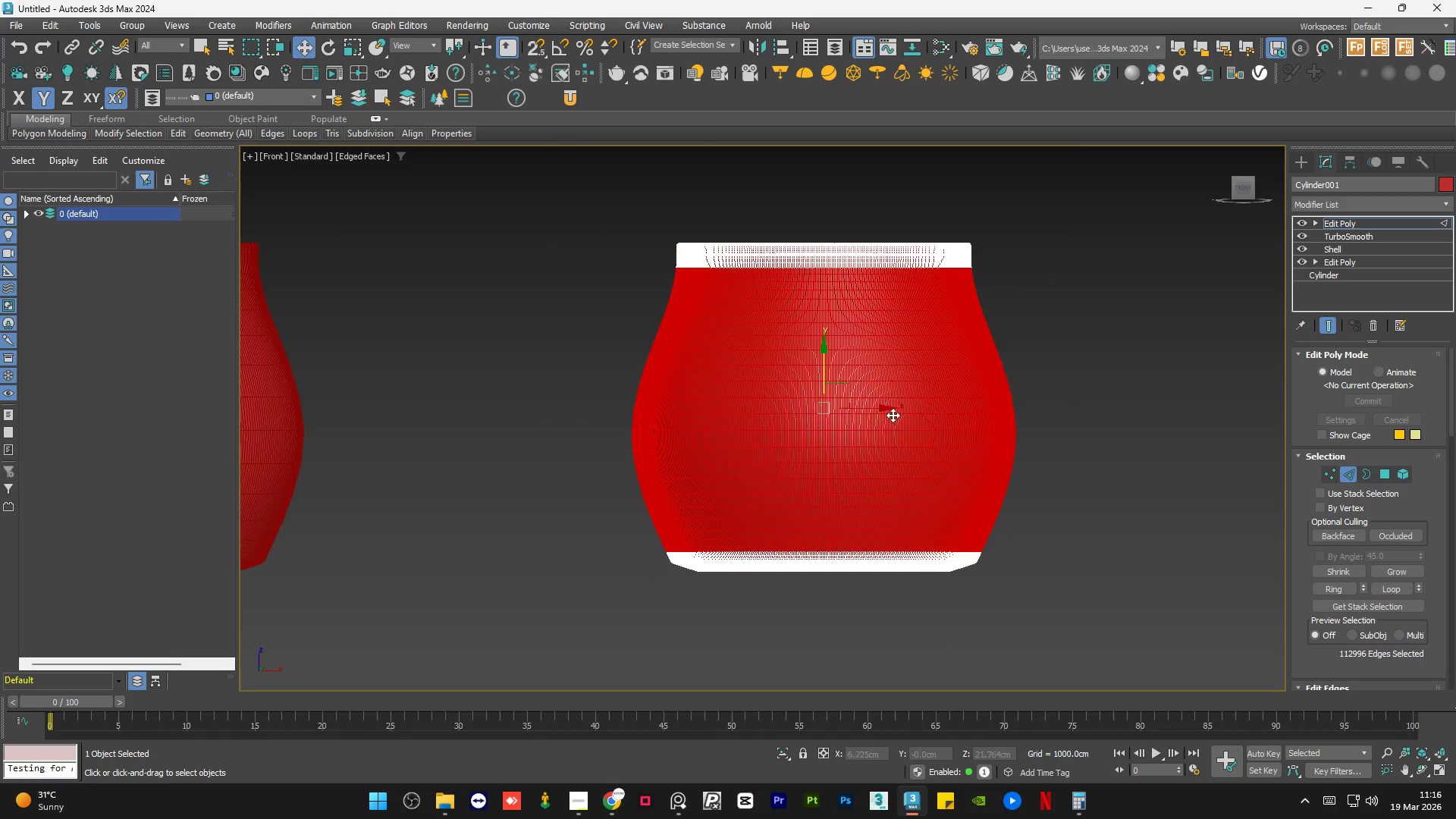 
key(F3)
 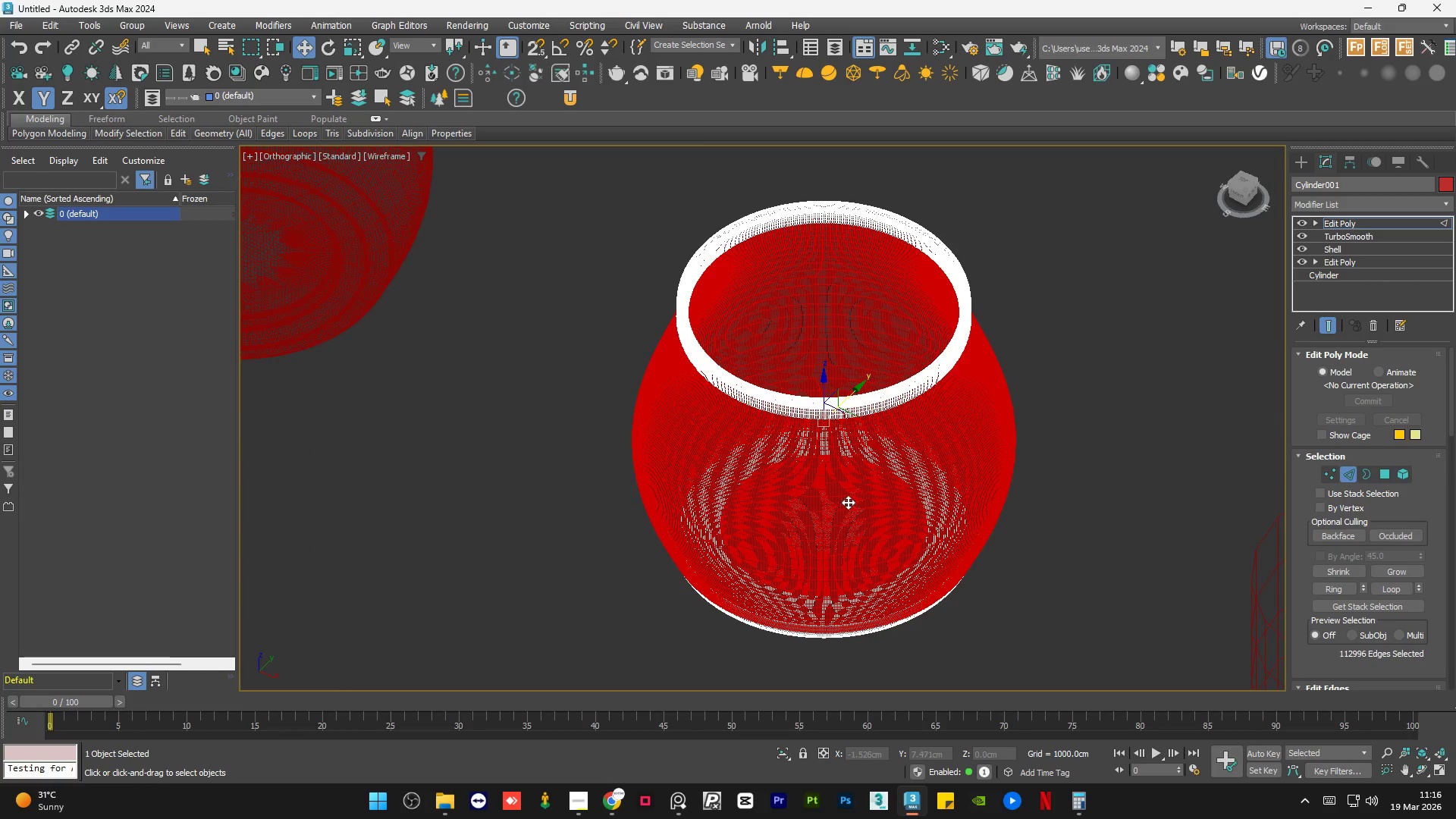 
key(F3)
 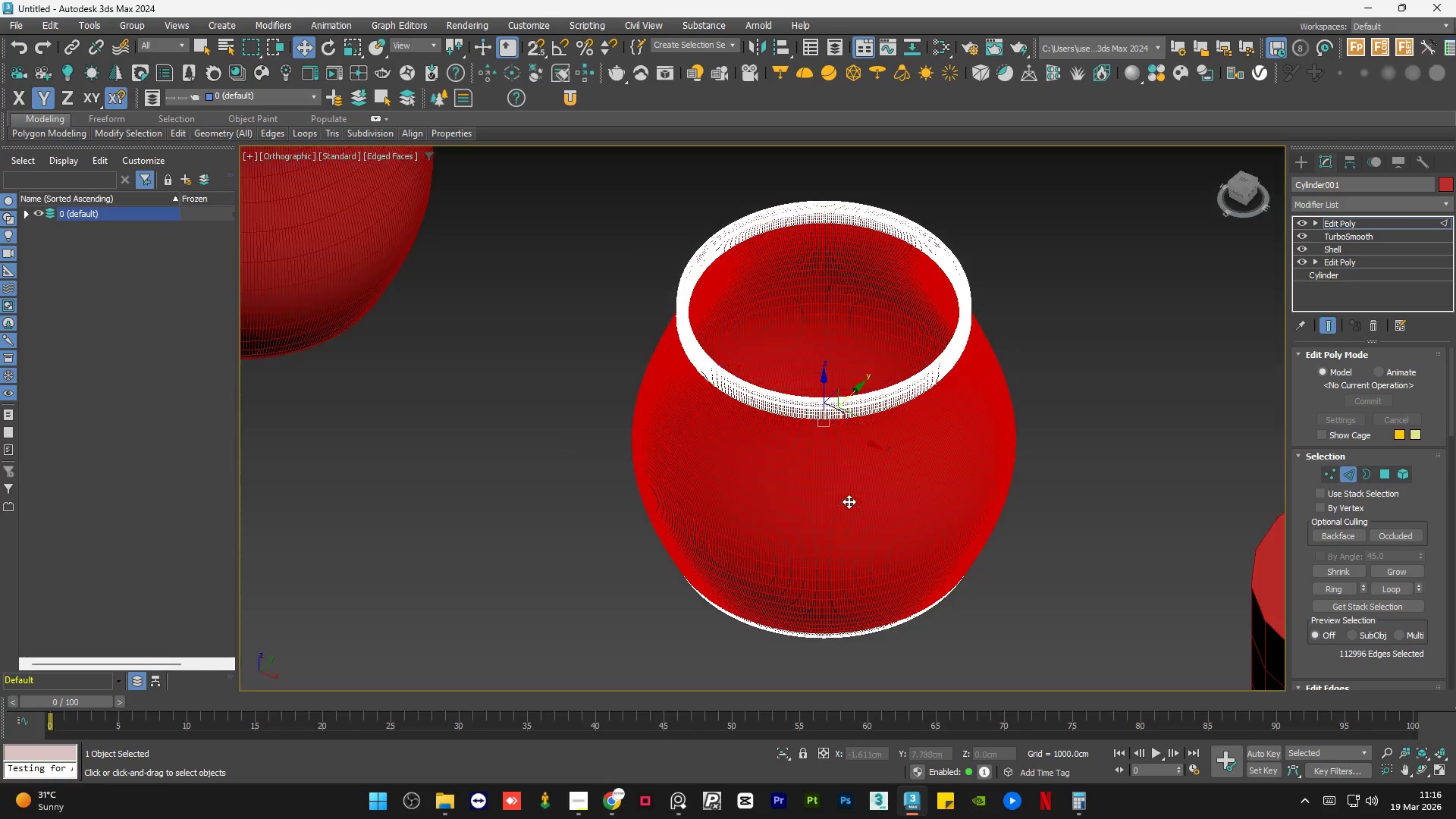 
key(F4)
 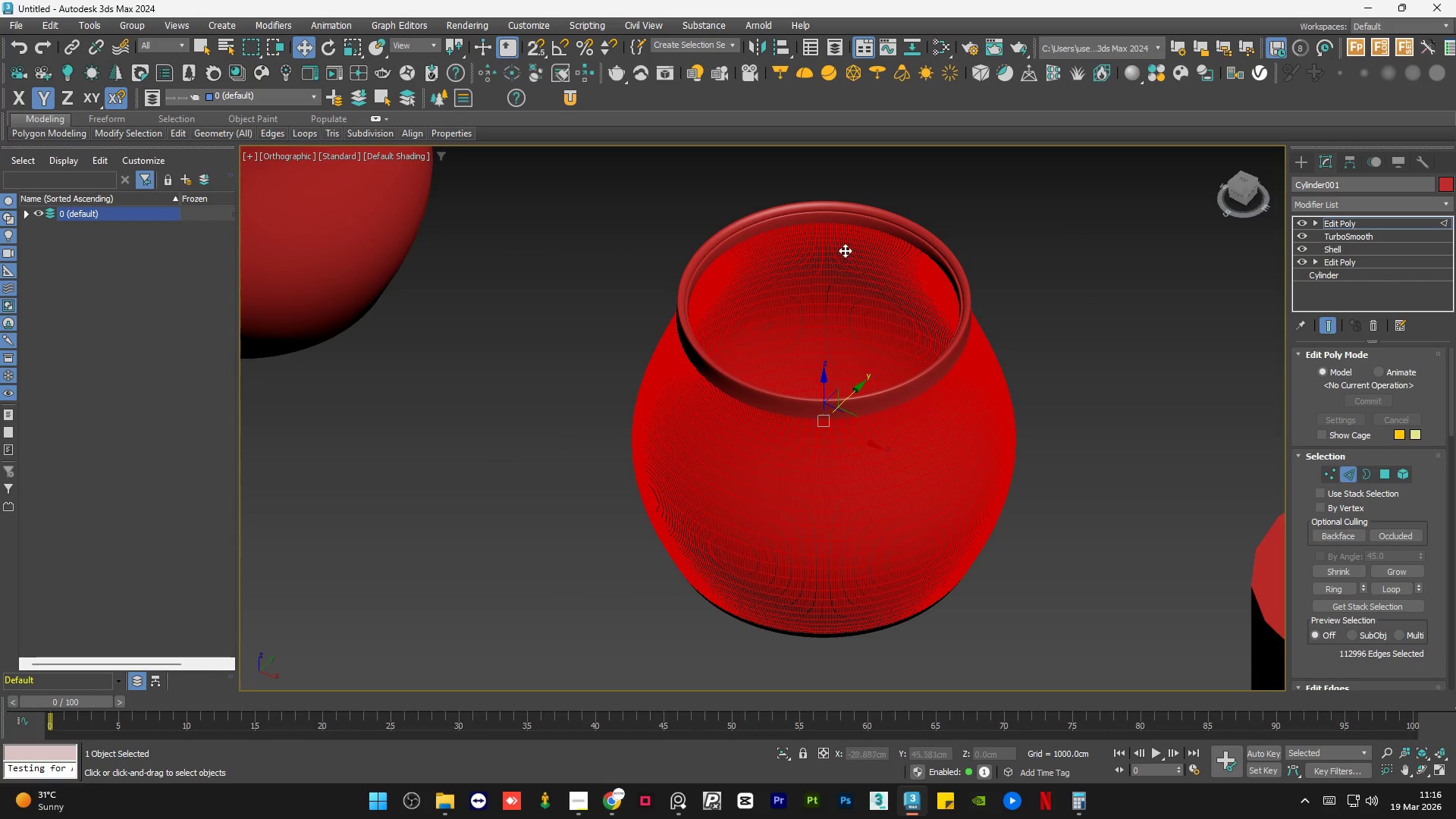 
scroll: coordinate [838, 213], scroll_direction: up, amount: 6.0
 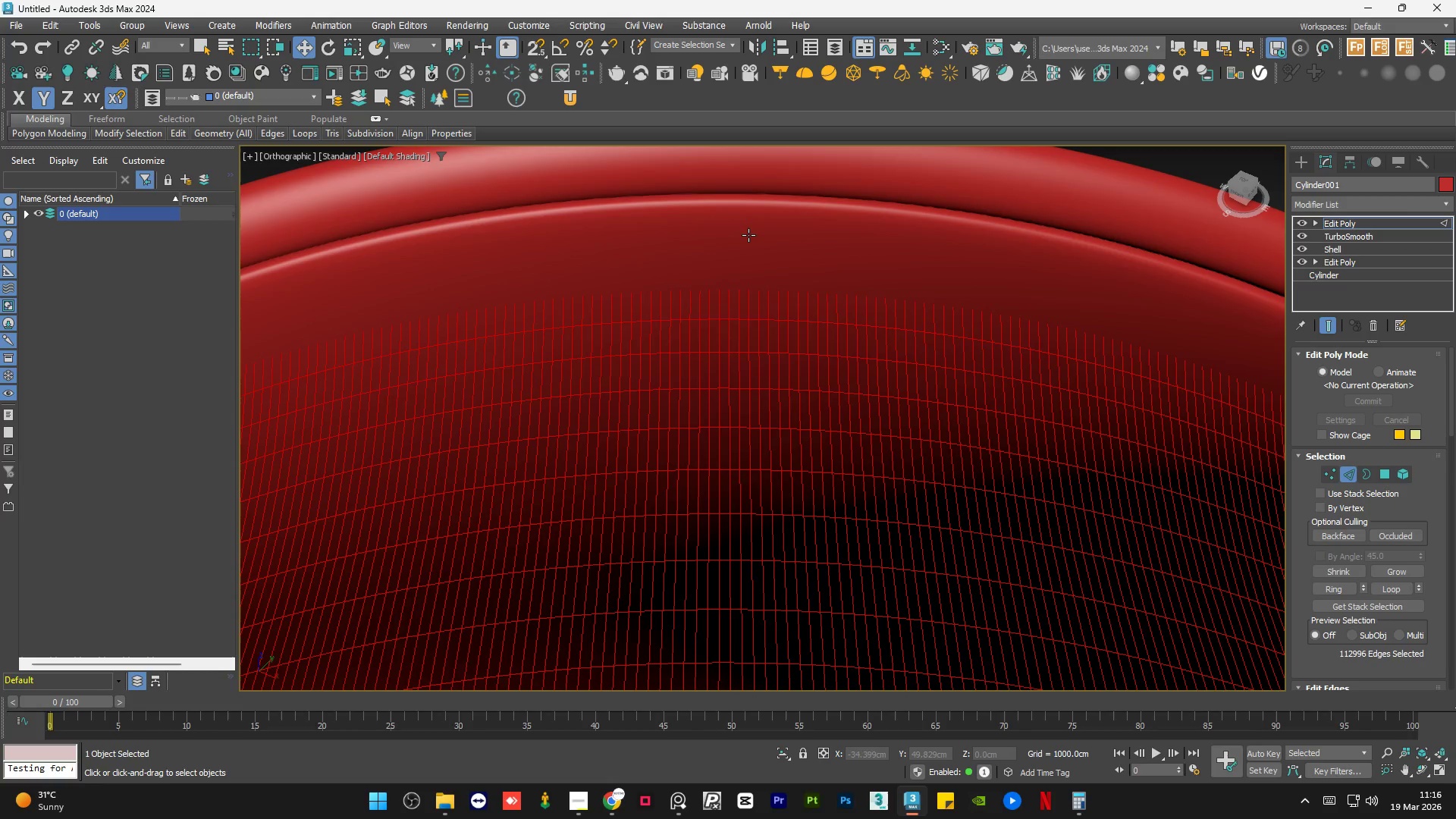 
scroll: coordinate [748, 235], scroll_direction: down, amount: 2.0
 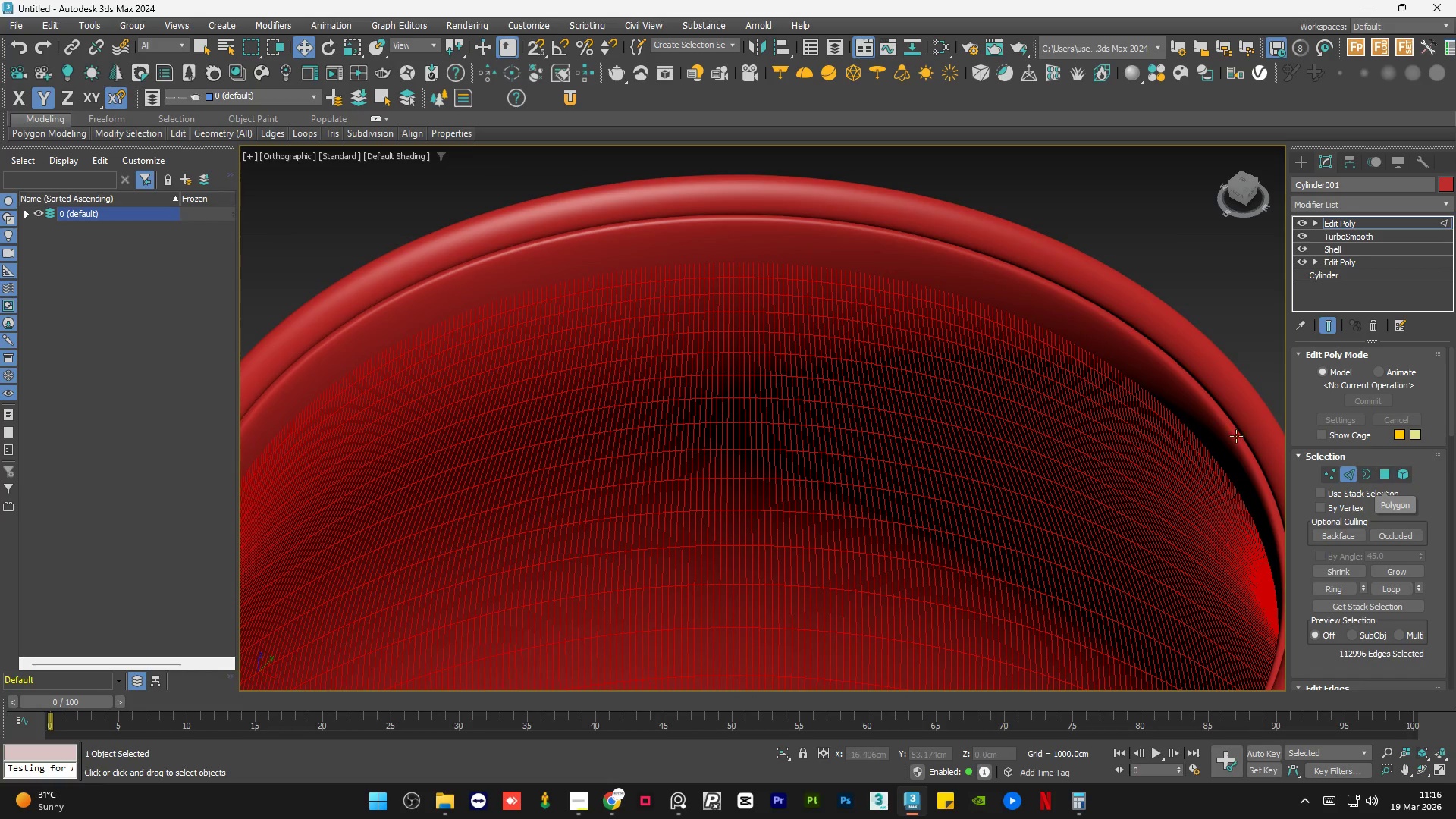 
hold_key(key=AltLeft, duration=1.17)
left_click([952, 363])
 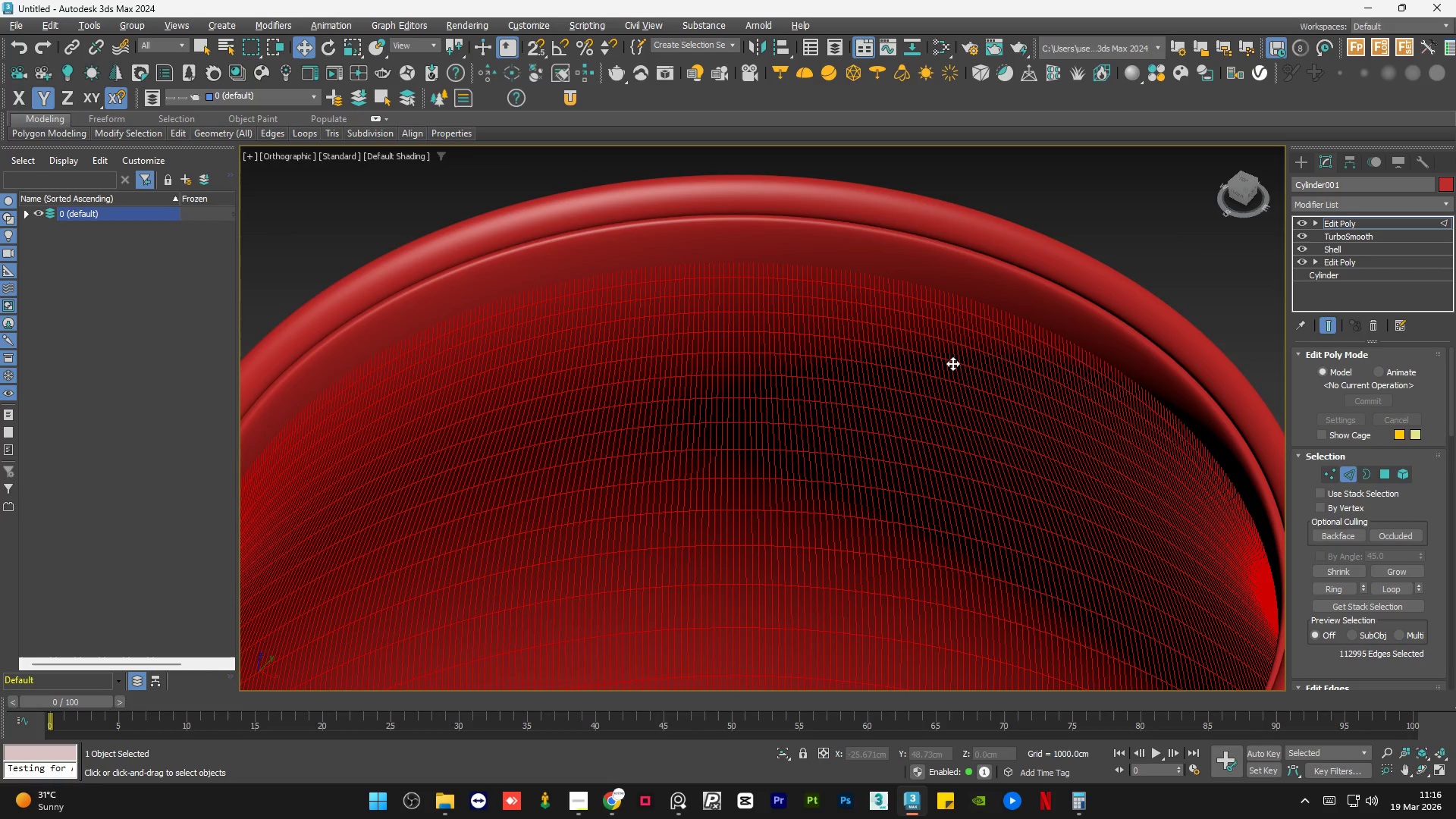 
double_click([952, 363])
 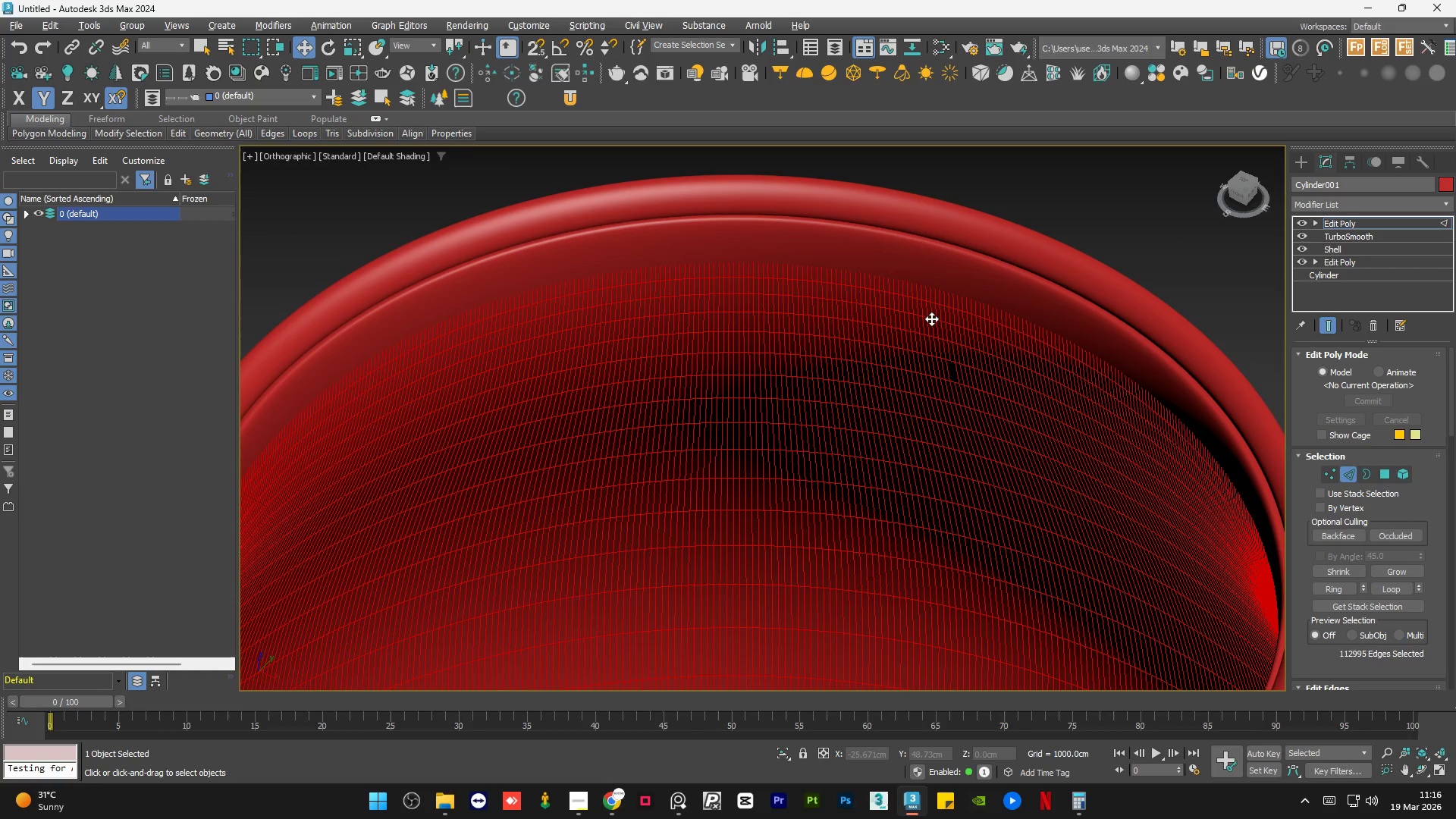 
scroll: coordinate [897, 315], scroll_direction: down, amount: 2.0
 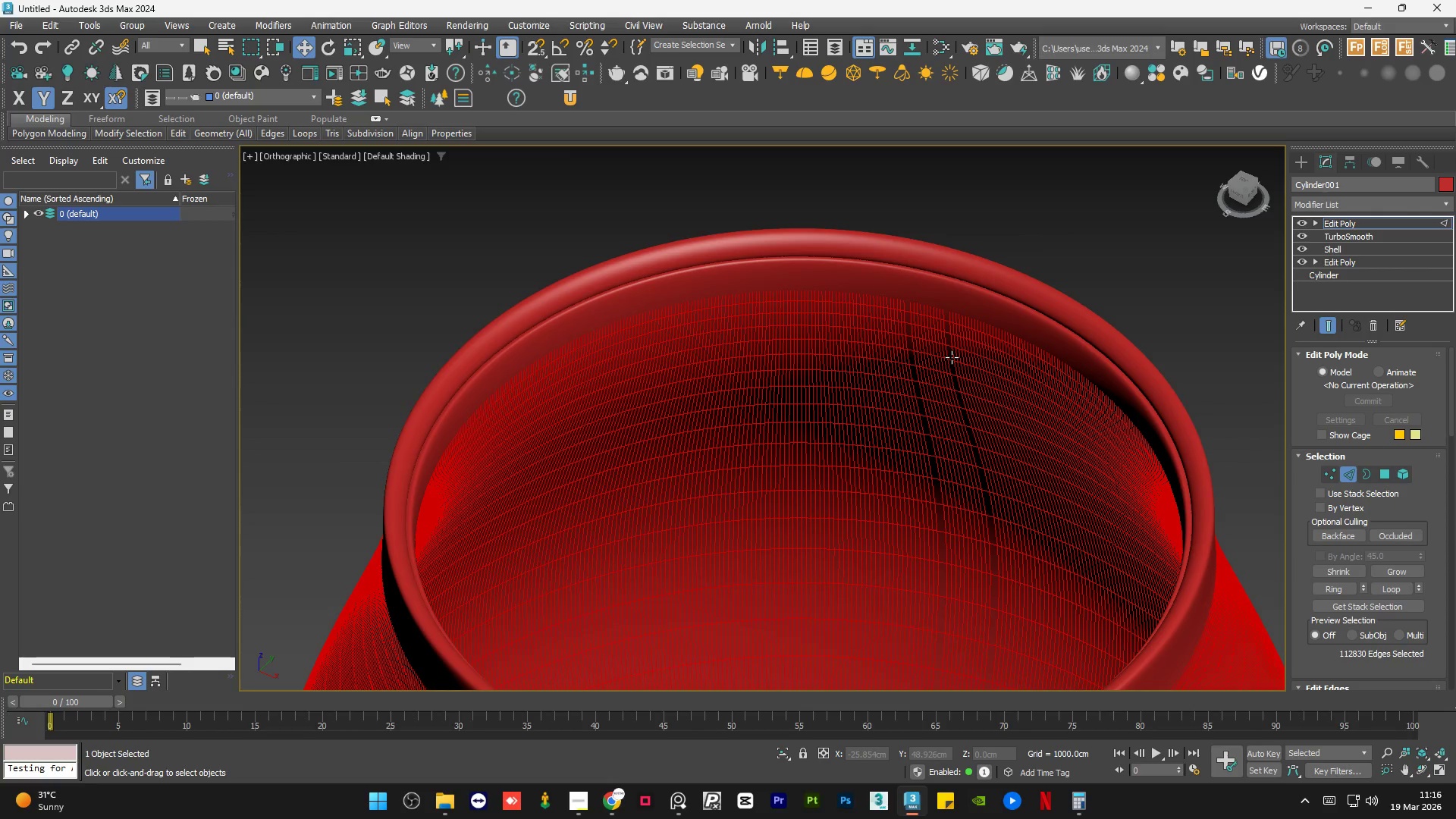 
scroll: coordinate [952, 357], scroll_direction: up, amount: 3.0
 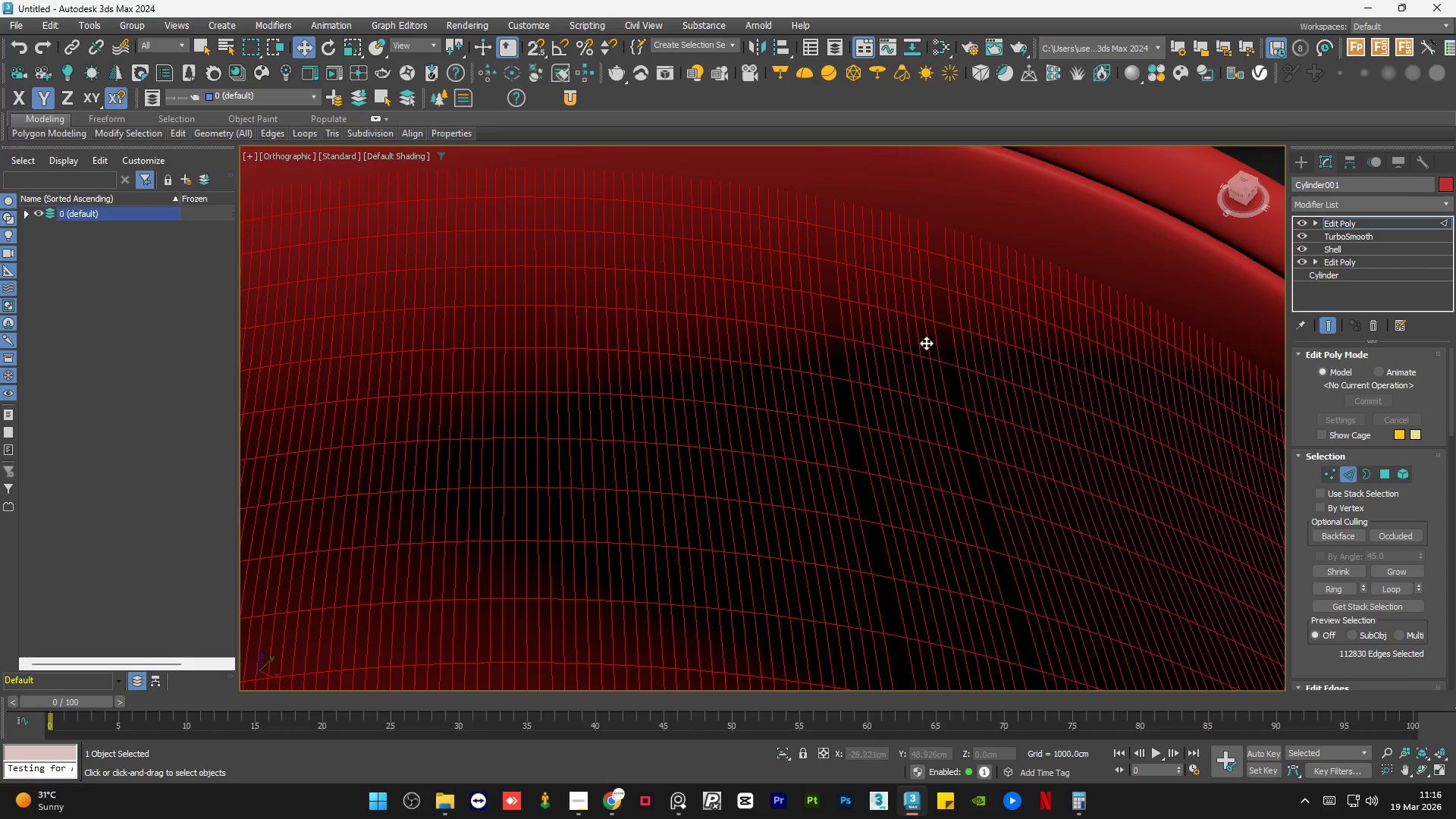 
scroll: coordinate [849, 331], scroll_direction: down, amount: 3.0
 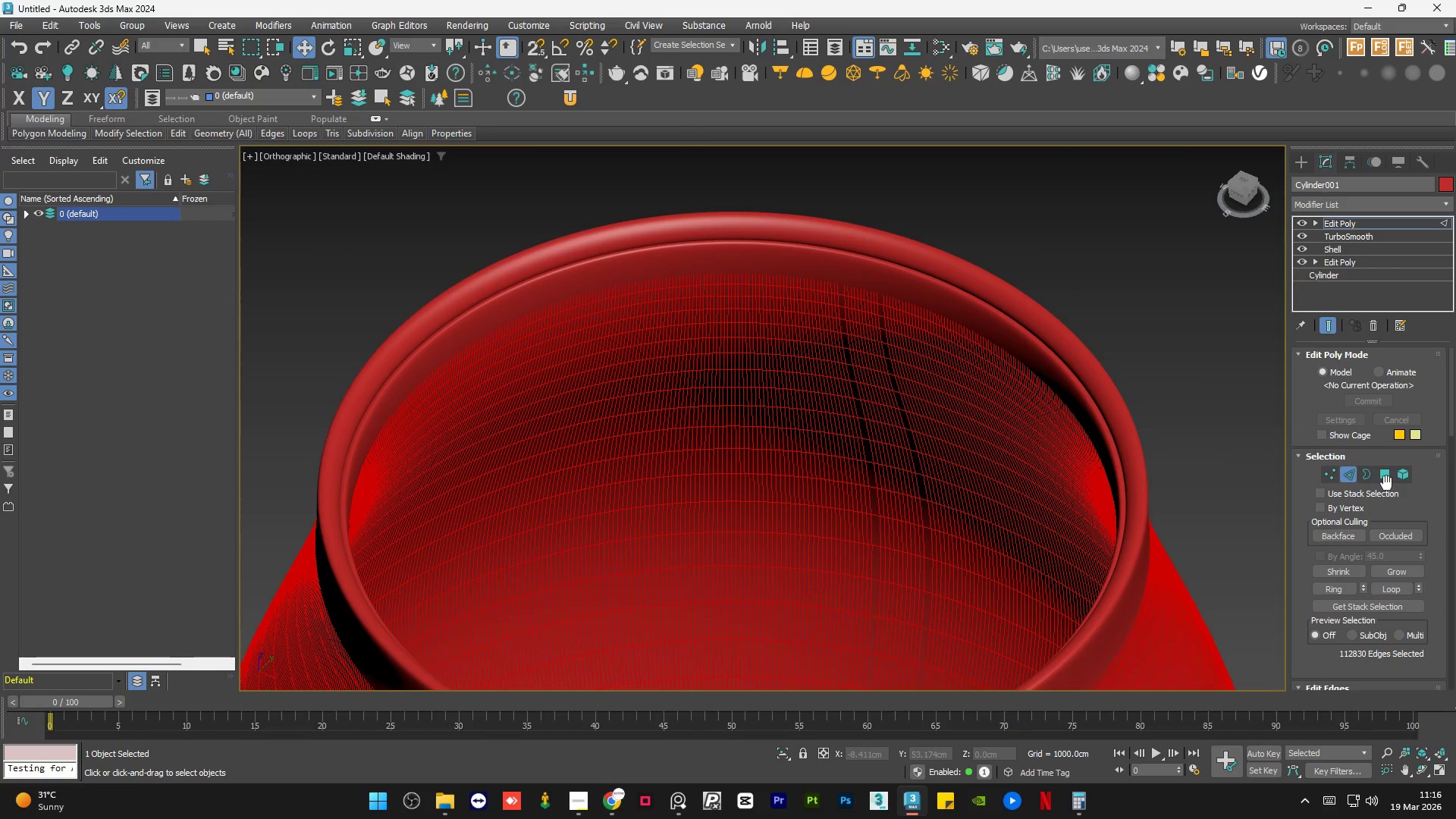 
left_click([1385, 478])
 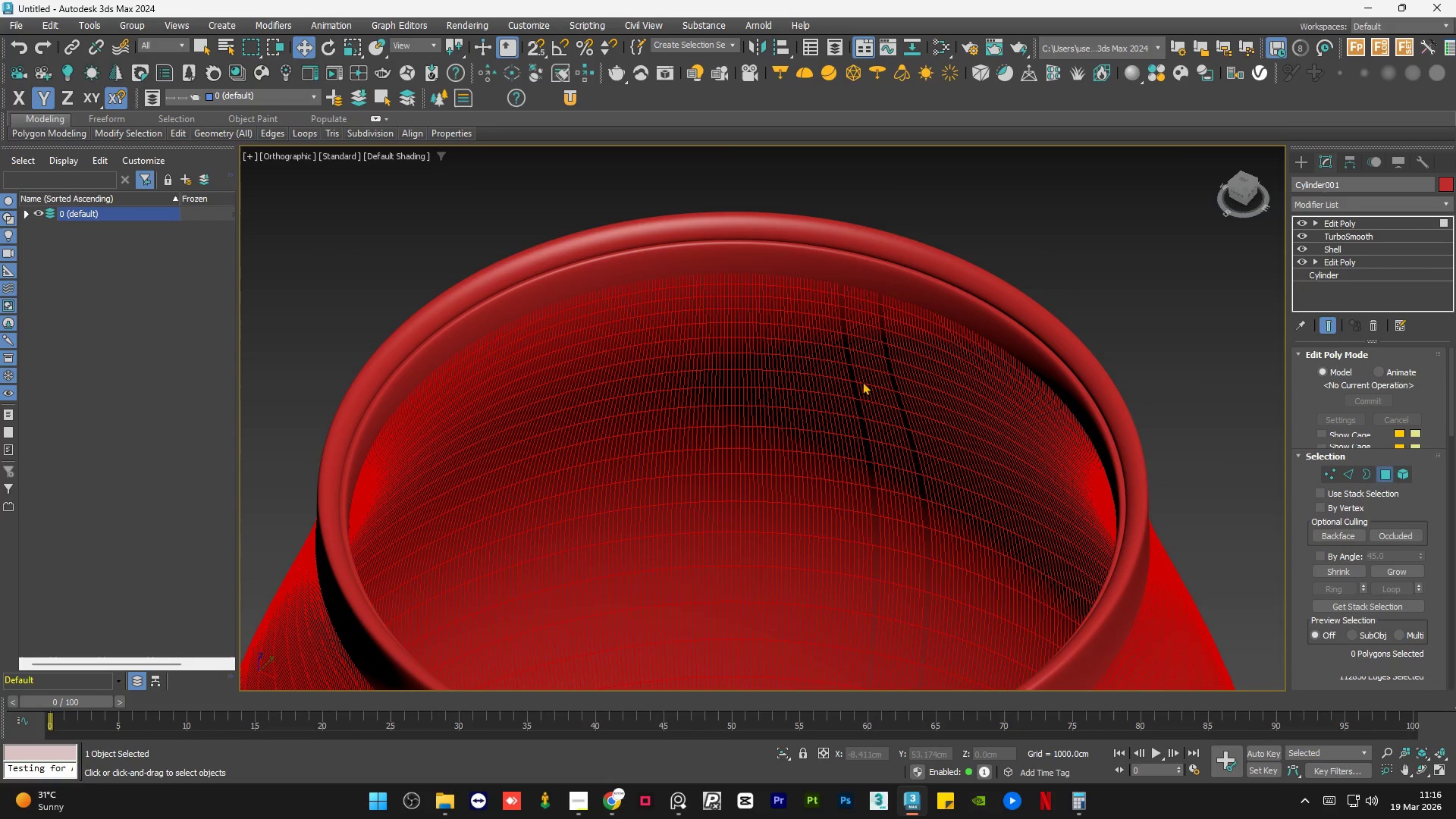 
key(Alt+AltLeft)
 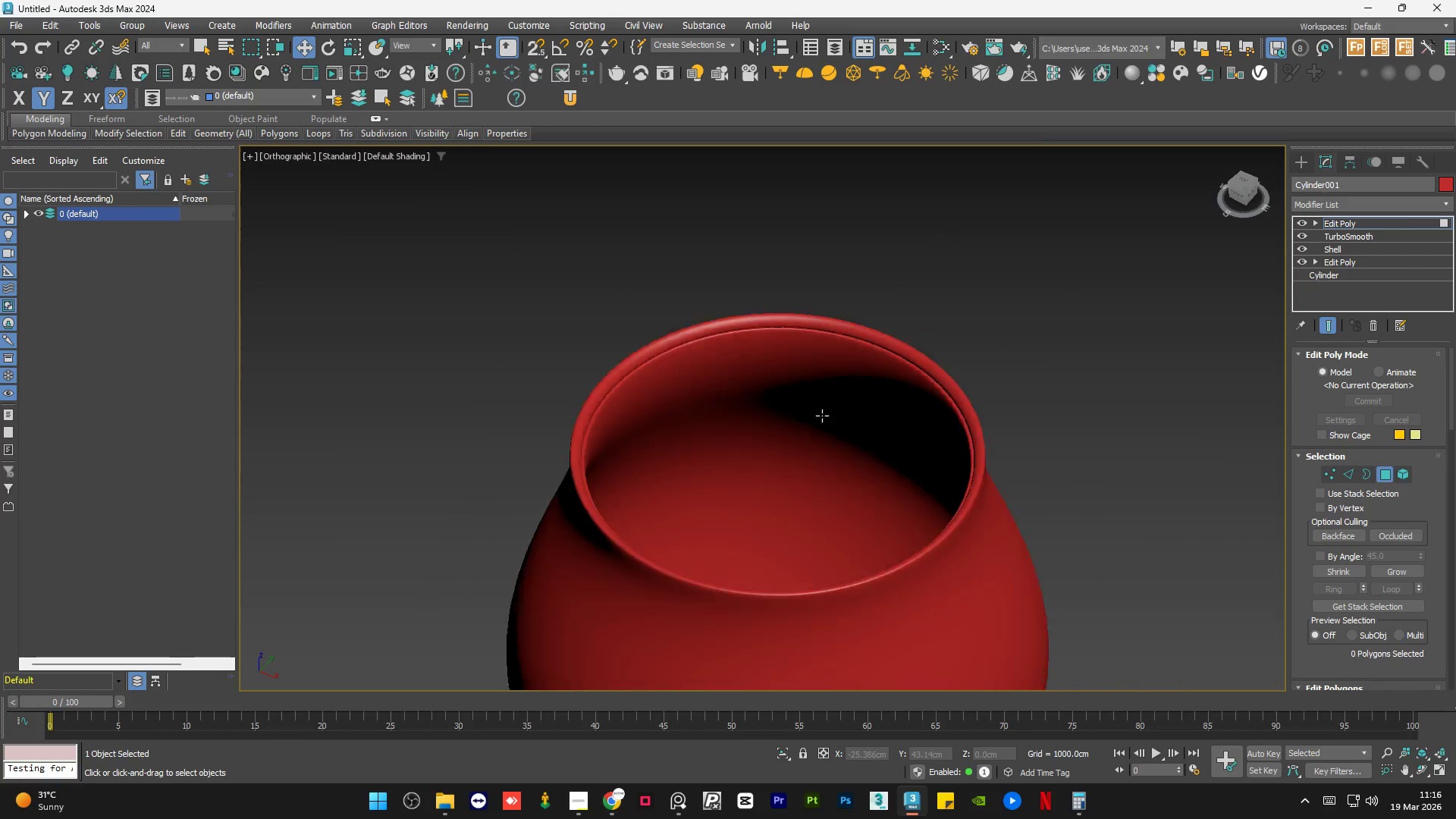 
hold_key(key=AltLeft, duration=0.78)
 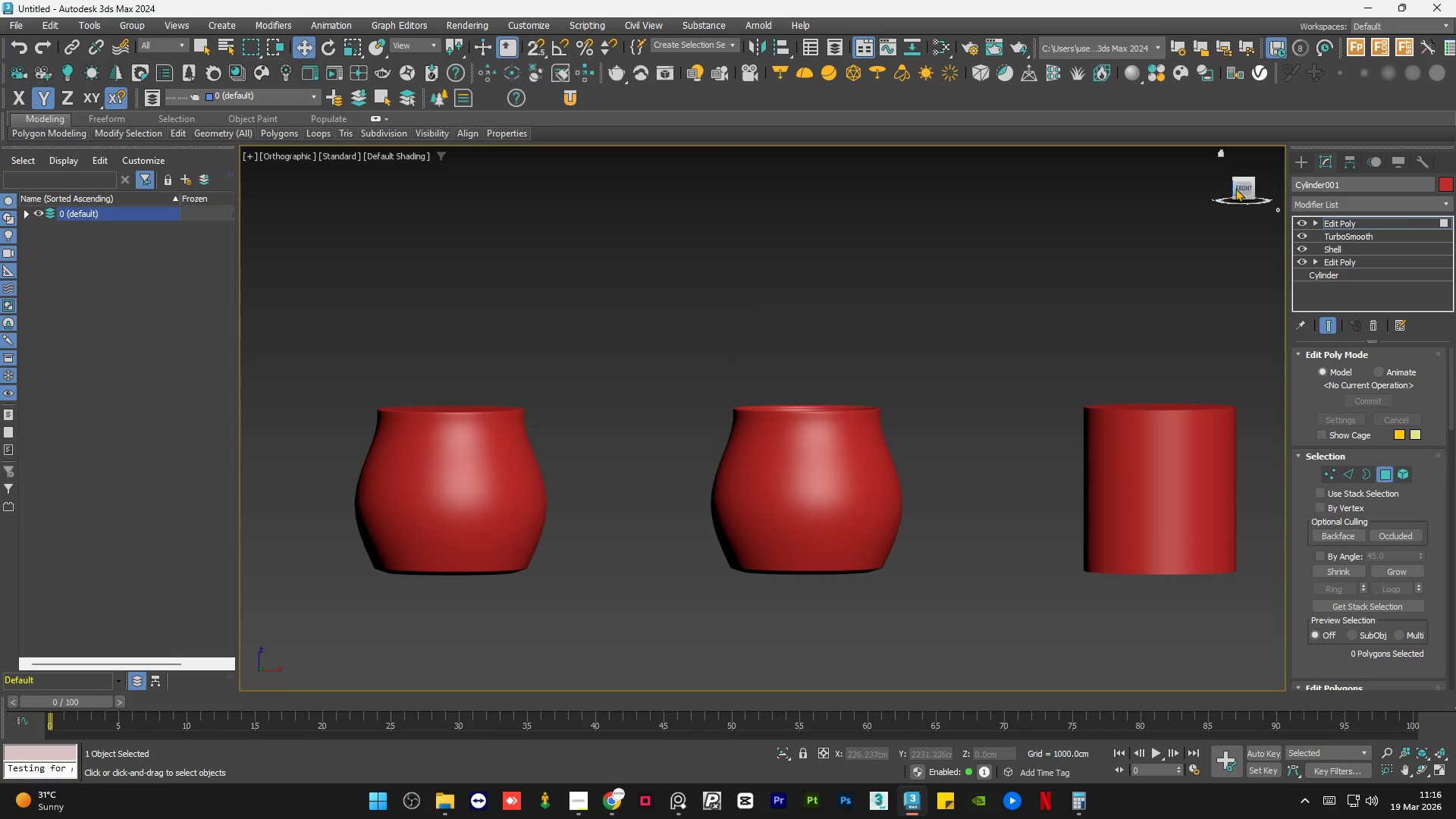 
scroll: coordinate [822, 418], scroll_direction: down, amount: 8.0
 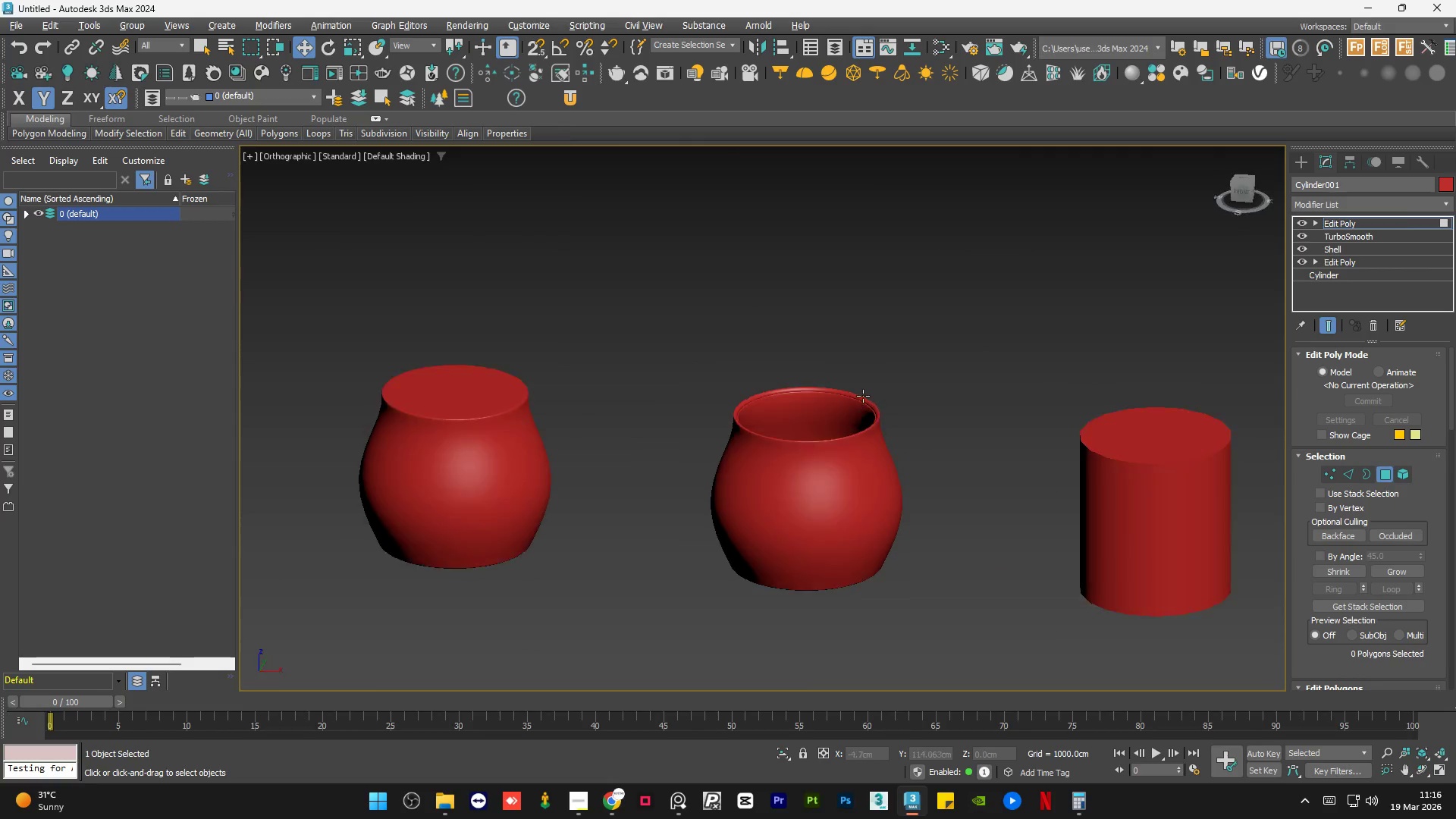 
left_click([1239, 185])
 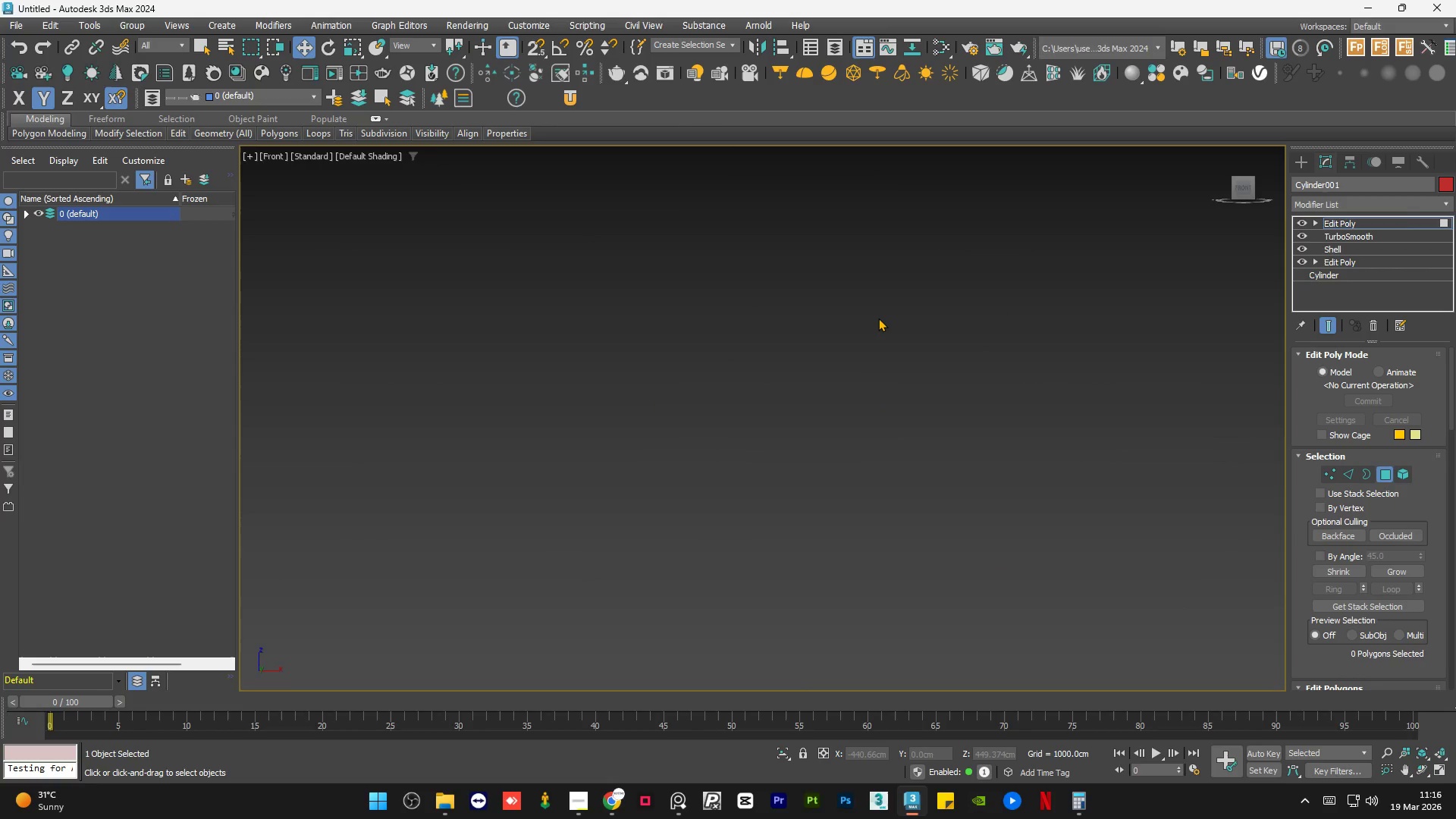 
key(Z)
 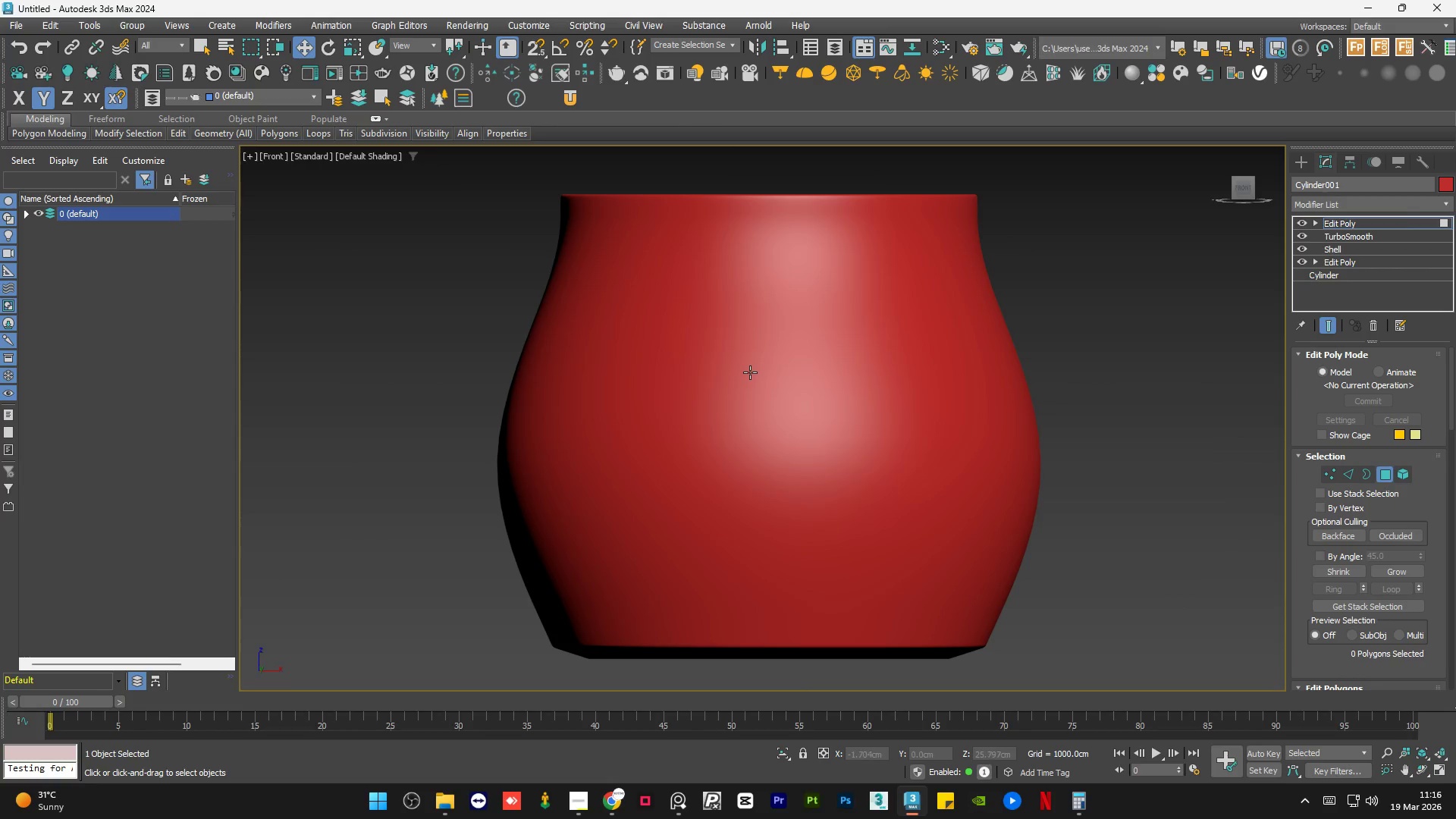 
key(F4)
 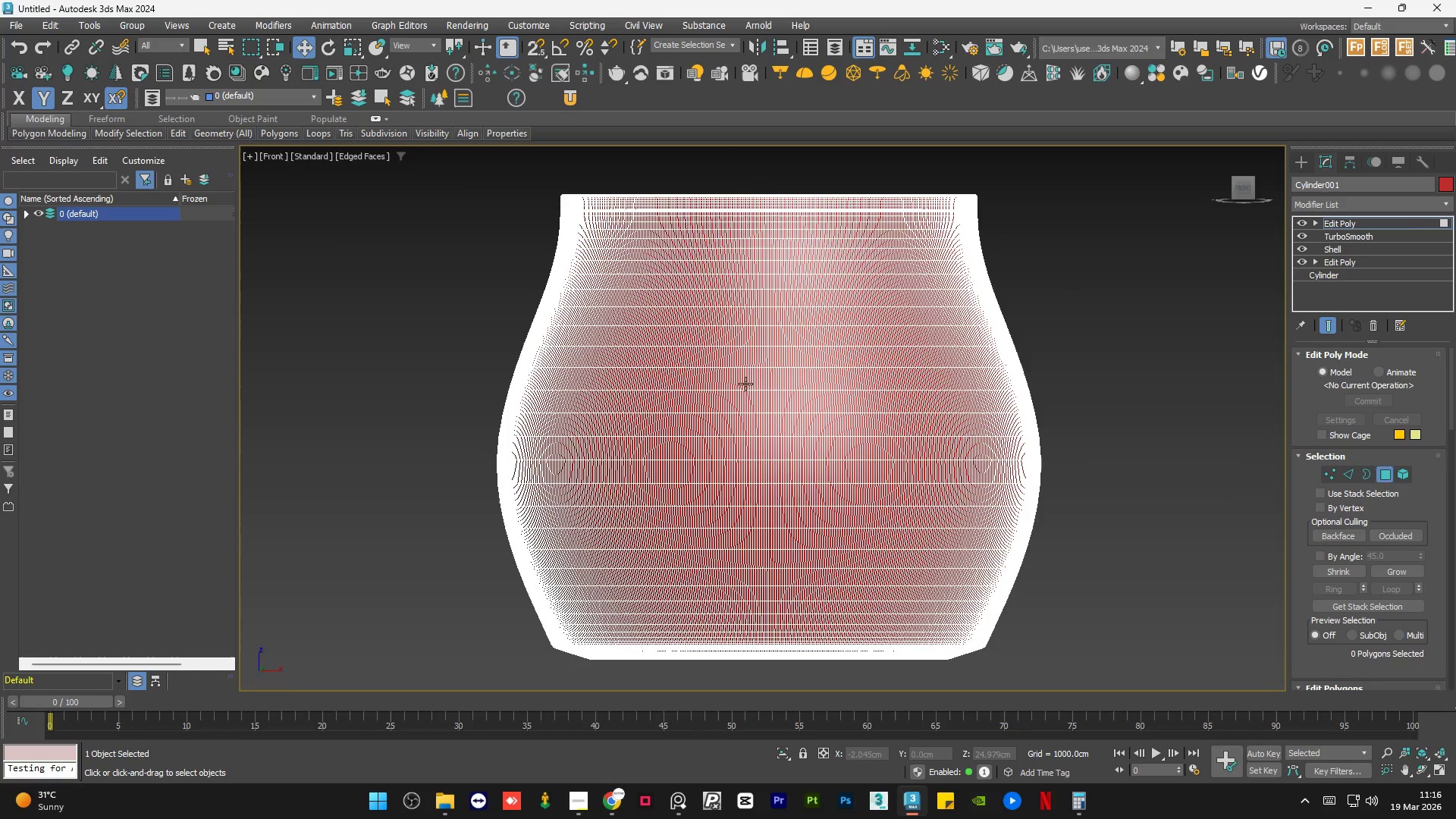 
scroll: coordinate [740, 397], scroll_direction: down, amount: 1.0
 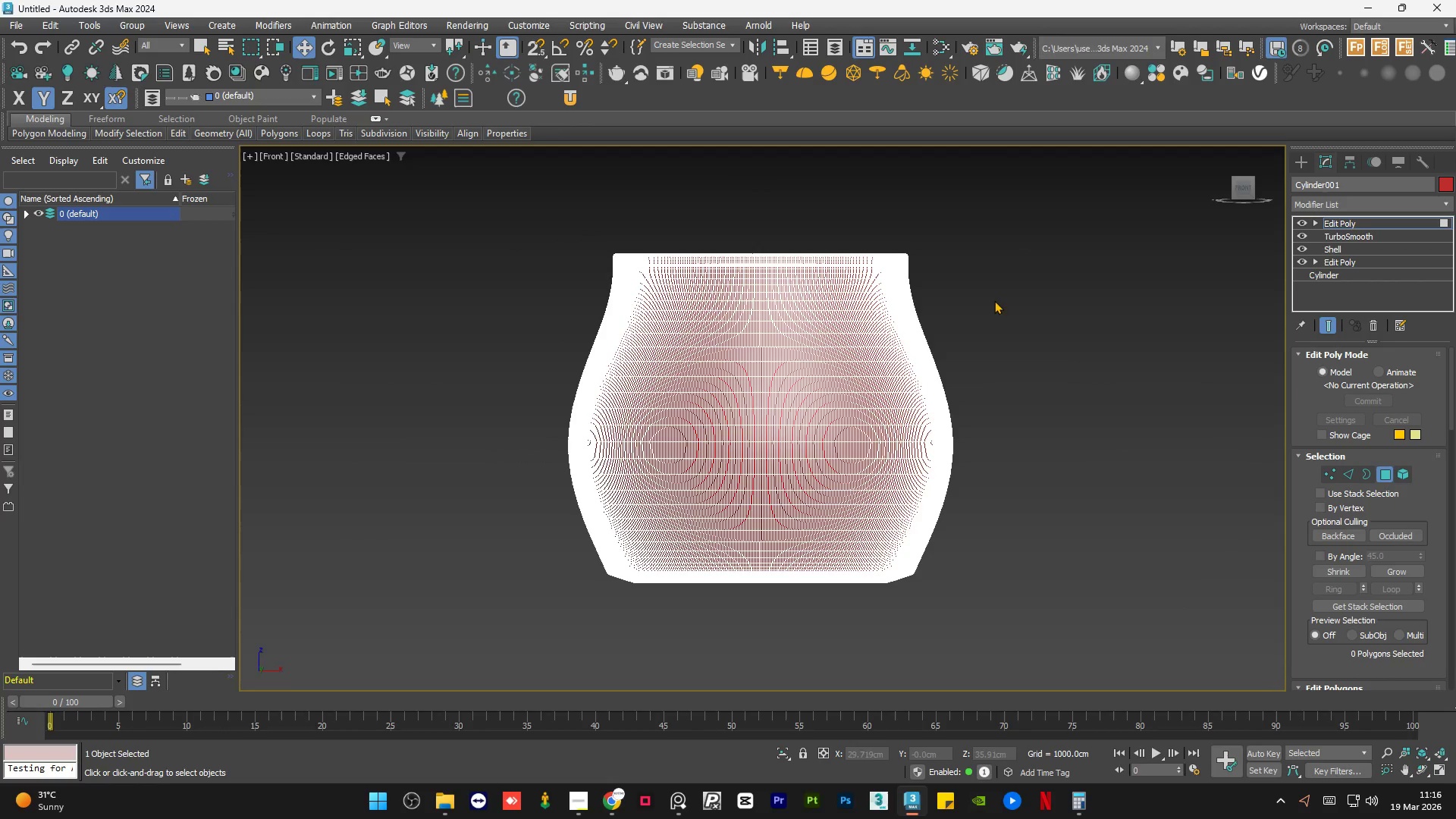 
left_click_drag(start_coordinate=[1000, 296], to_coordinate=[519, 554])
 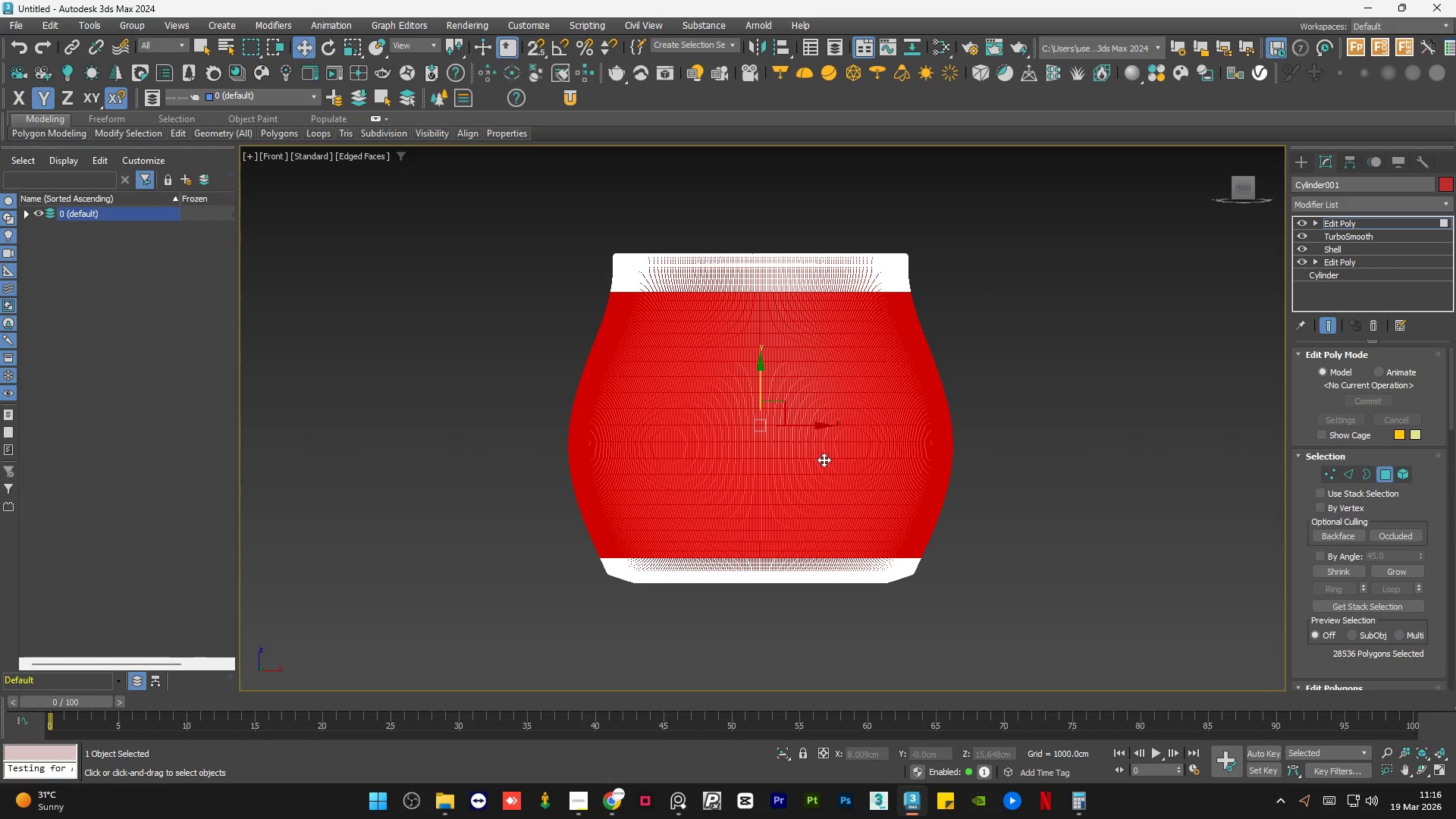 
hold_key(key=AltLeft, duration=1.19)
 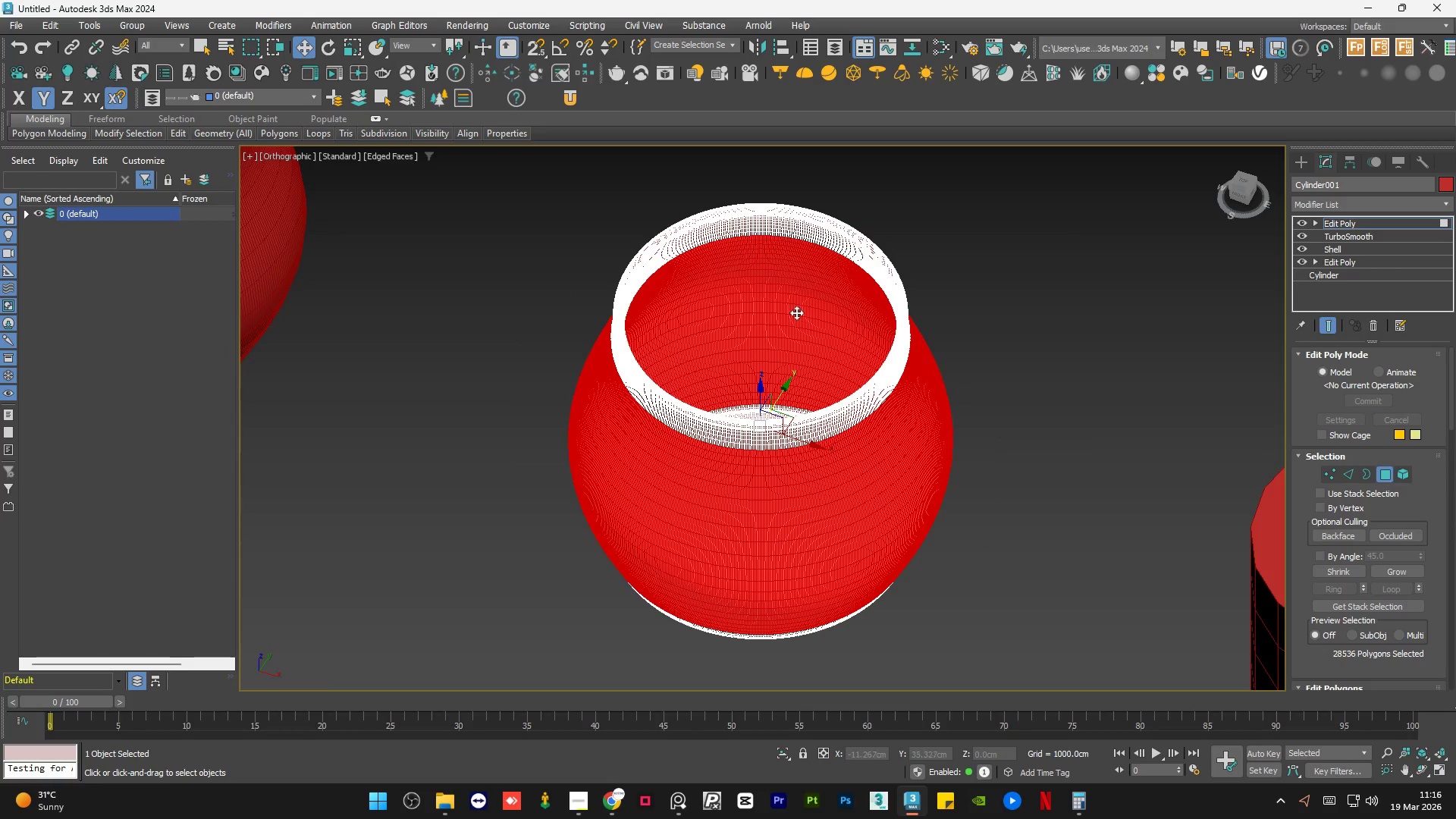 
hold_key(key=AltLeft, duration=1.09)
 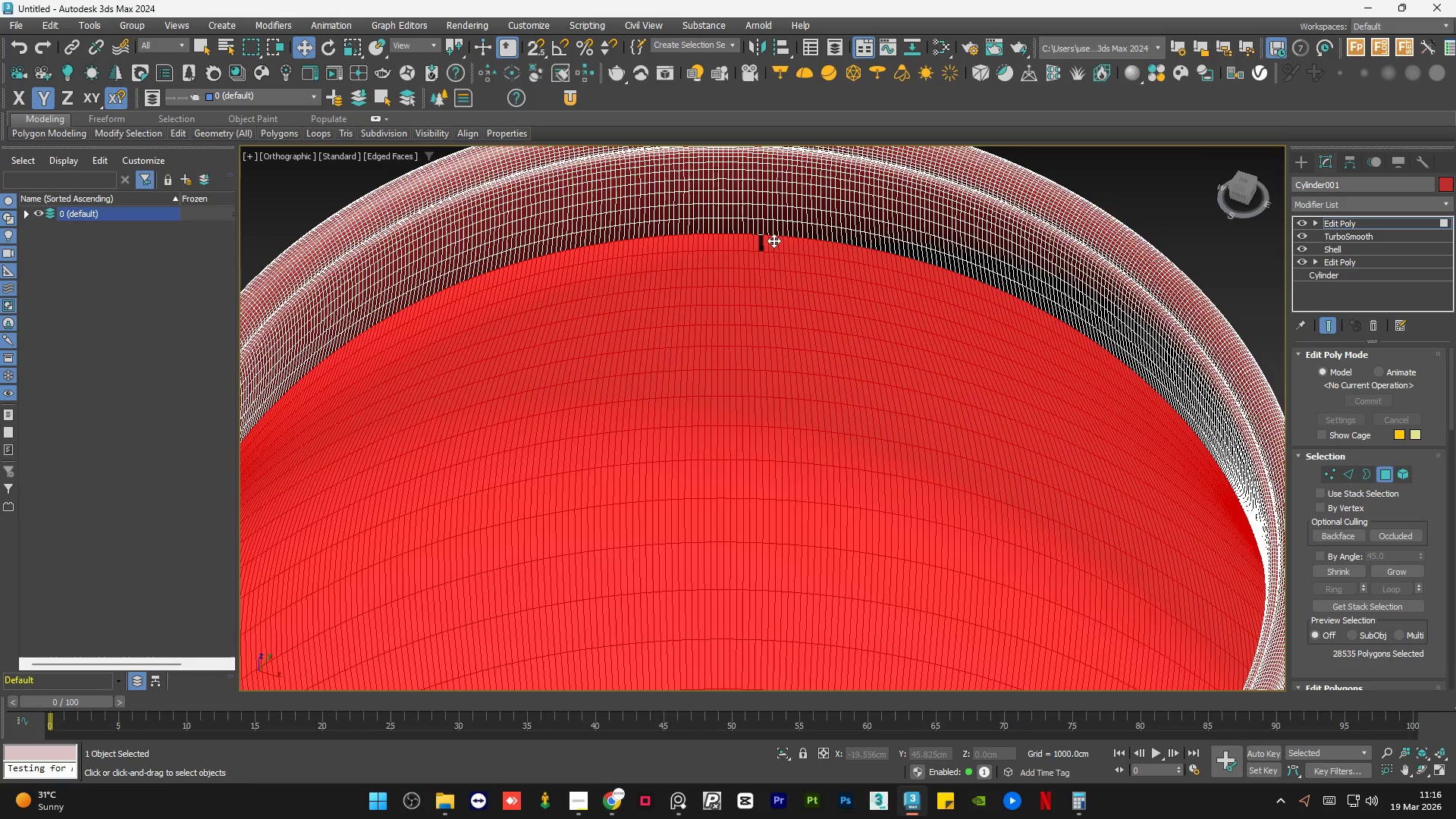 
scroll: coordinate [774, 233], scroll_direction: up, amount: 4.0
 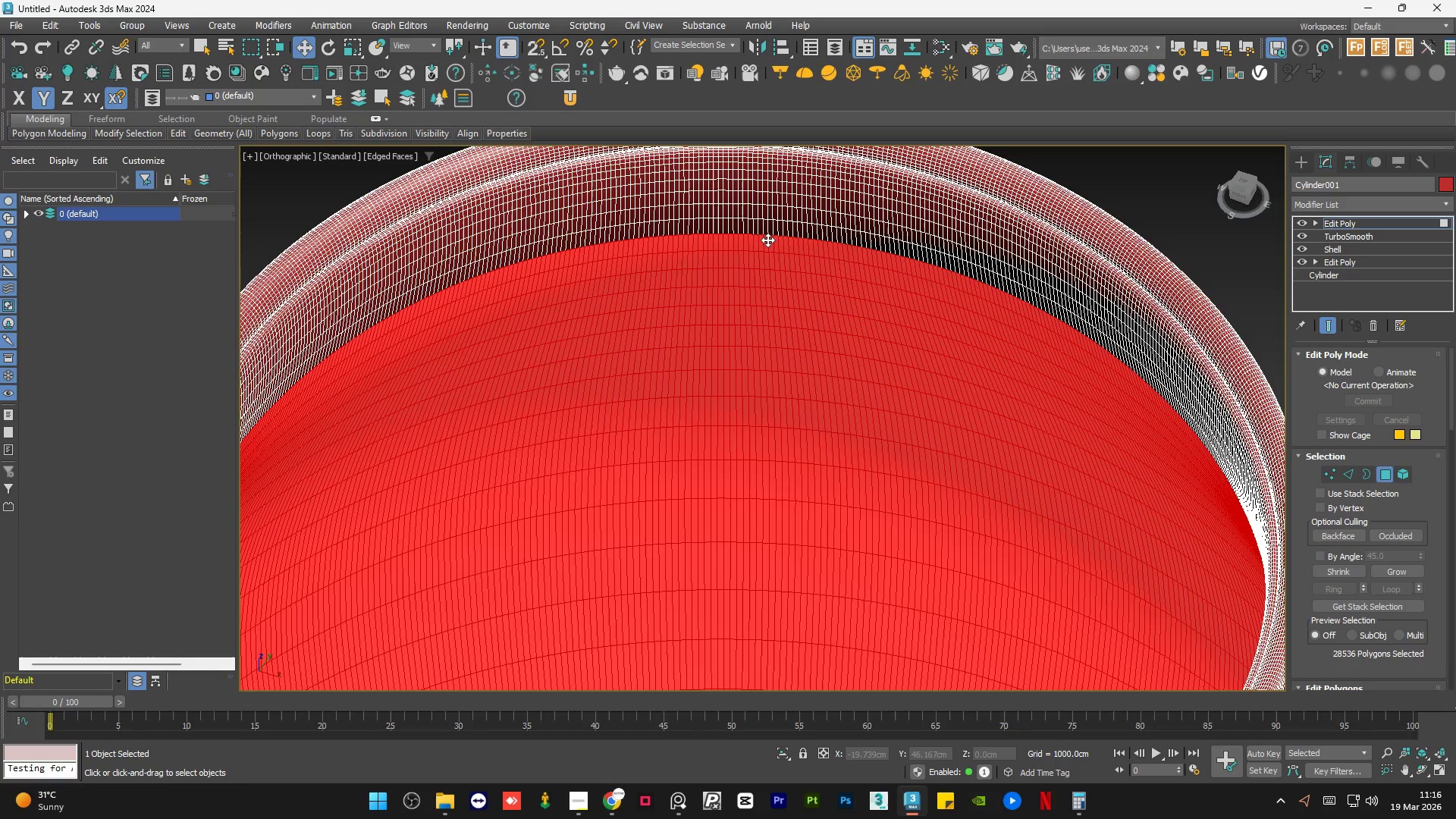 
left_click([761, 243])
 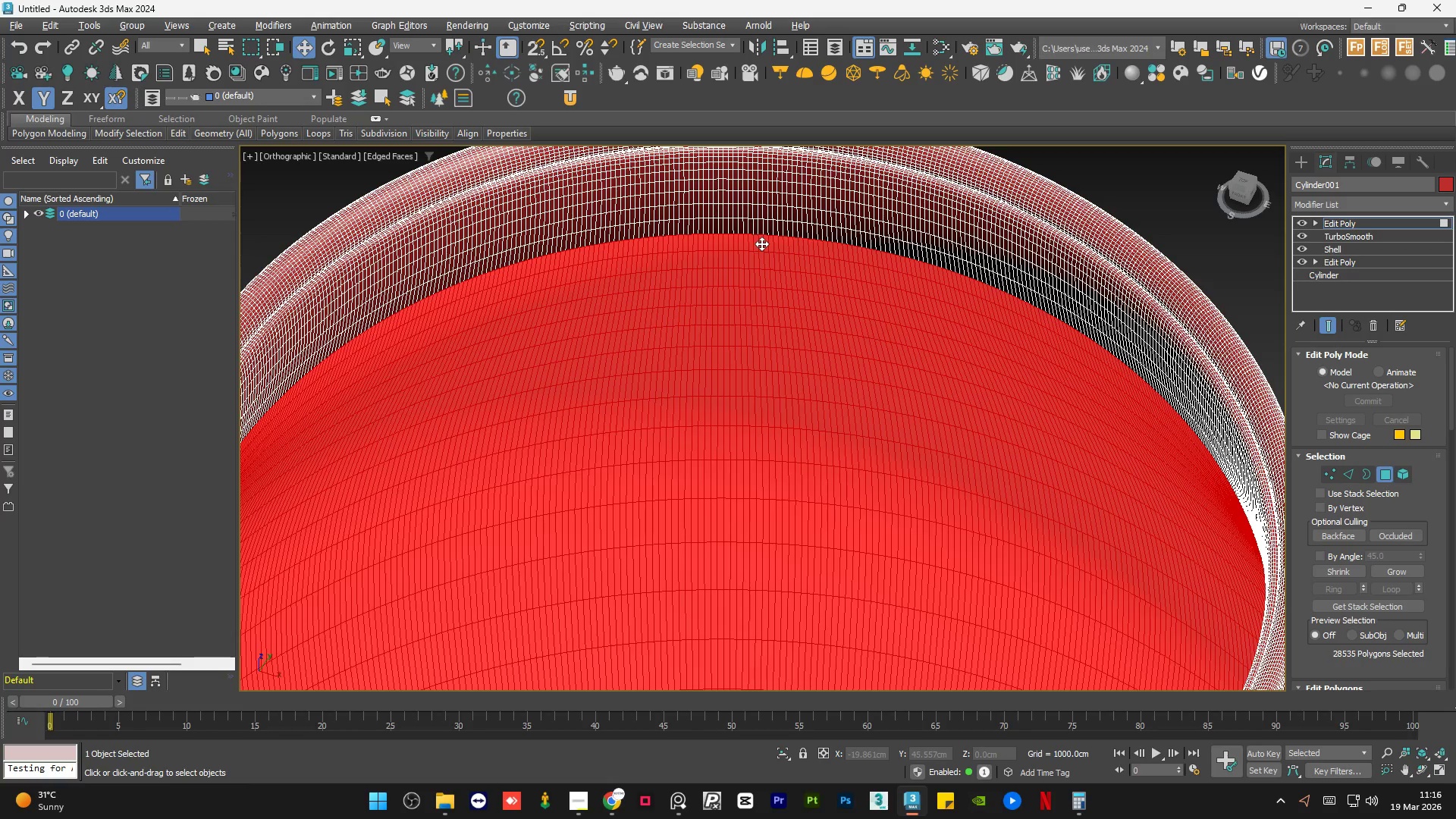 
double_click([761, 243])
 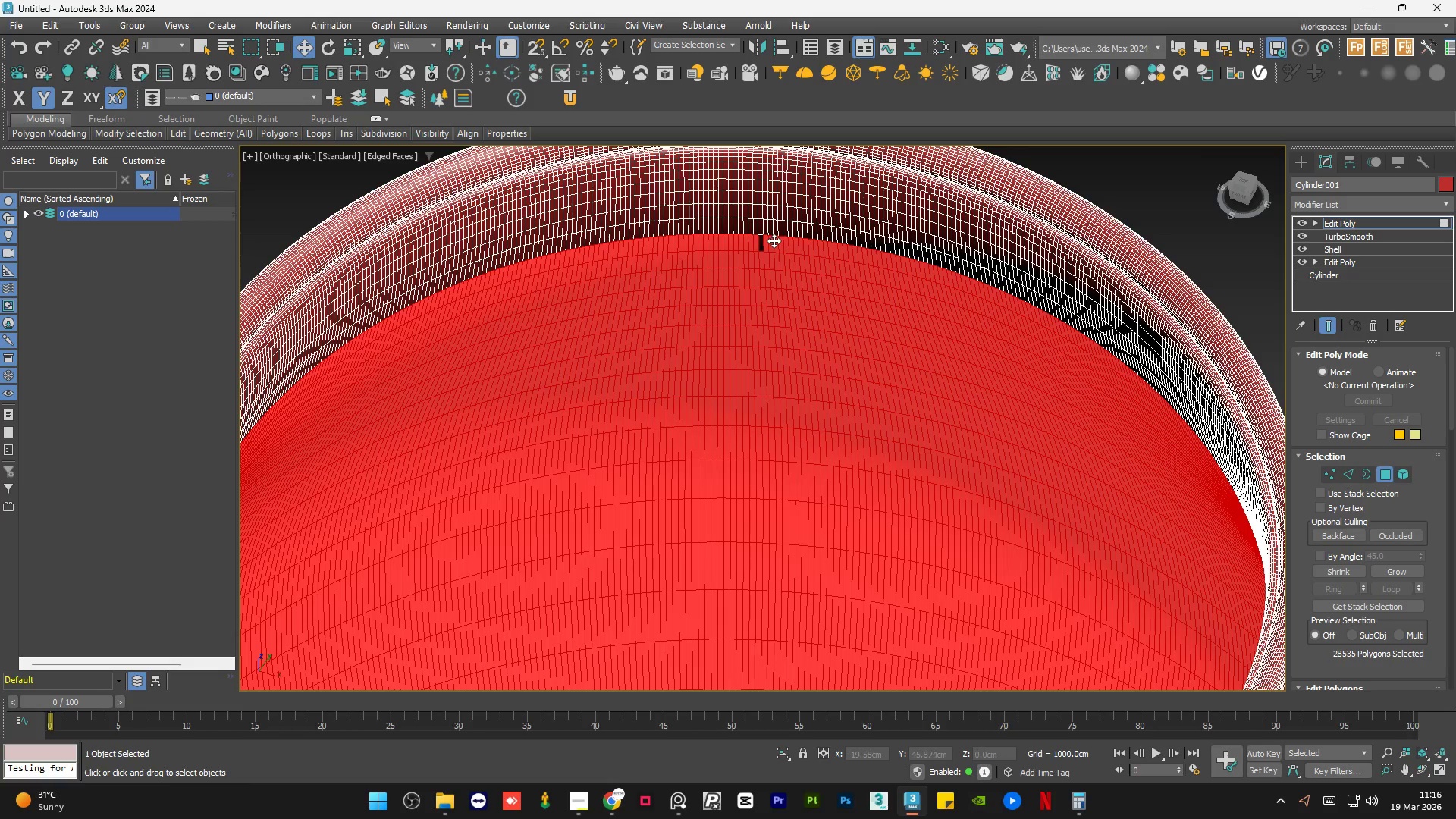 
hold_key(key=AltLeft, duration=1.08)
 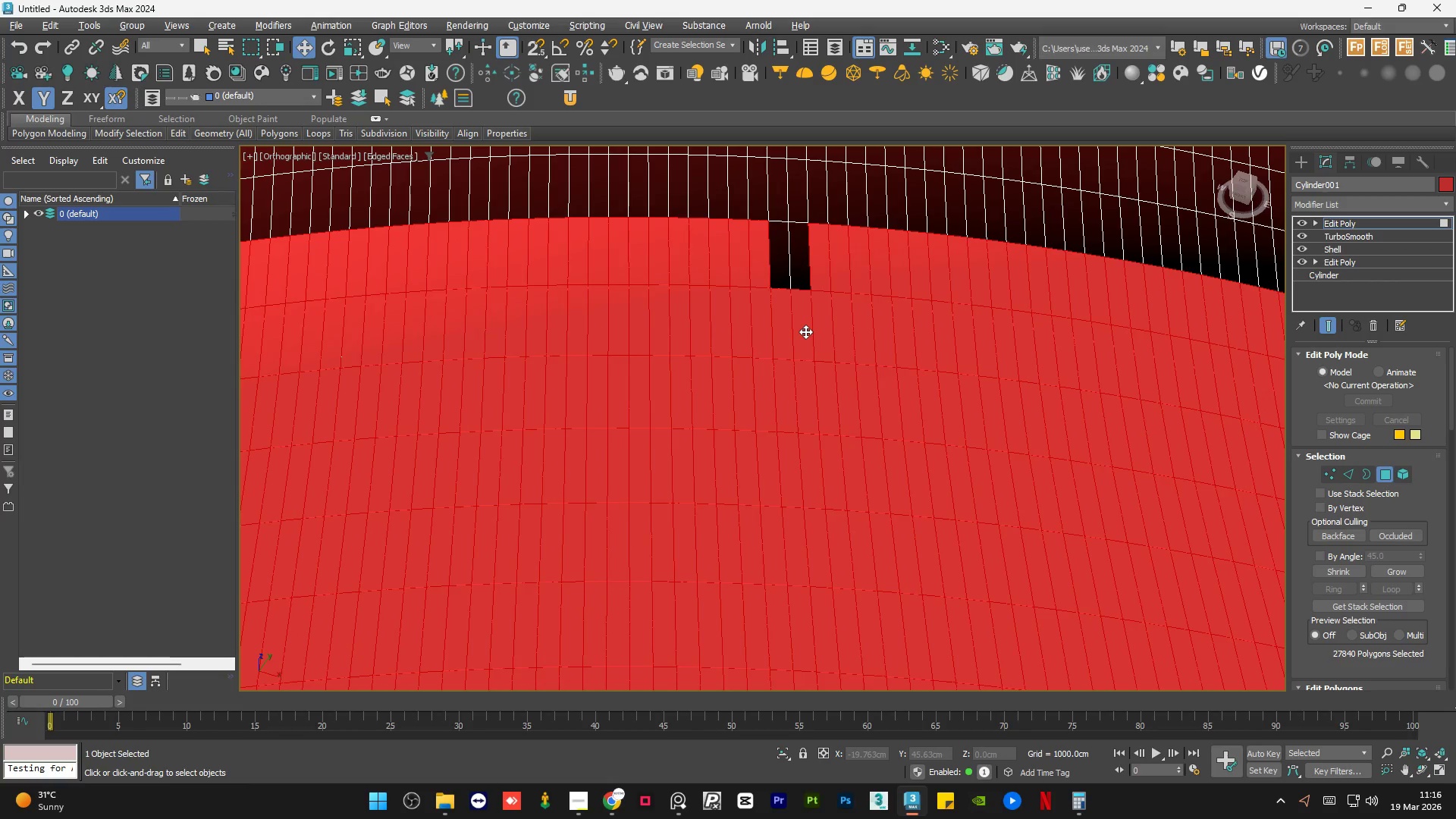 
scroll: coordinate [755, 239], scroll_direction: up, amount: 4.0
 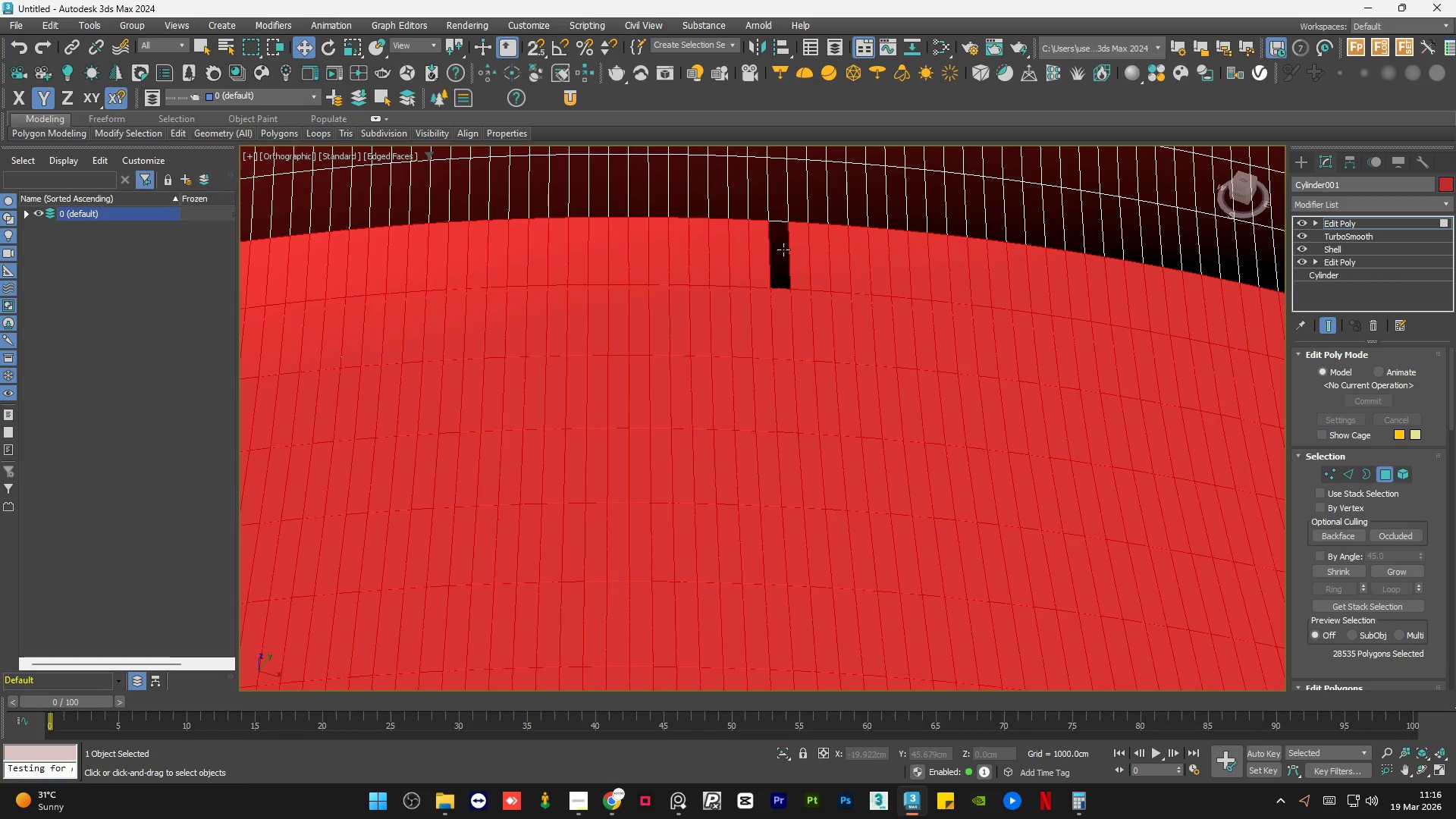 
double_click([795, 255])
 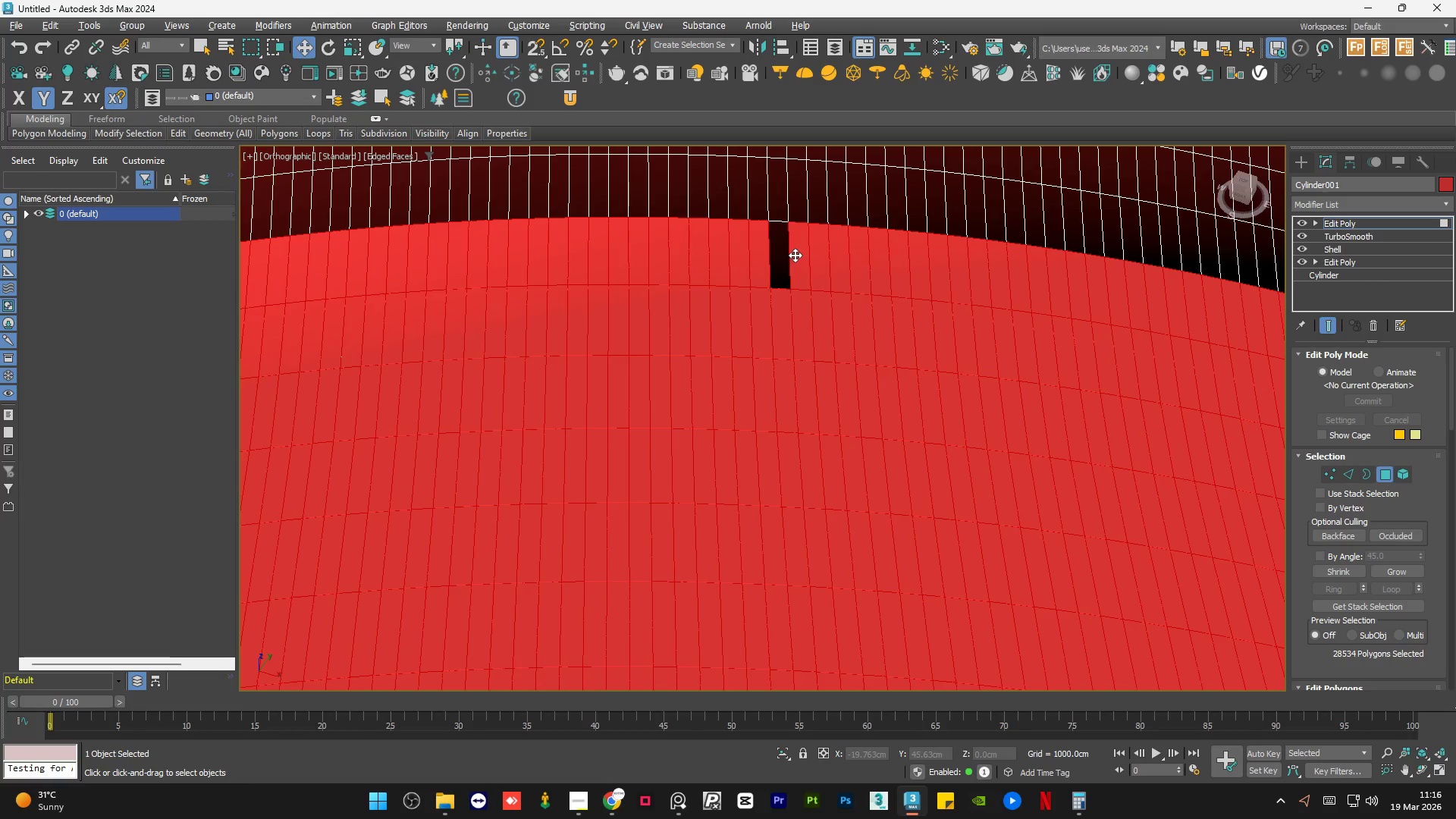 
hold_key(key=AltLeft, duration=1.33)
left_click([805, 331])
 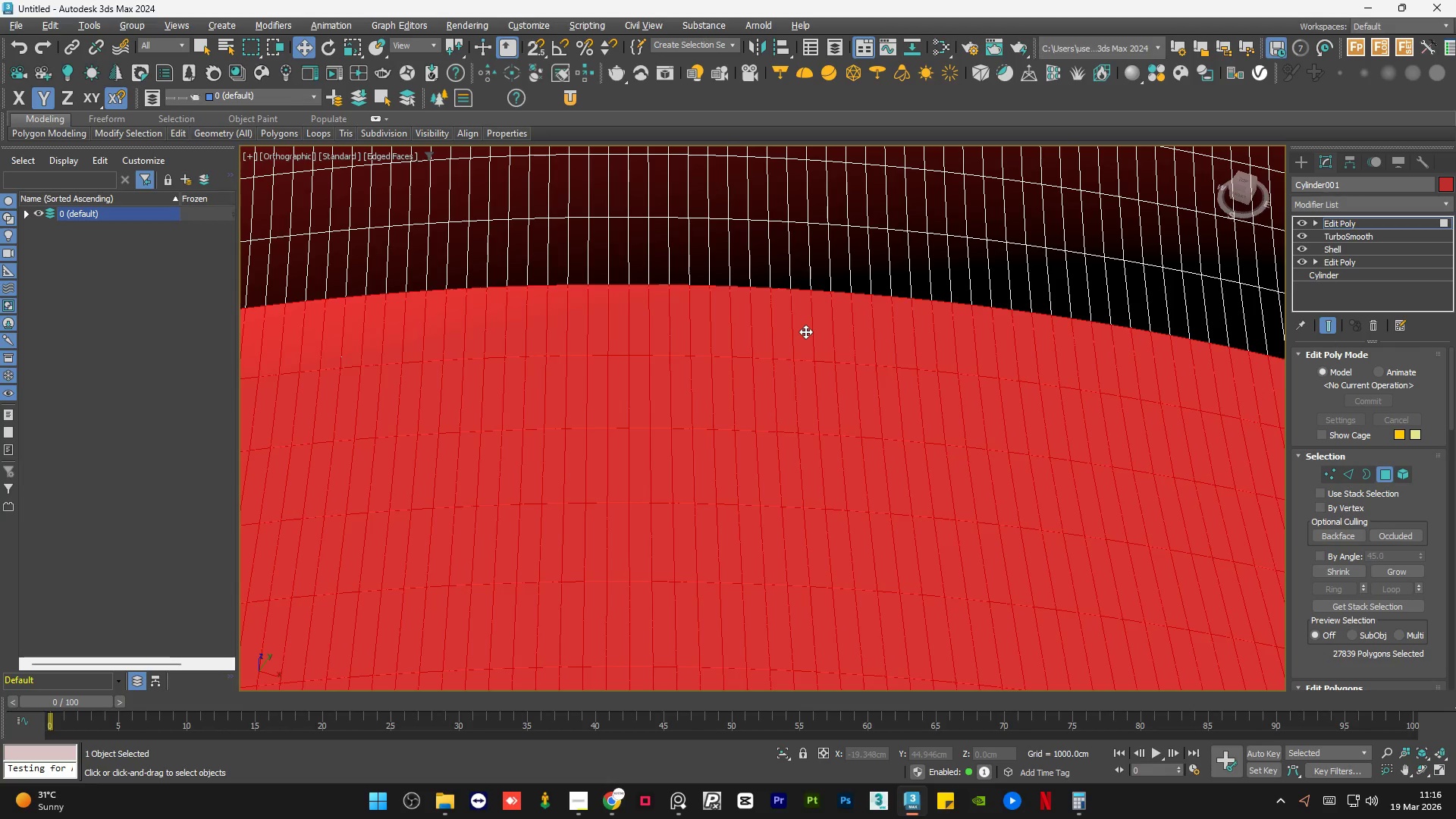 
double_click([805, 331])
 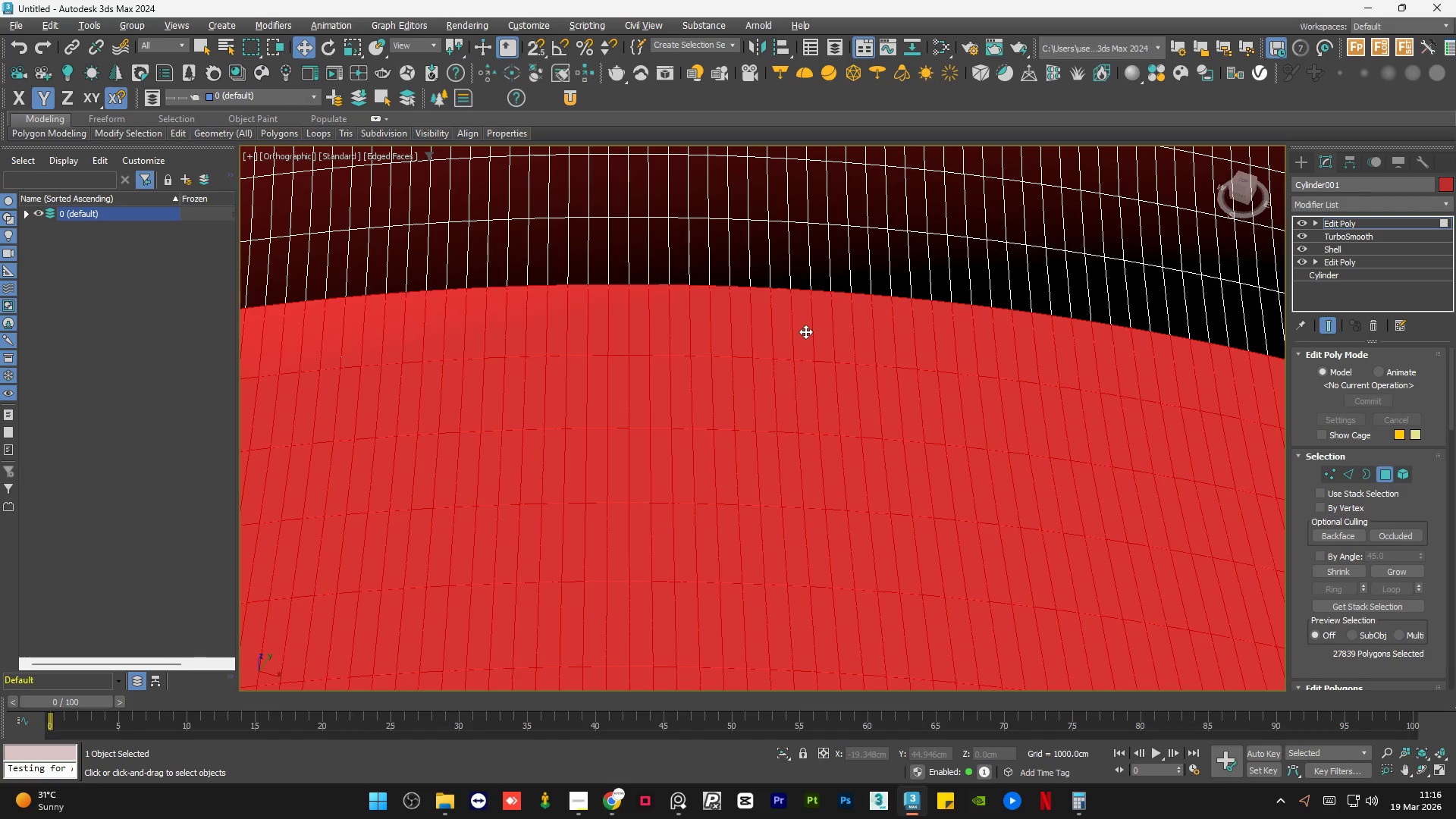 
hold_key(key=AltLeft, duration=1.5)
left_click([820, 318])
 